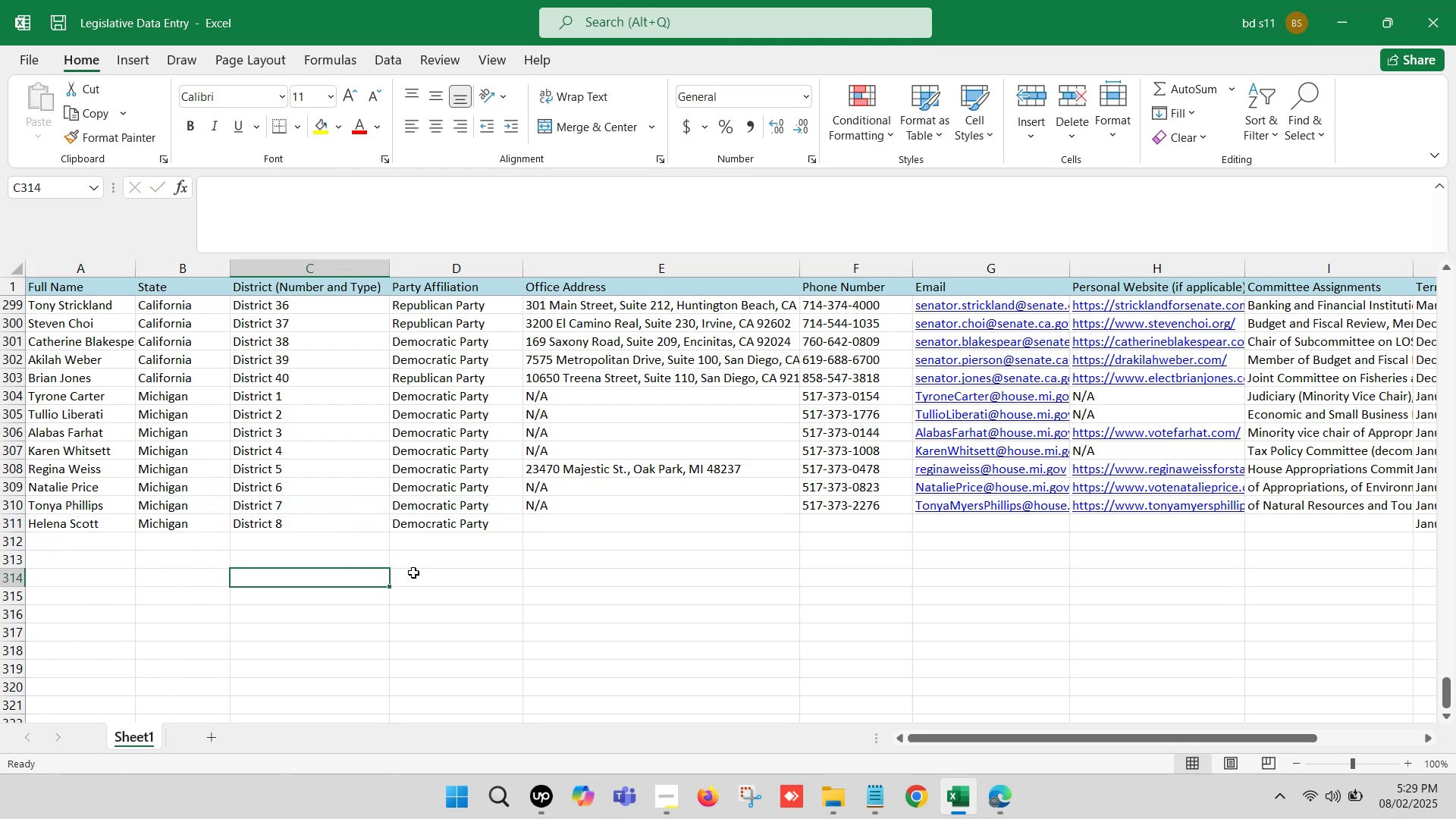 
key(Control+S)
 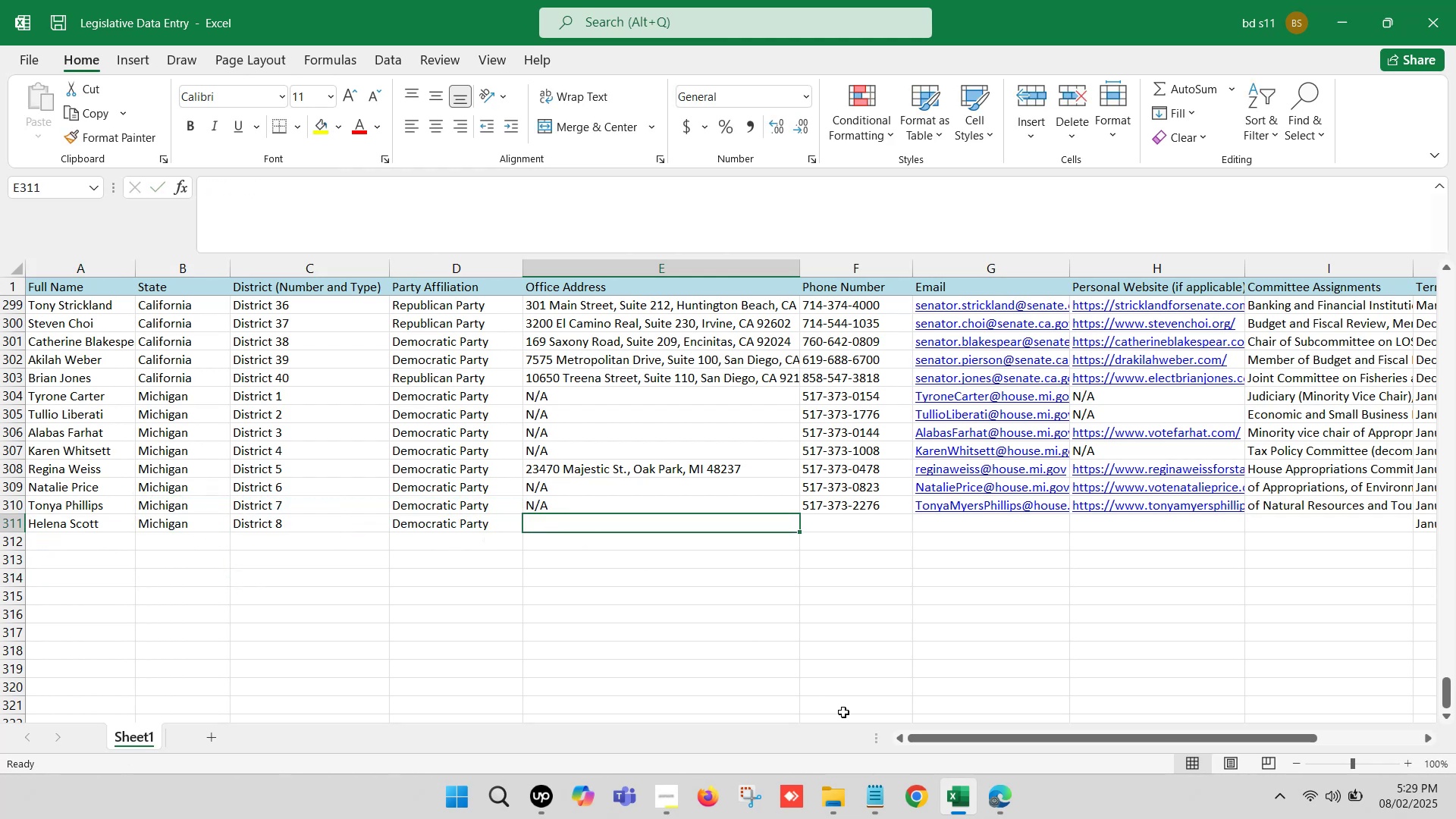 
left_click([952, 798])
 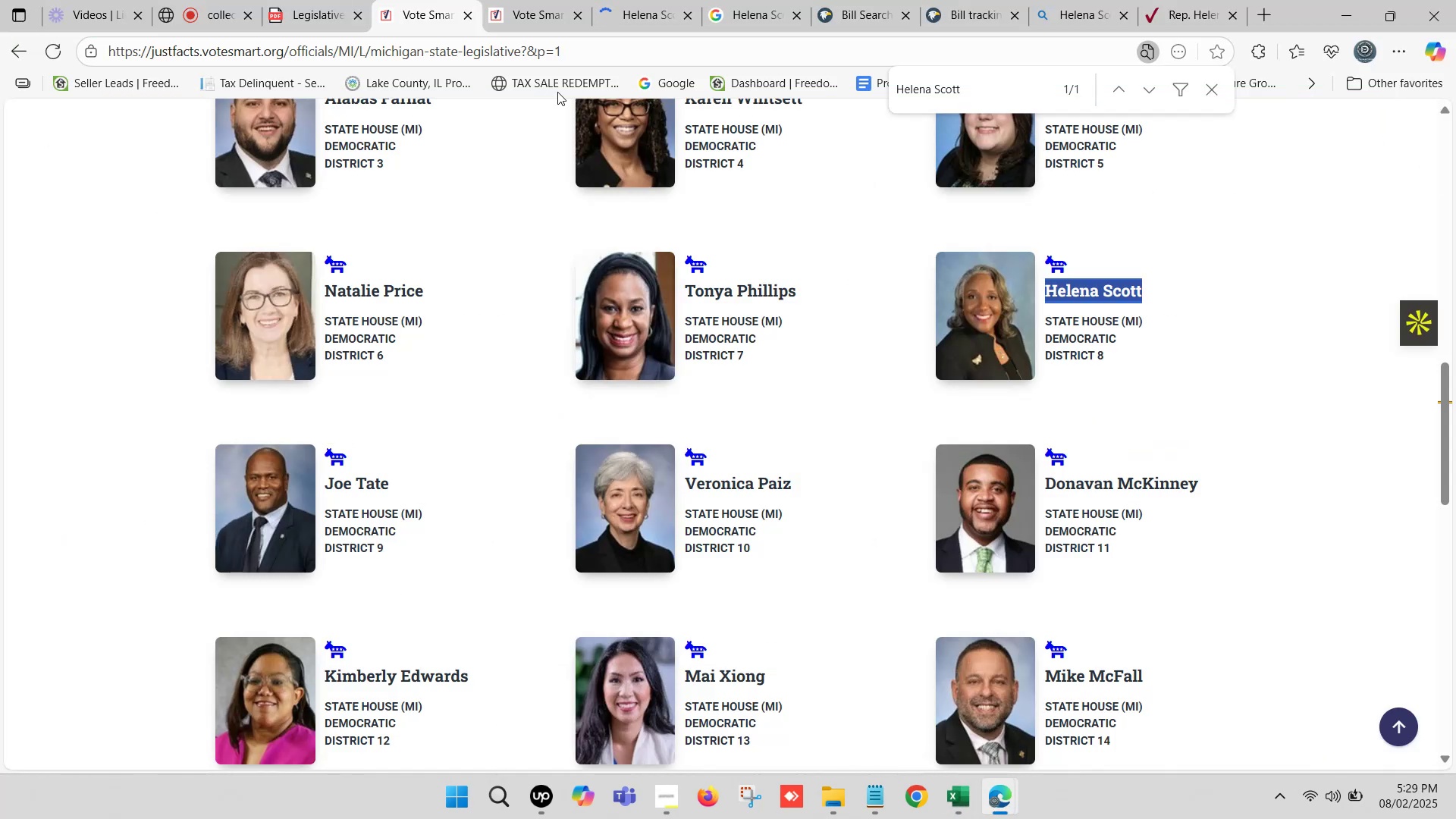 
left_click([685, 0])
 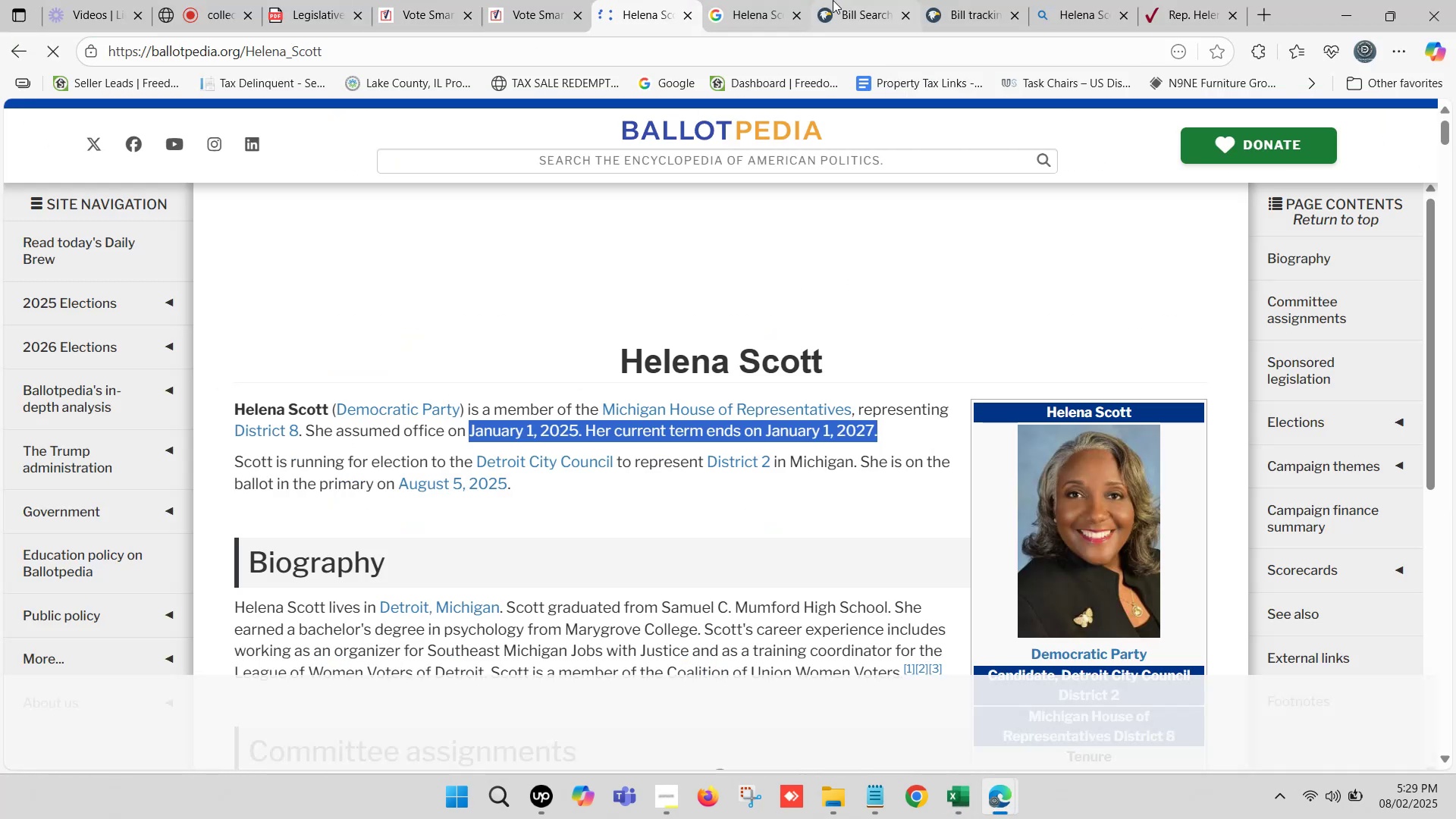 
left_click([845, 0])
 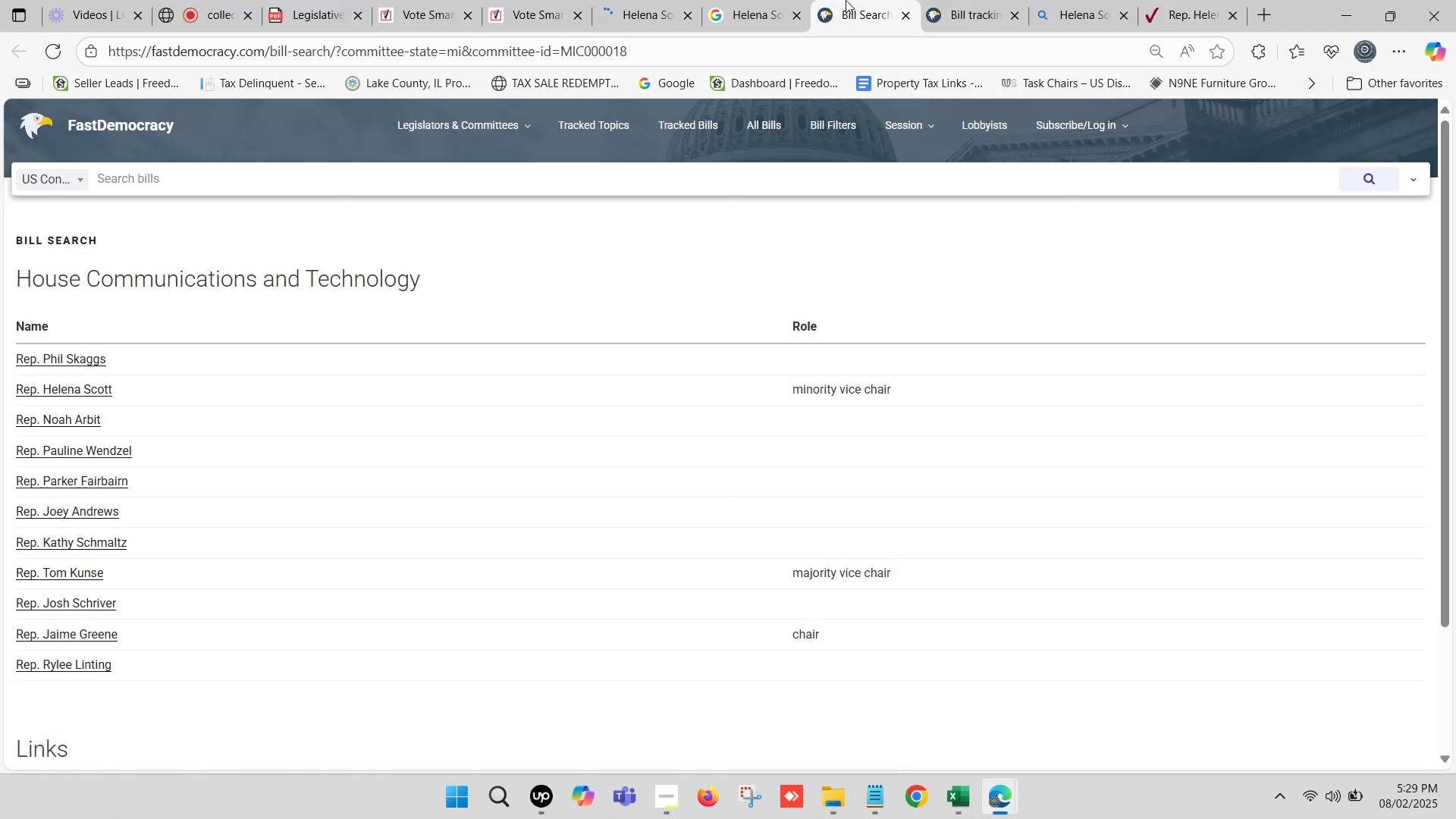 
scroll: coordinate [640, 356], scroll_direction: down, amount: 3.0
 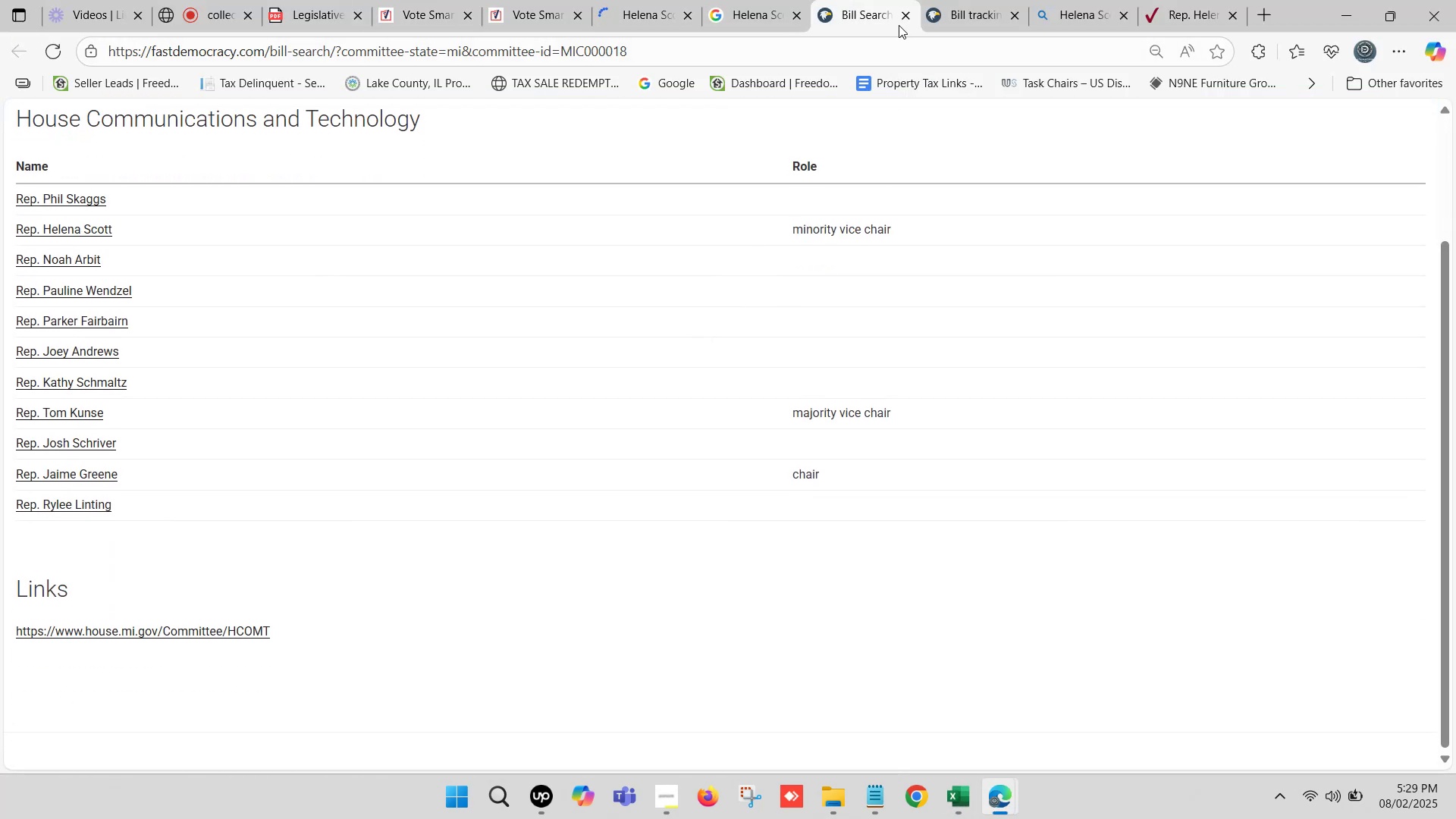 
left_click([906, 18])
 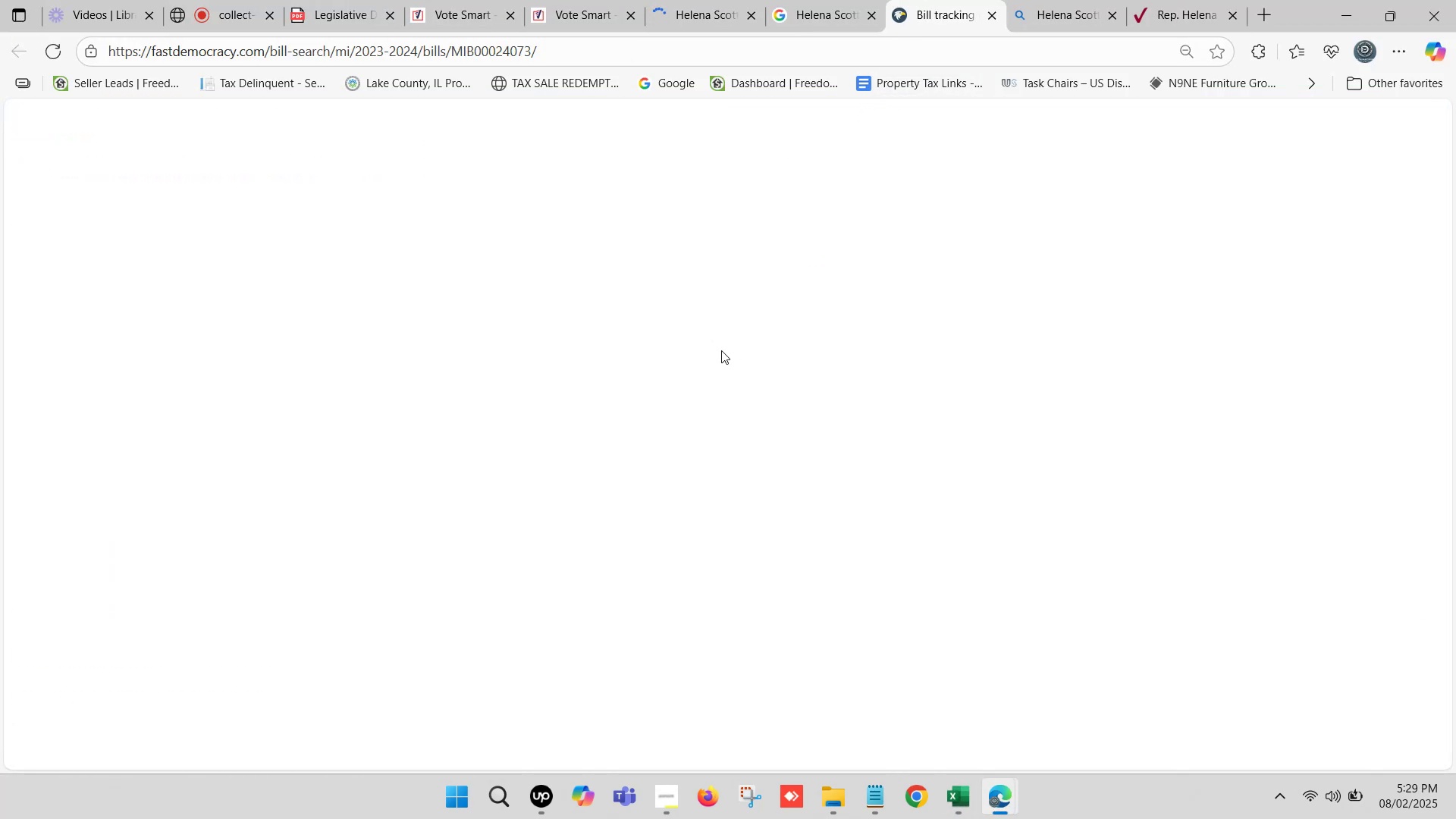 
scroll: coordinate [720, 343], scroll_direction: down, amount: 3.0
 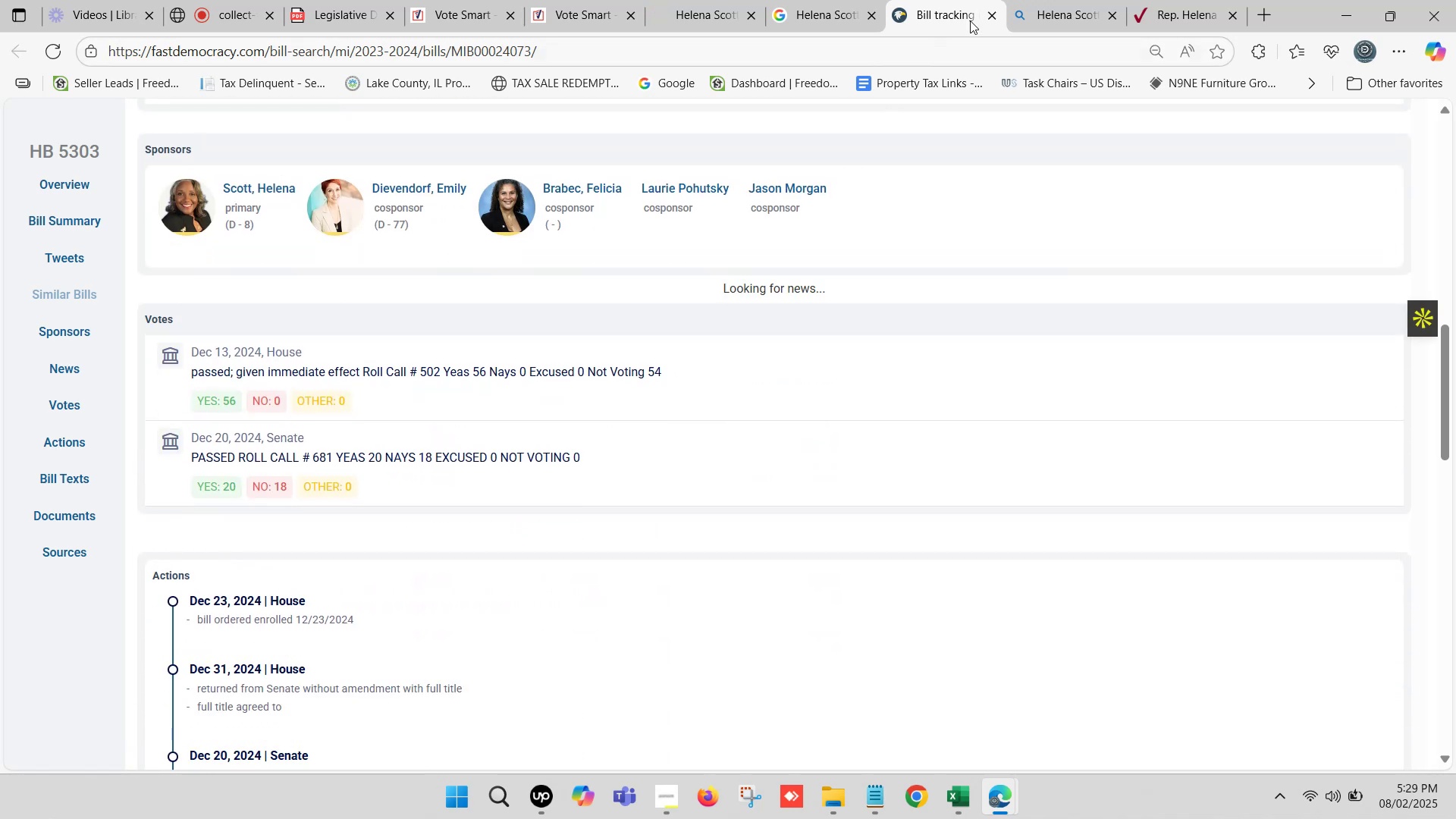 
left_click([993, 11])
 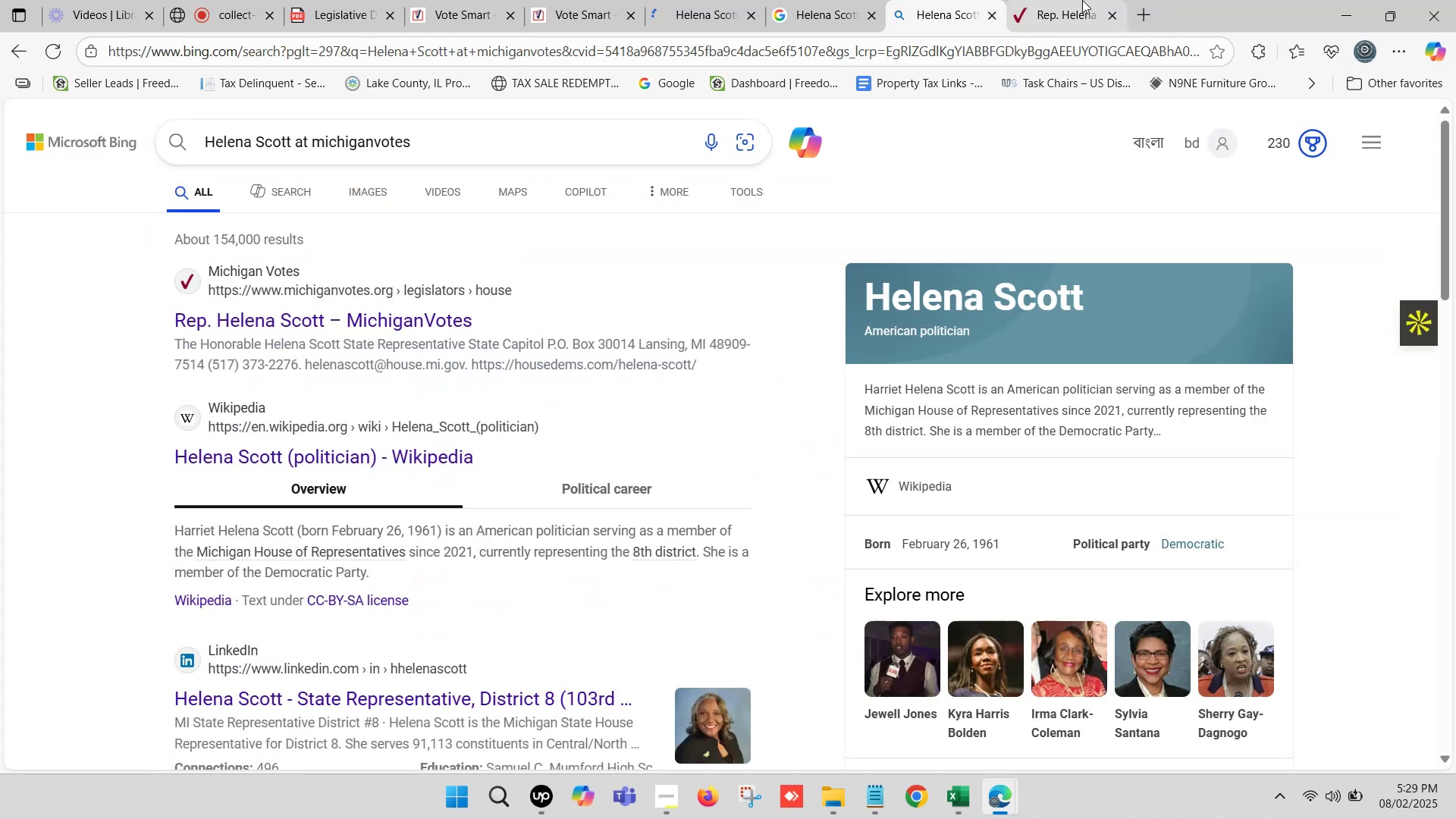 
left_click([1082, 0])
 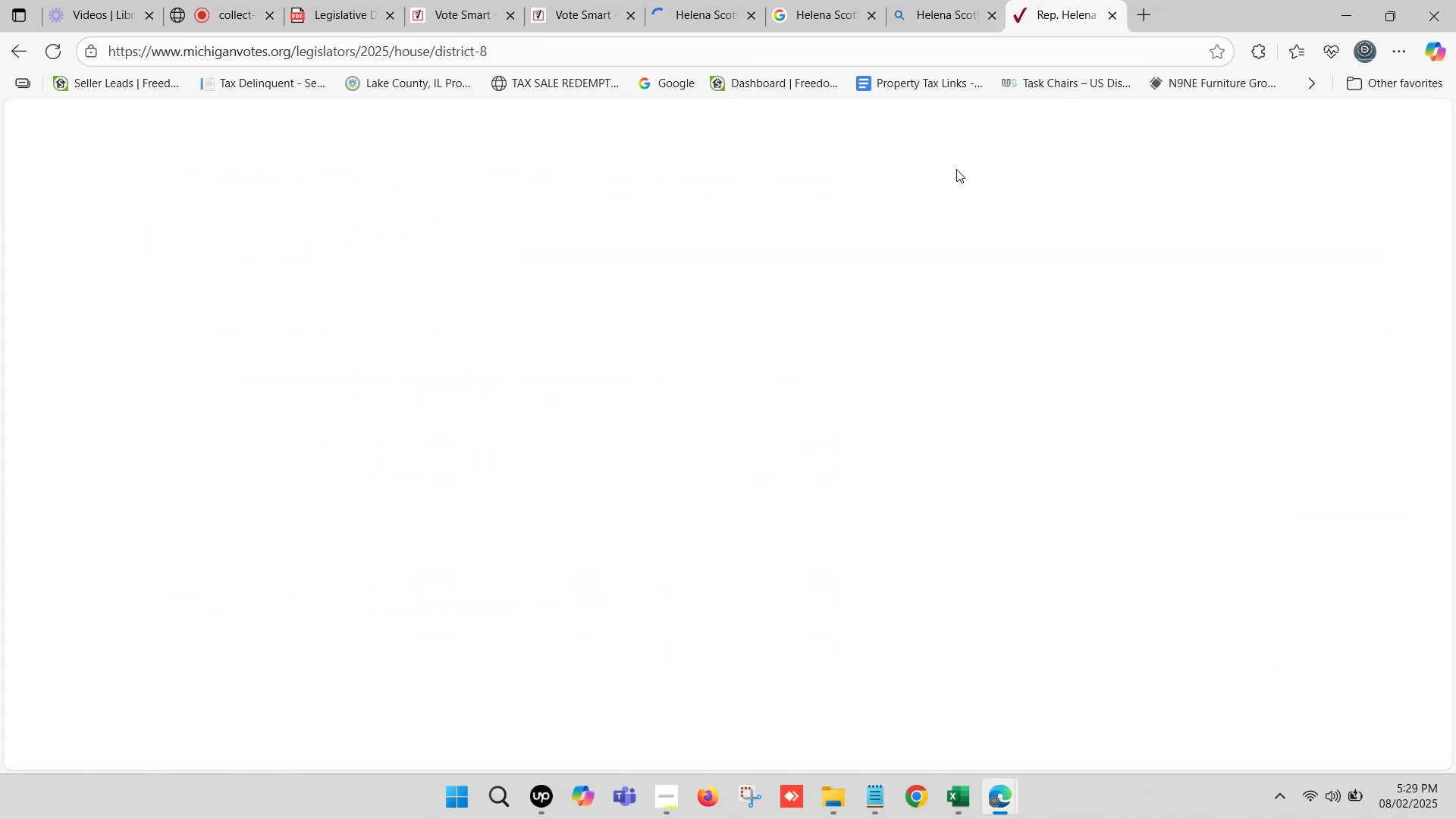 
scroll: coordinate [612, 497], scroll_direction: down, amount: 2.0
 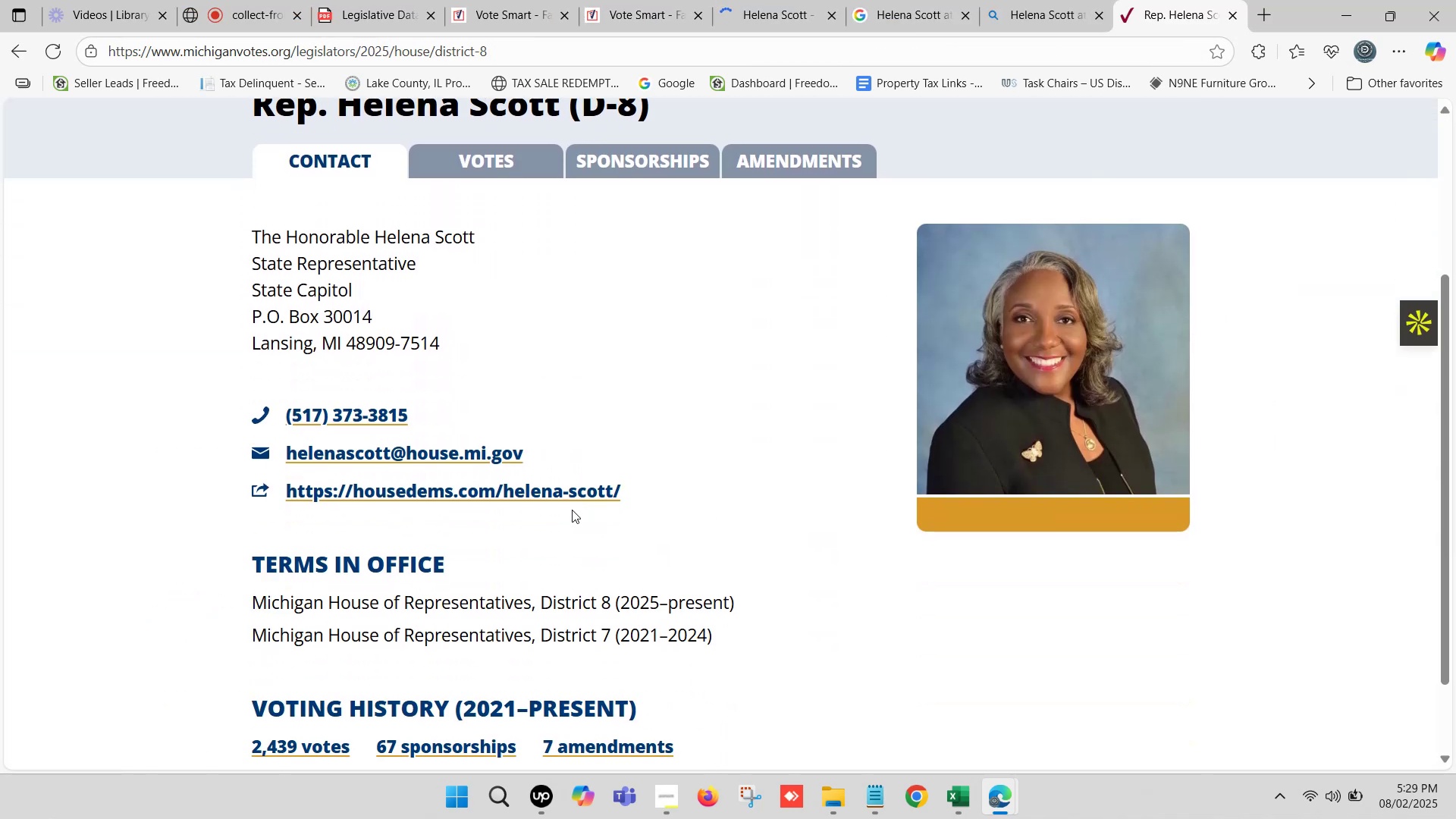 
hold_key(key=ControlLeft, duration=1.22)
left_click([566, 494])
 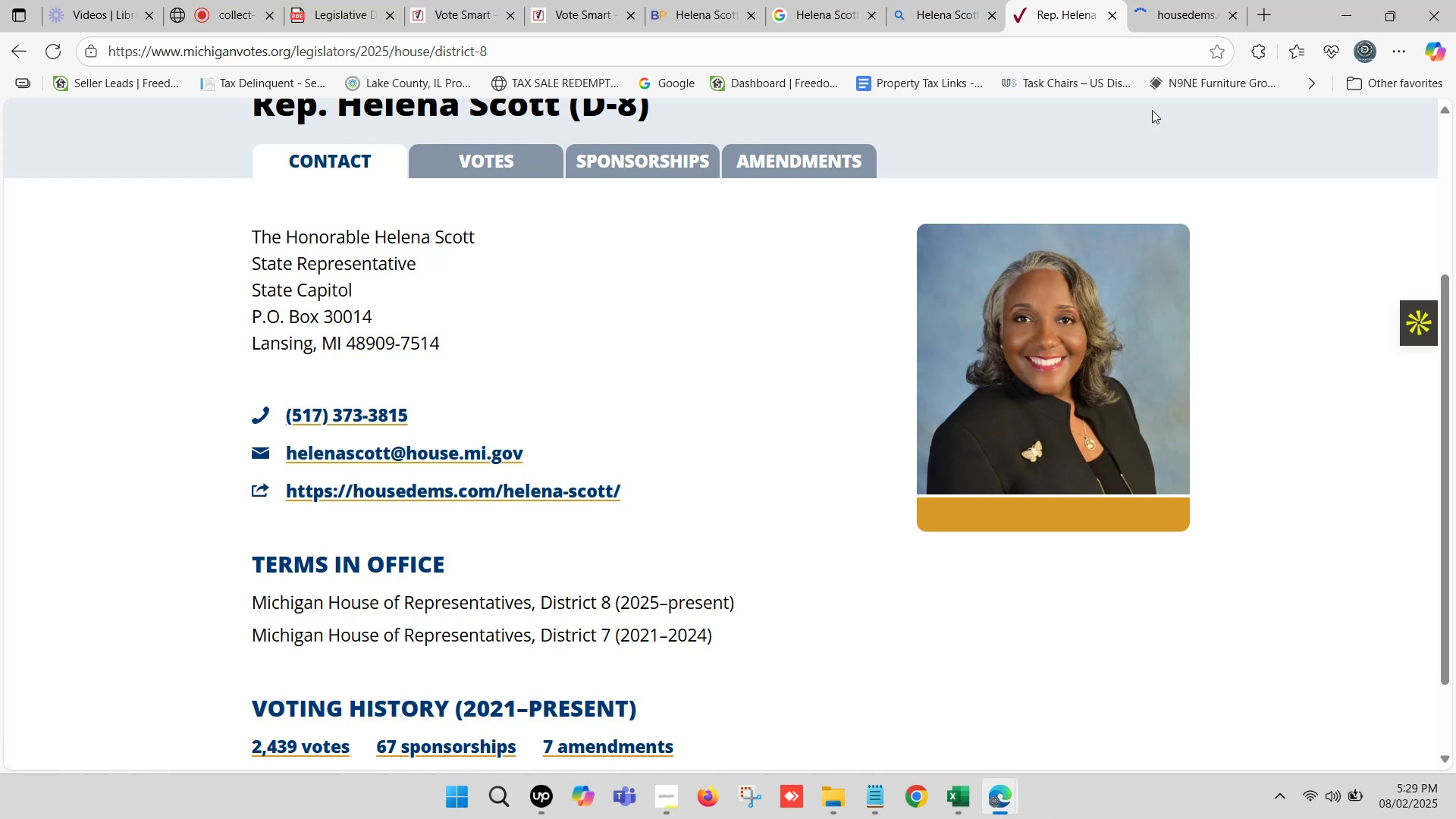 
double_click([1179, 0])
 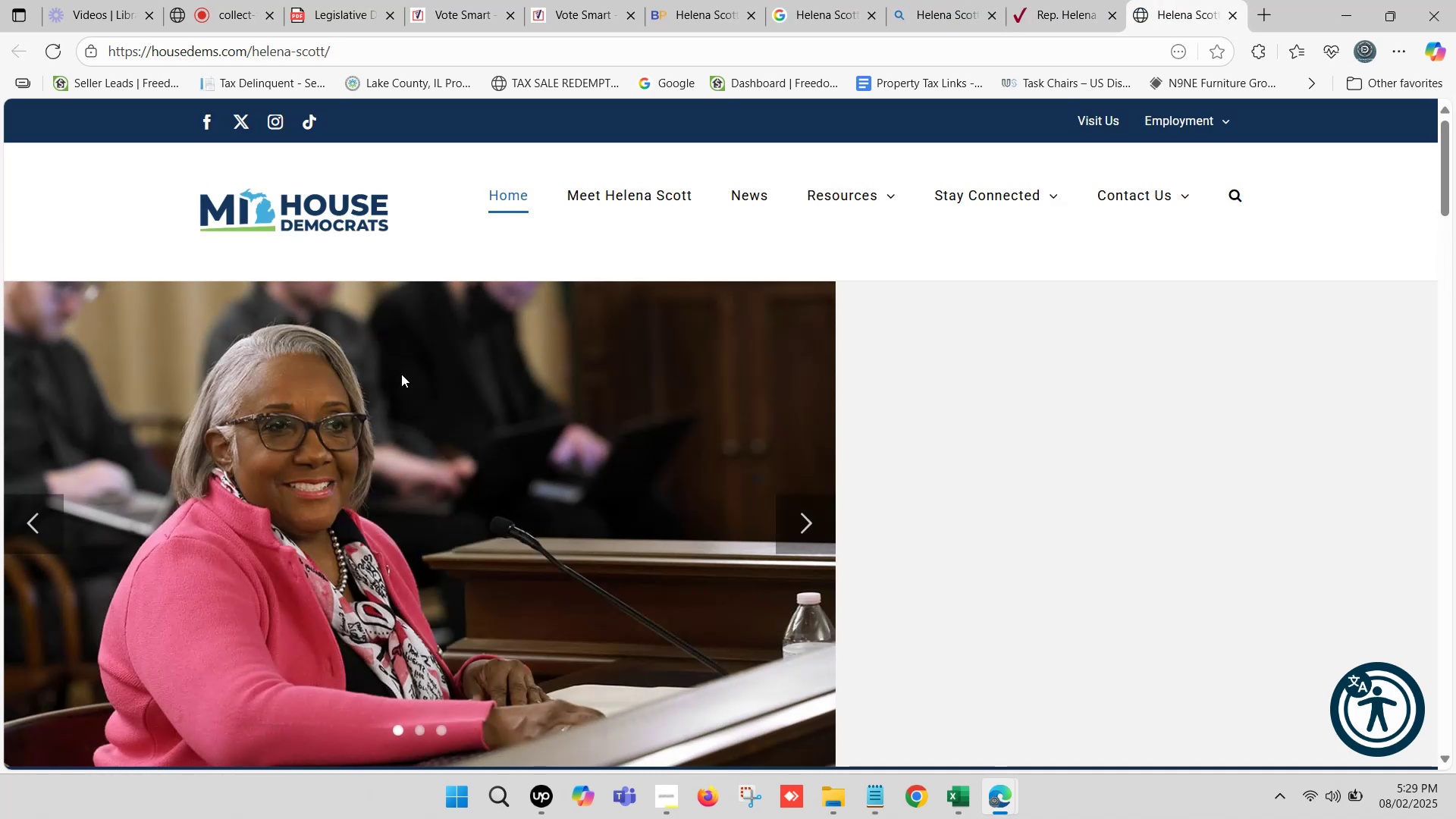 
wait(7.49)
 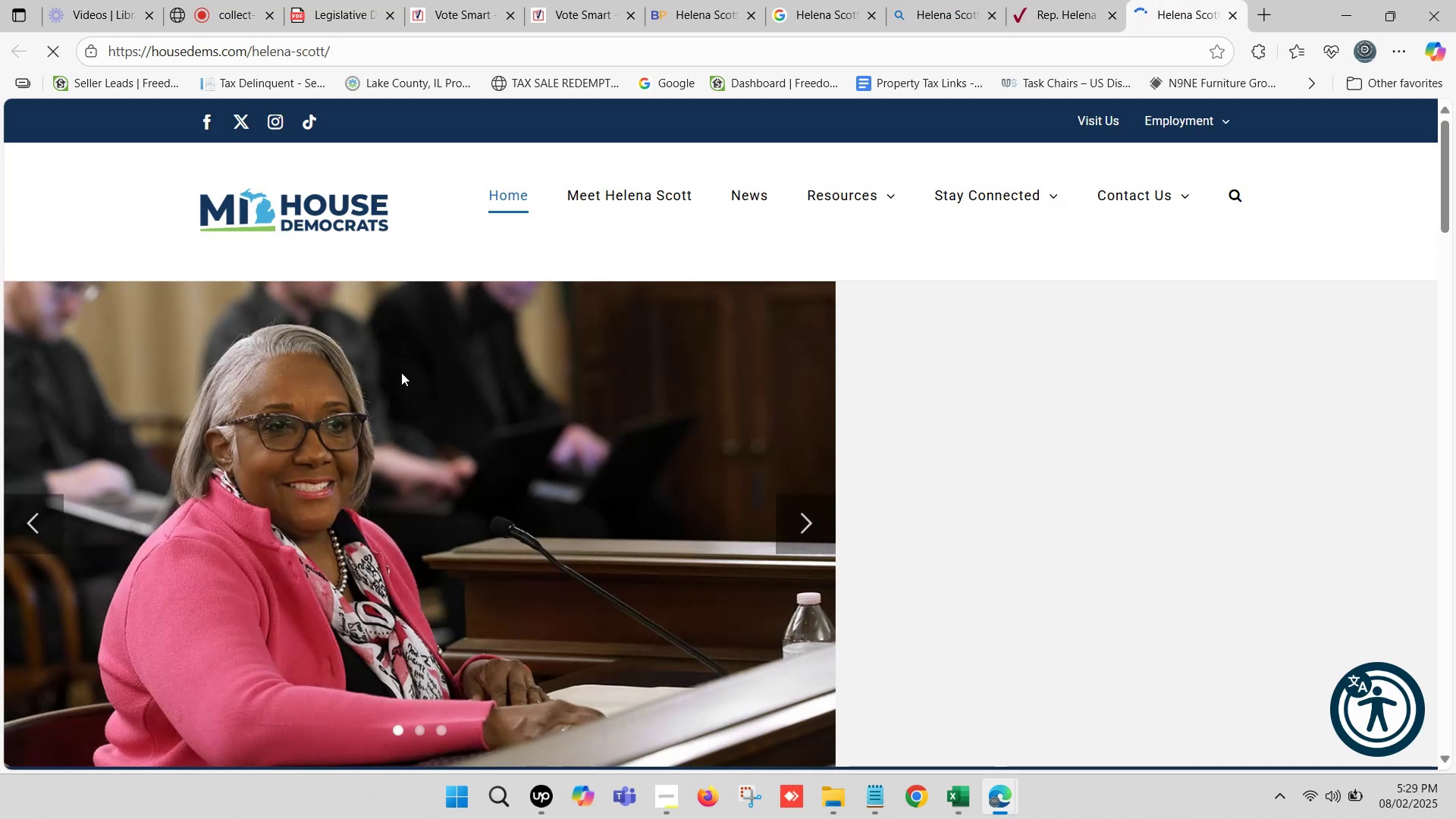 
left_click([1069, 0])
 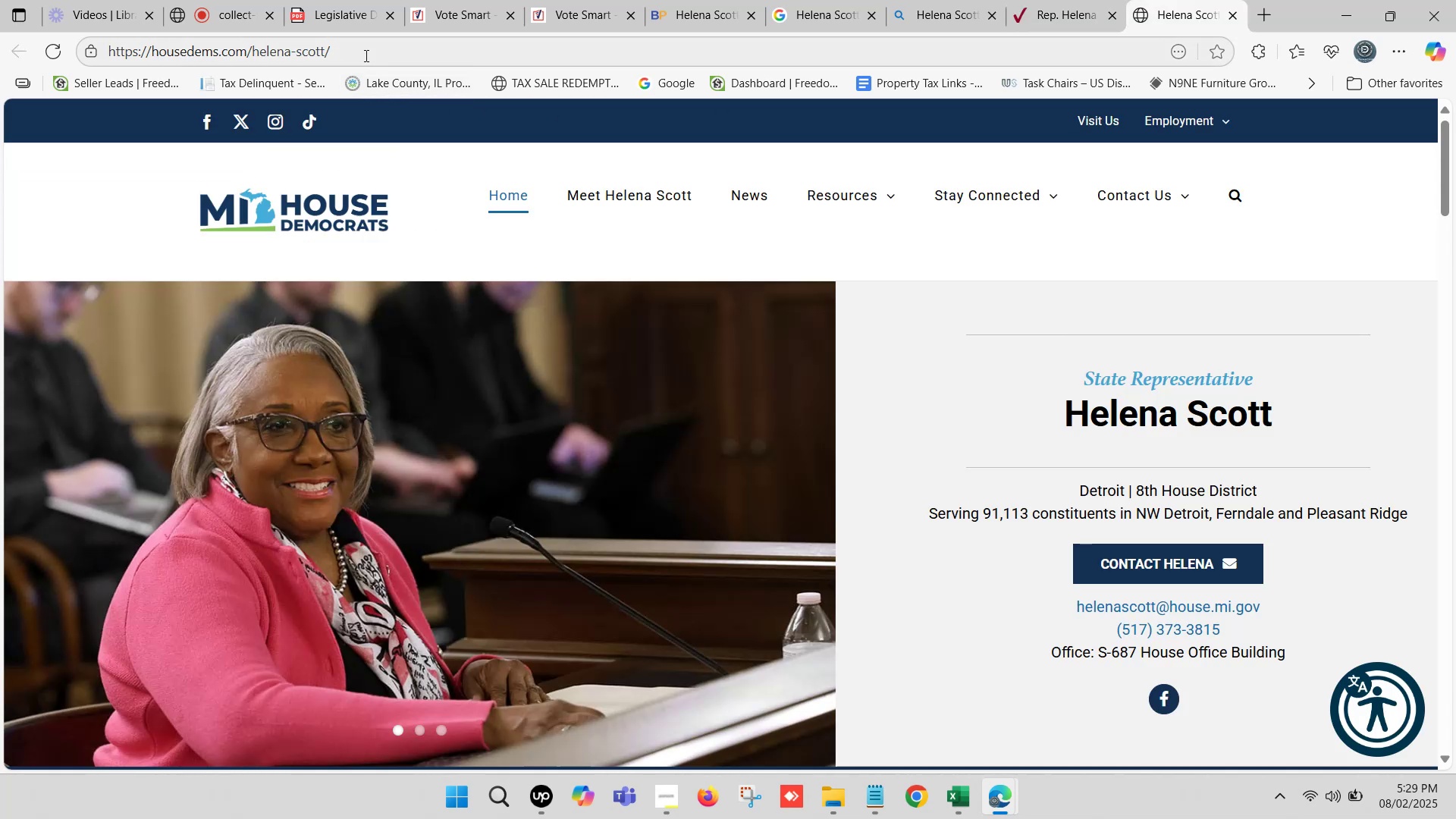 
scroll: coordinate [1216, 431], scroll_direction: down, amount: 1.0
 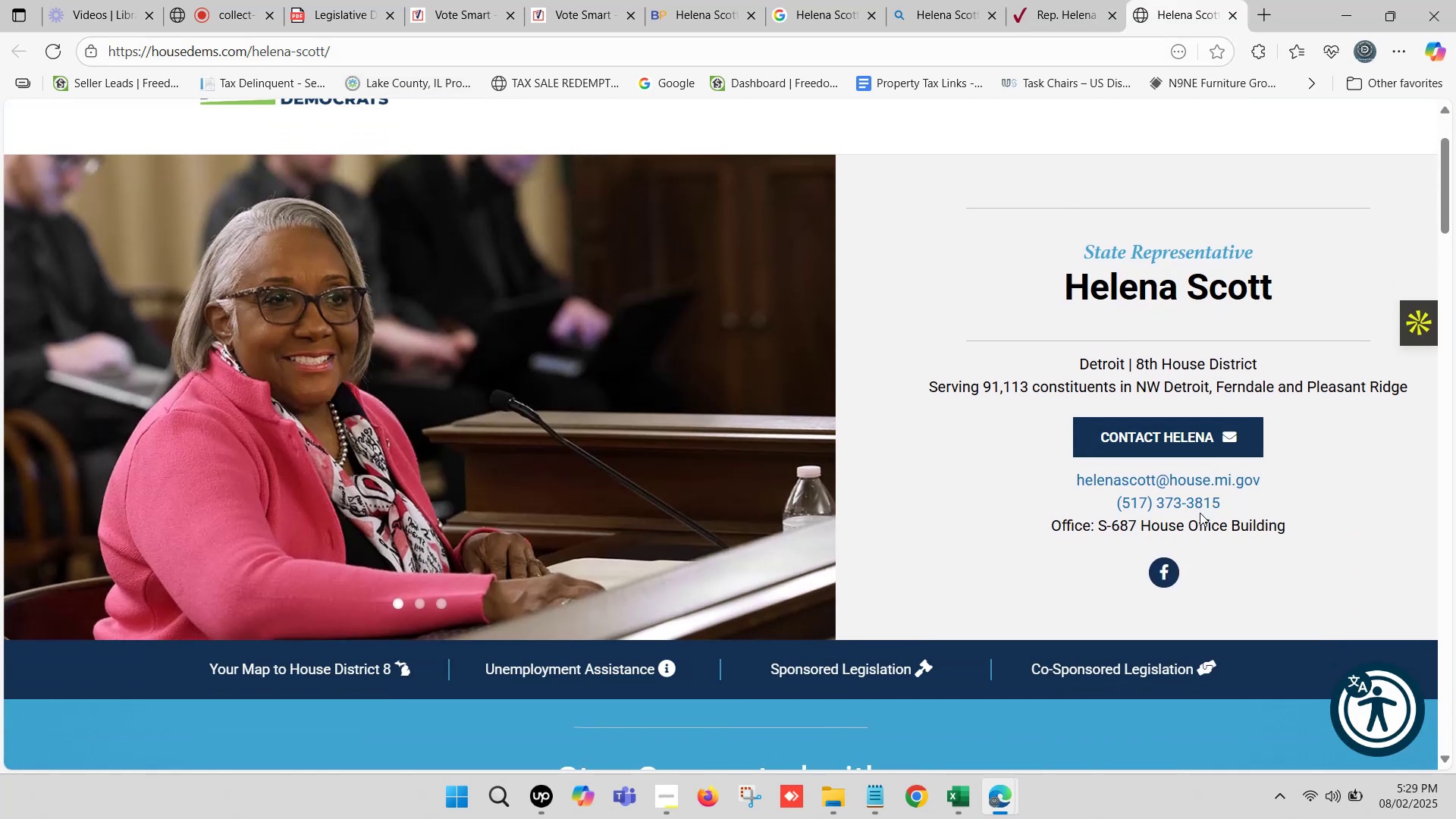 
left_click([1060, 0])
 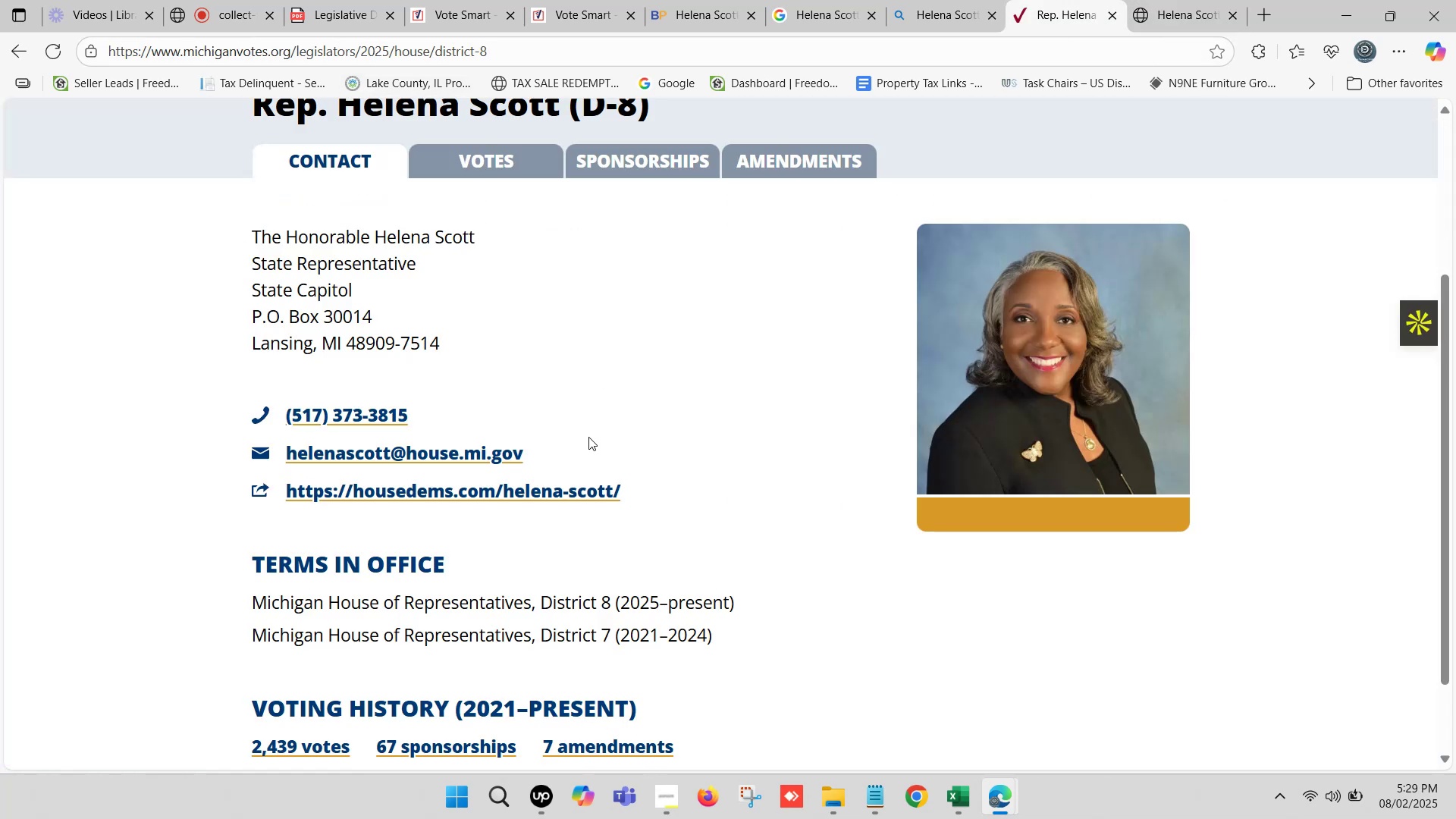 
scroll: coordinate [670, 422], scroll_direction: down, amount: 3.0
 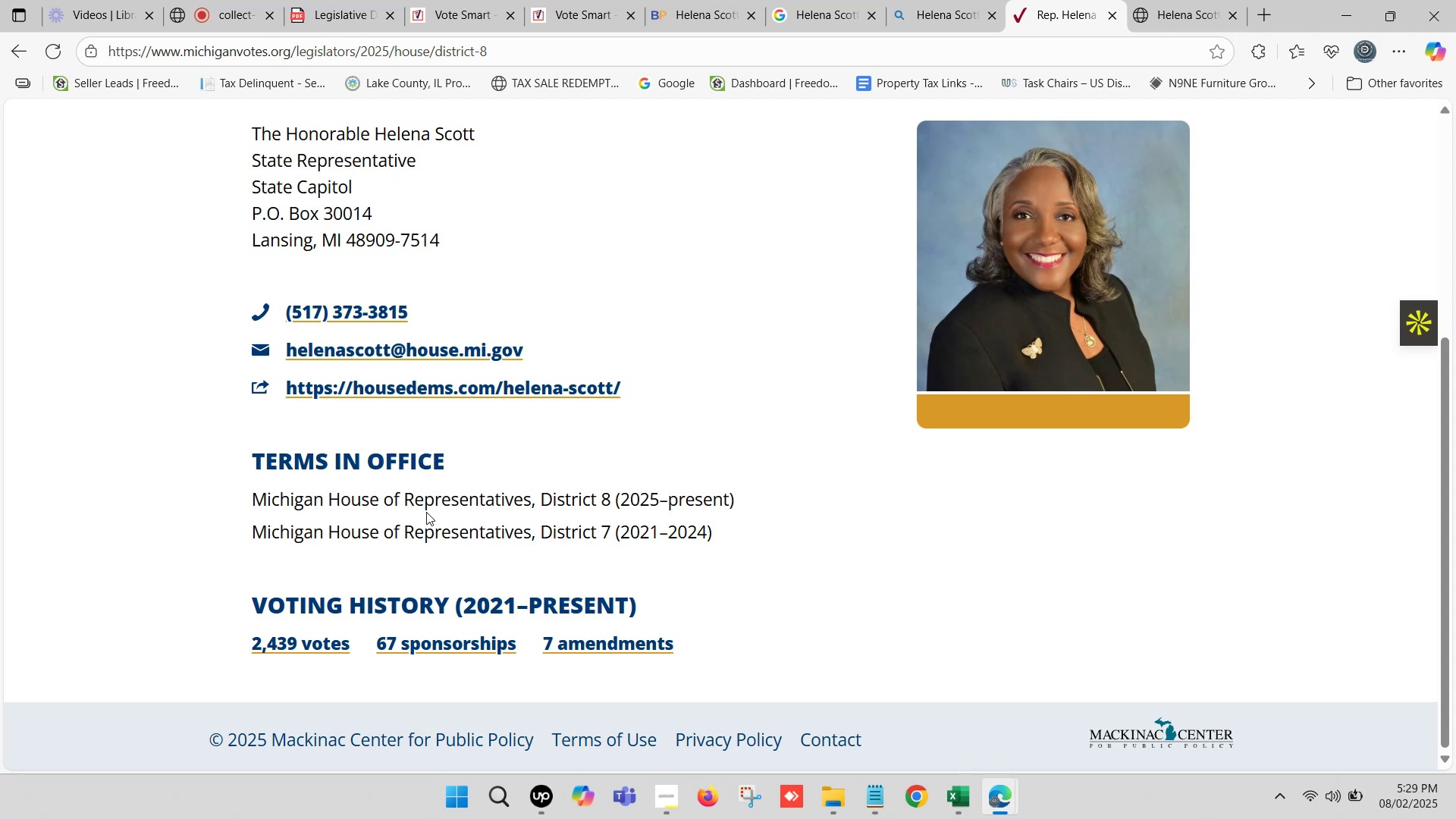 
scroll: coordinate [510, 498], scroll_direction: up, amount: 2.0
 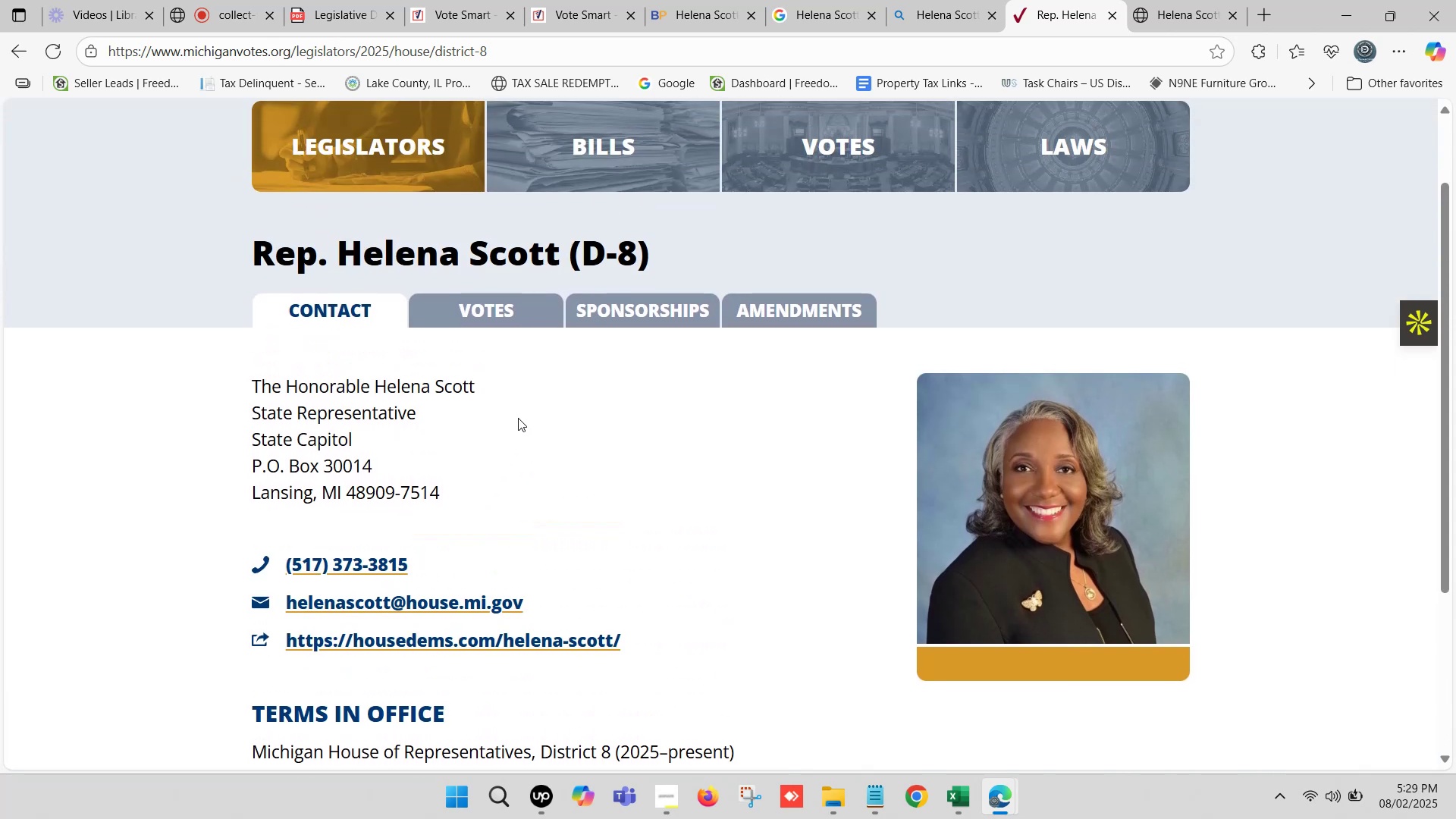 
wait(9.12)
 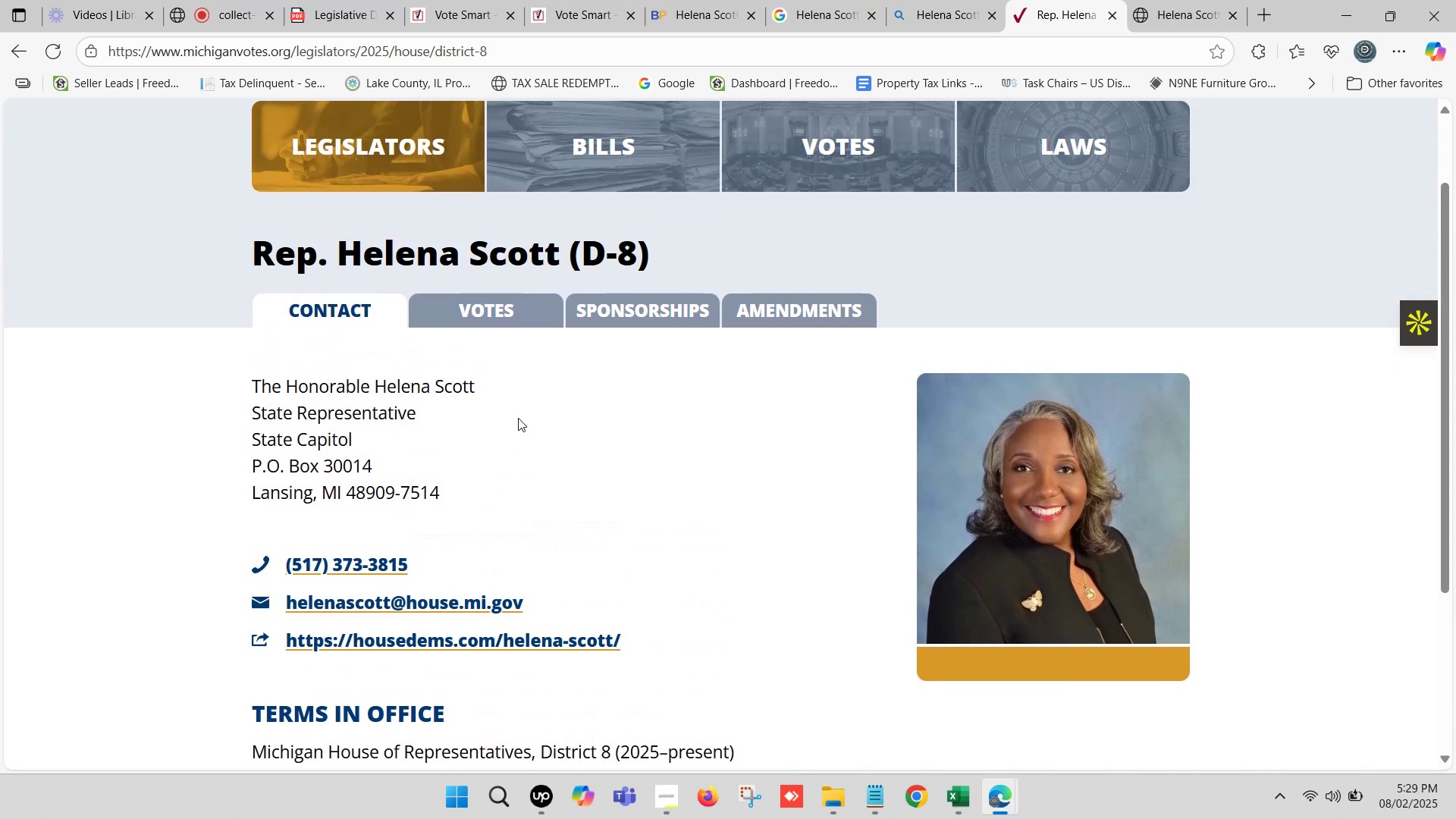 
scroll: coordinate [620, 583], scroll_direction: down, amount: 2.0
 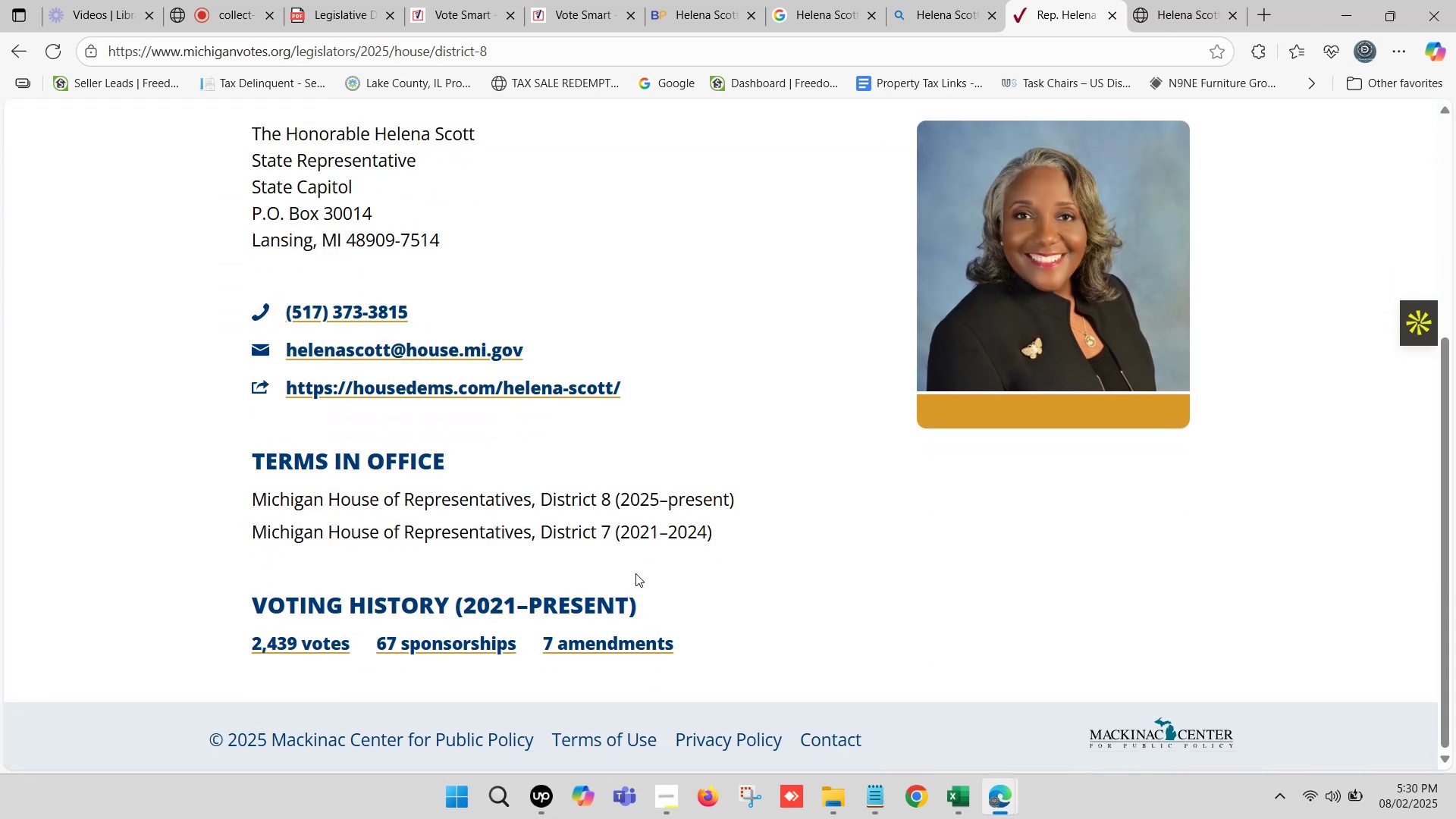 
wait(9.58)
 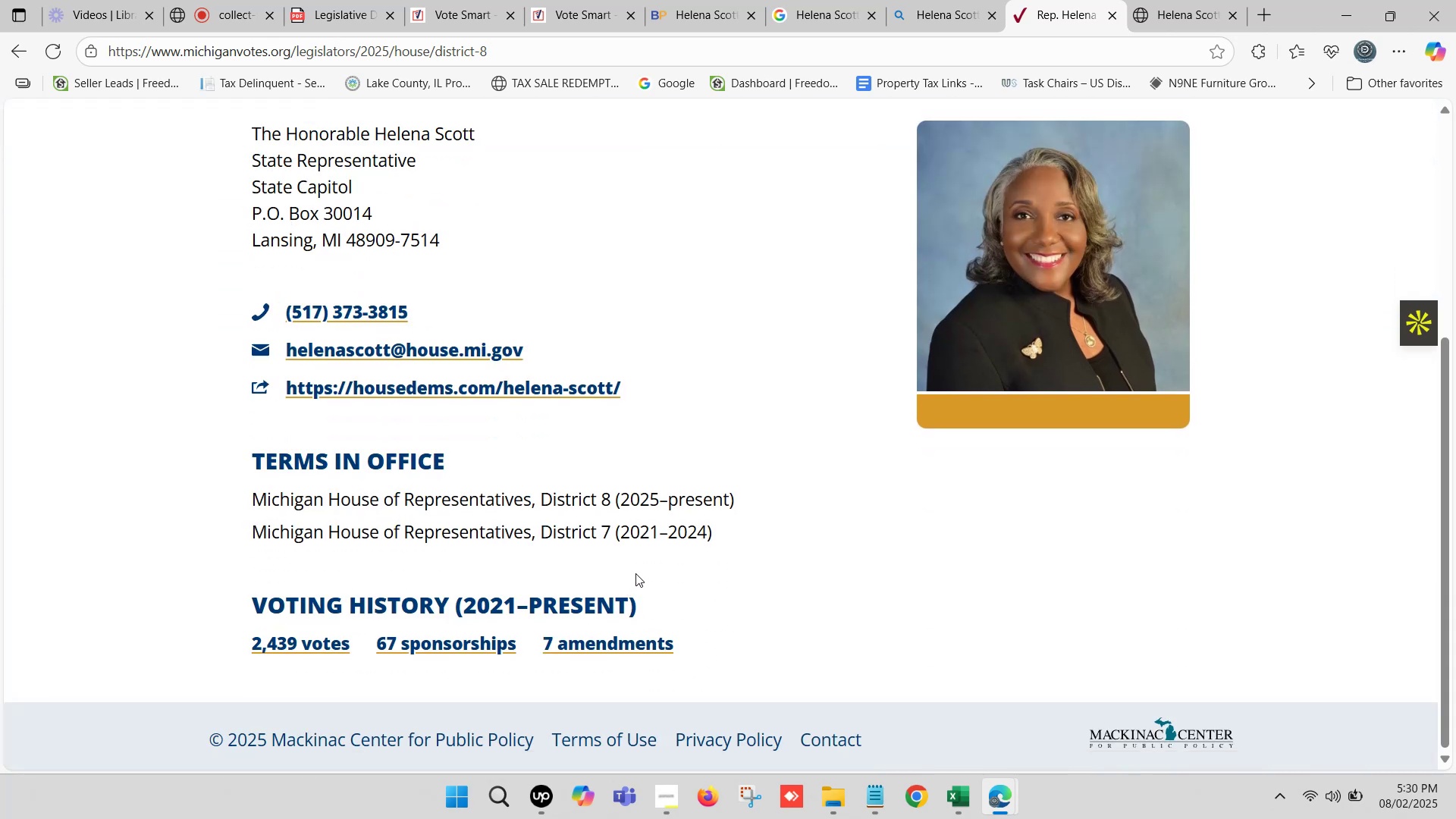 
left_click([962, 810])
 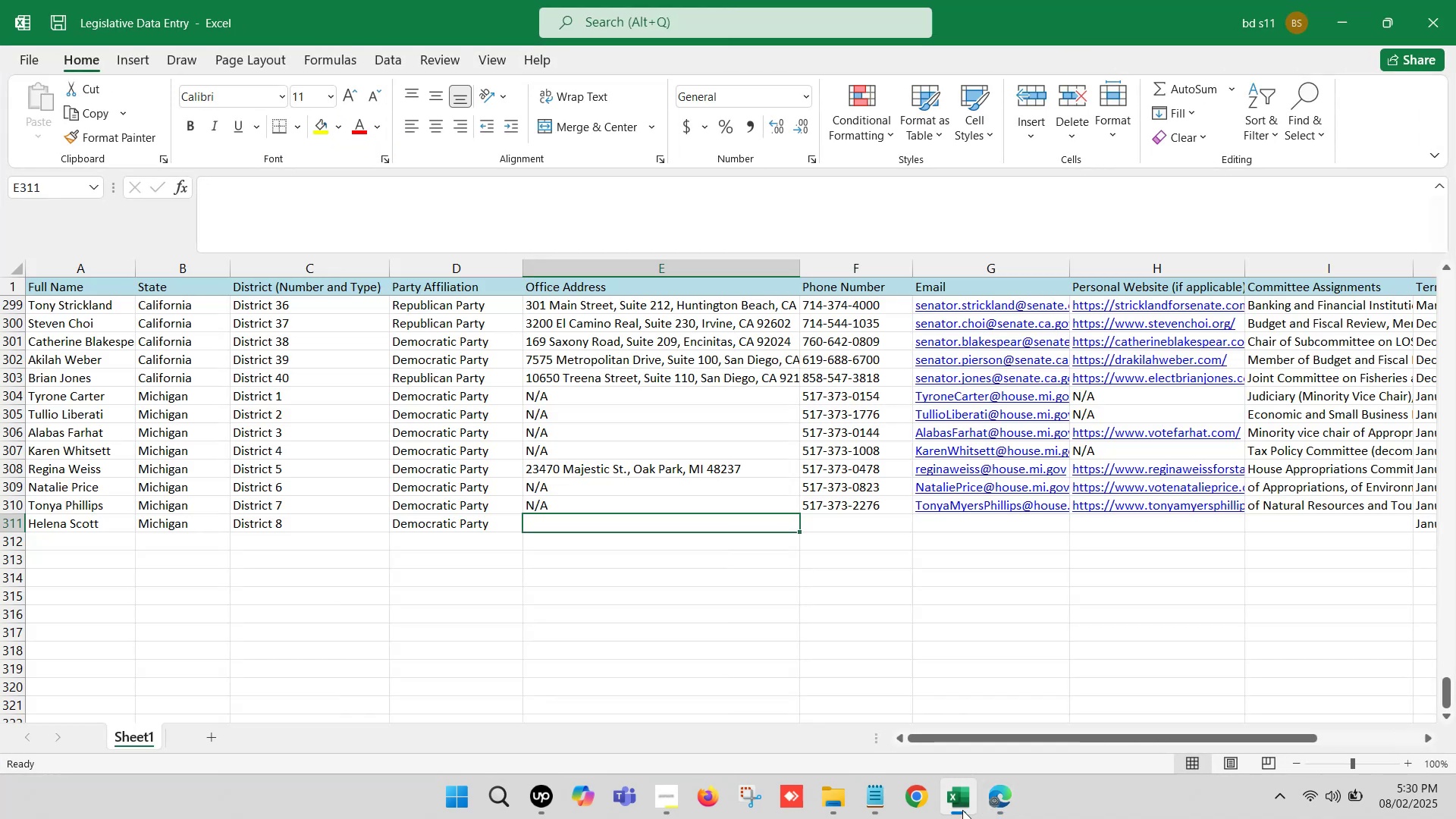 
left_click([962, 810])
 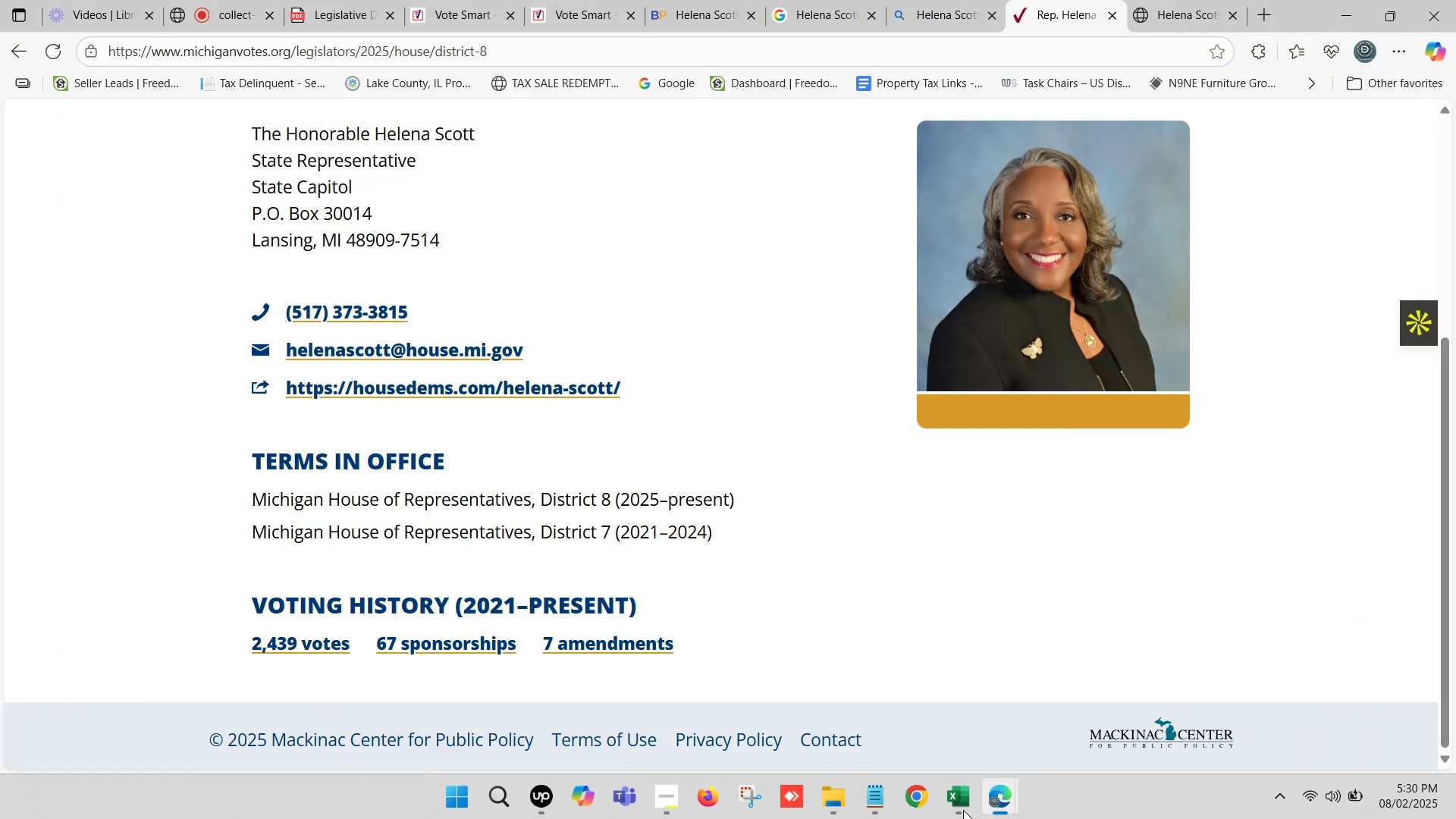 
scroll: coordinate [881, 662], scroll_direction: down, amount: 2.0
 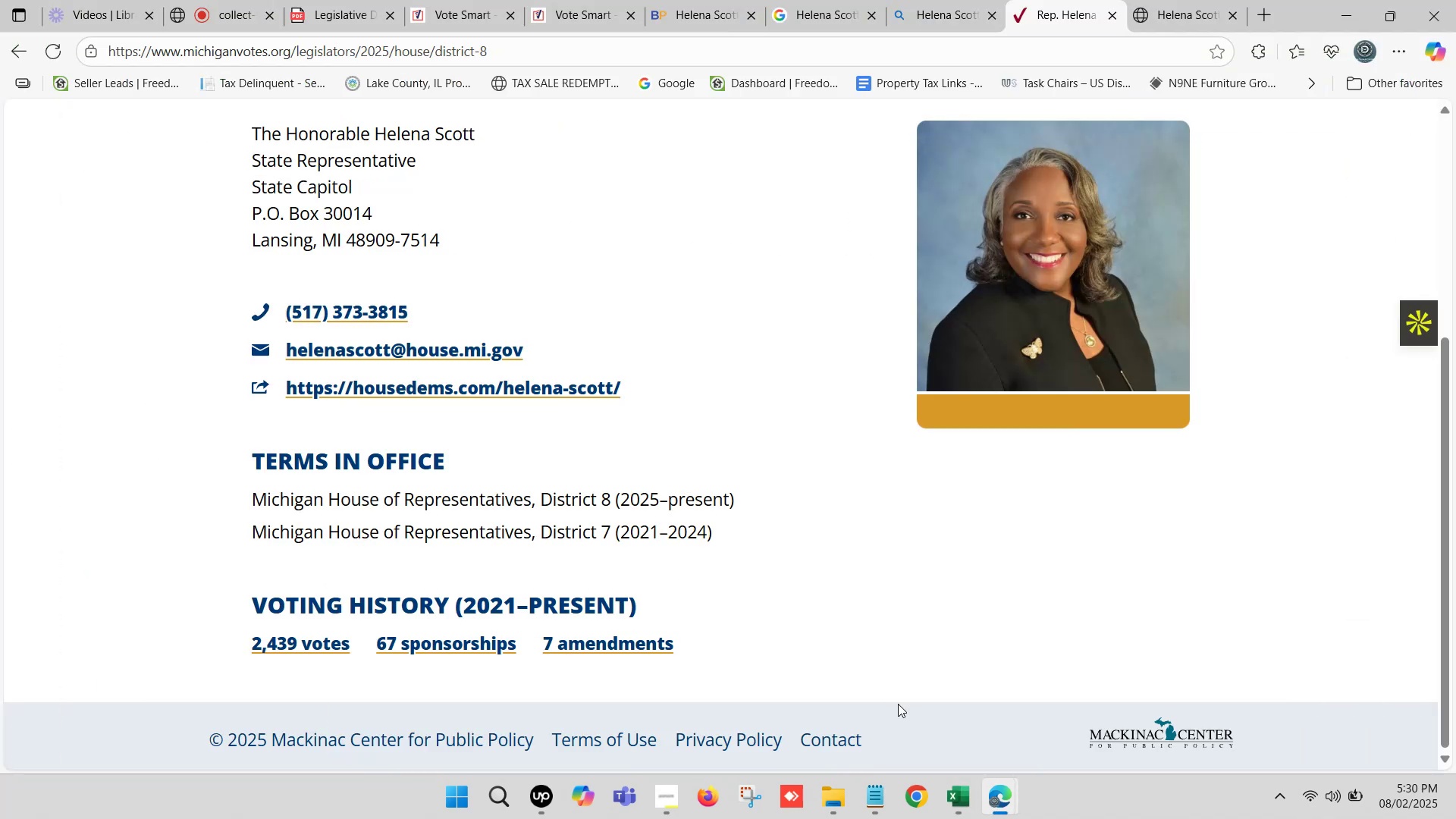 
left_click([950, 805])
 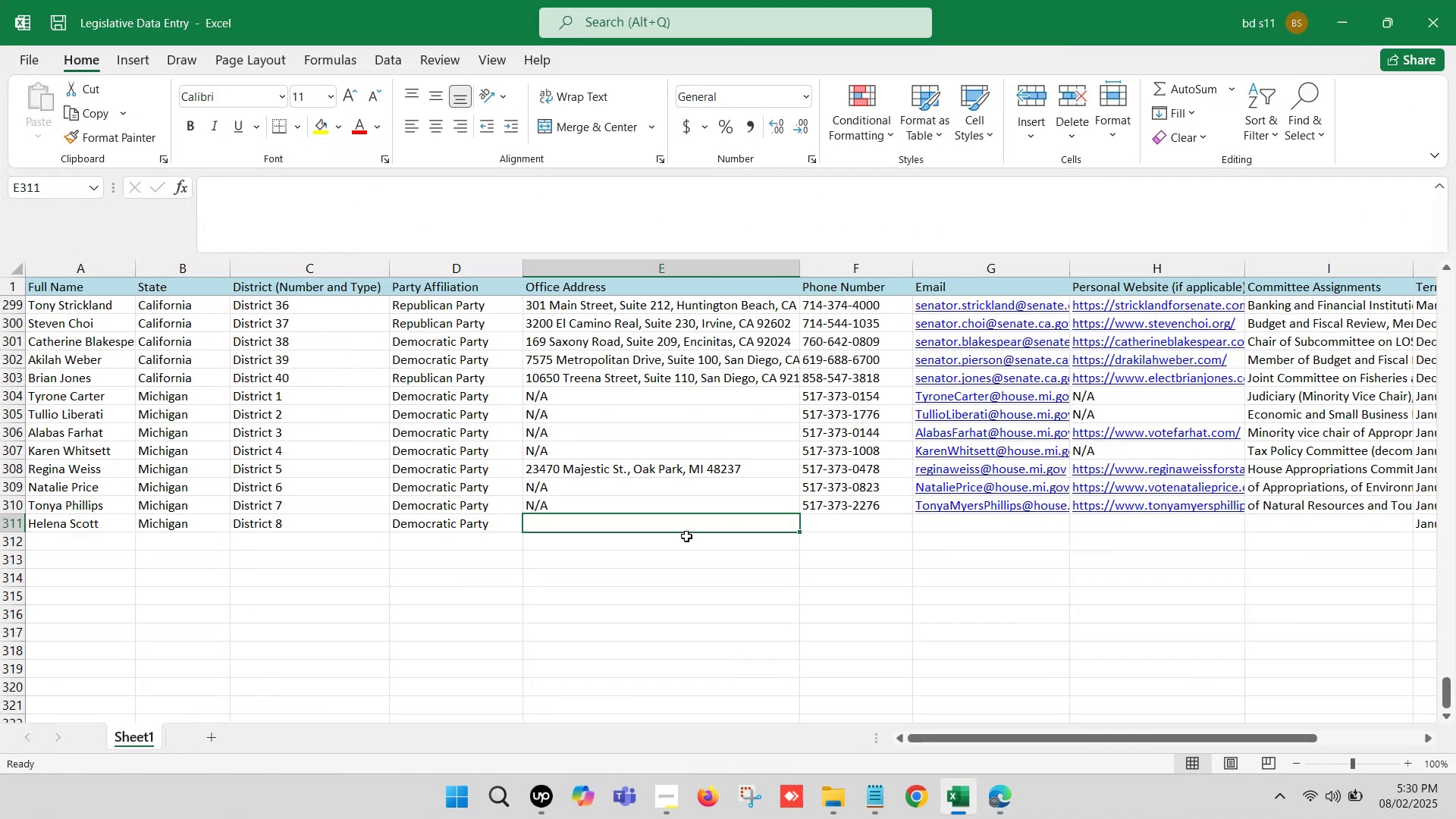 
left_click([617, 500])
 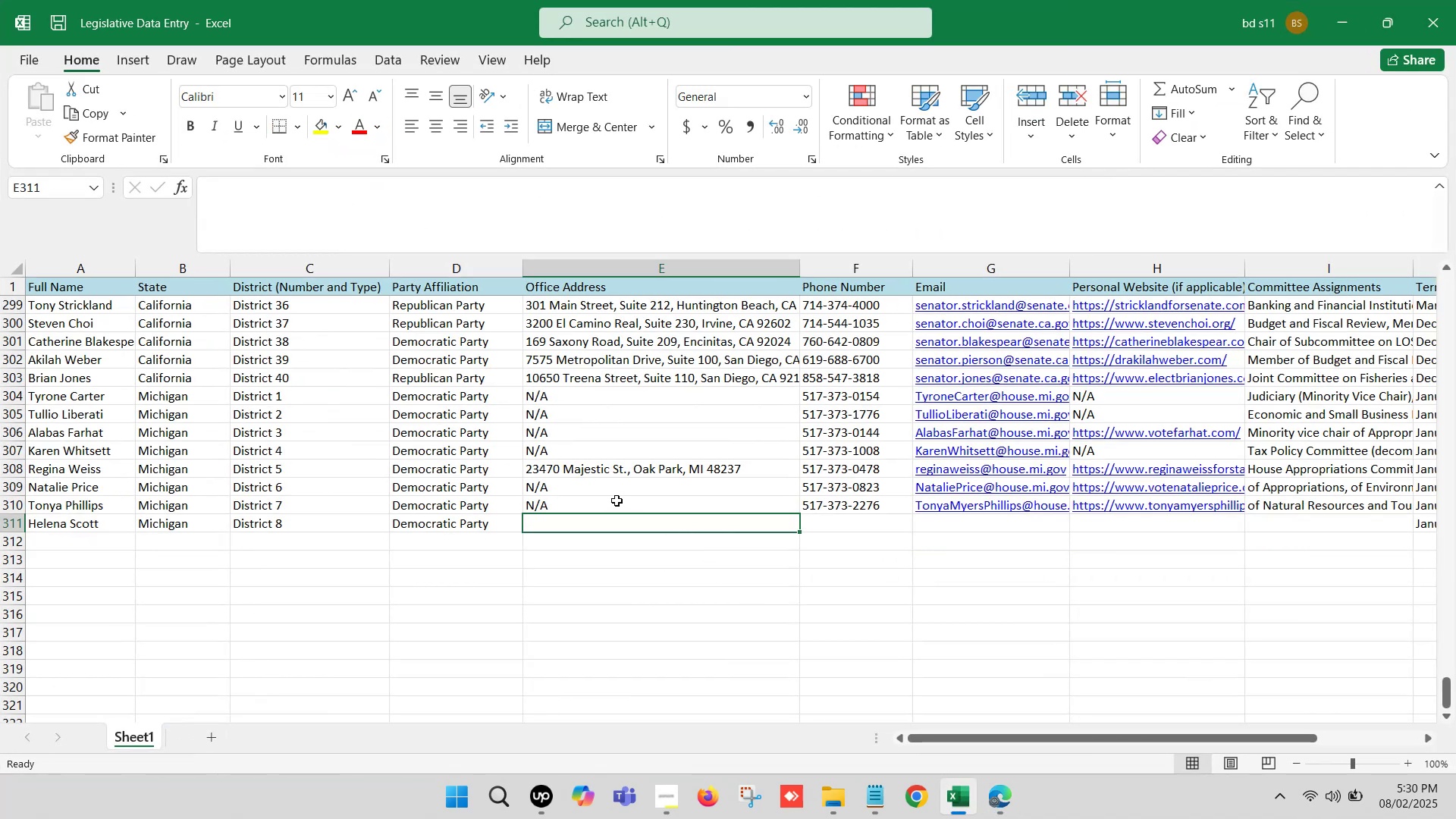 
key(Control+ControlLeft)
 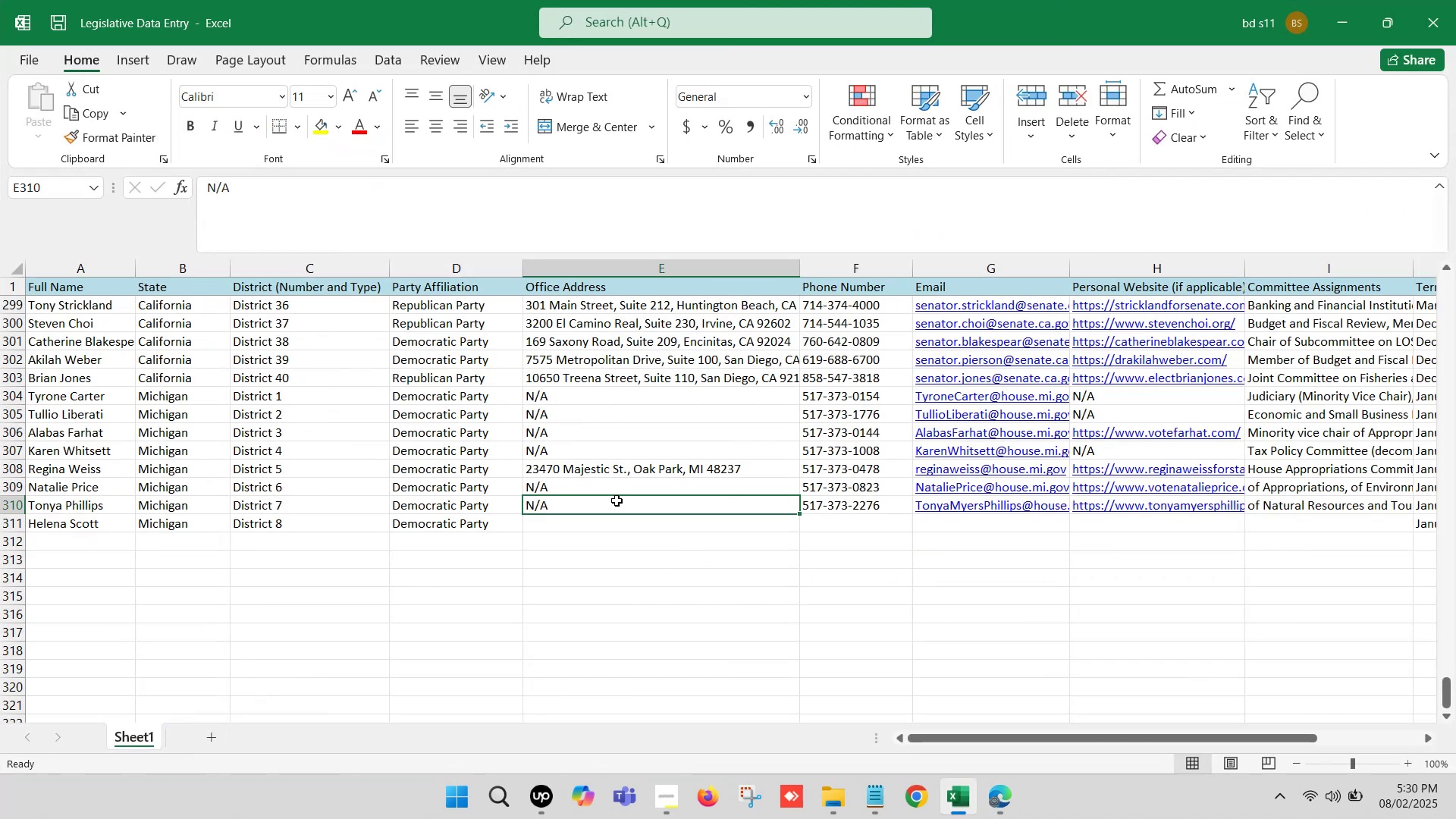 
key(Control+C)
 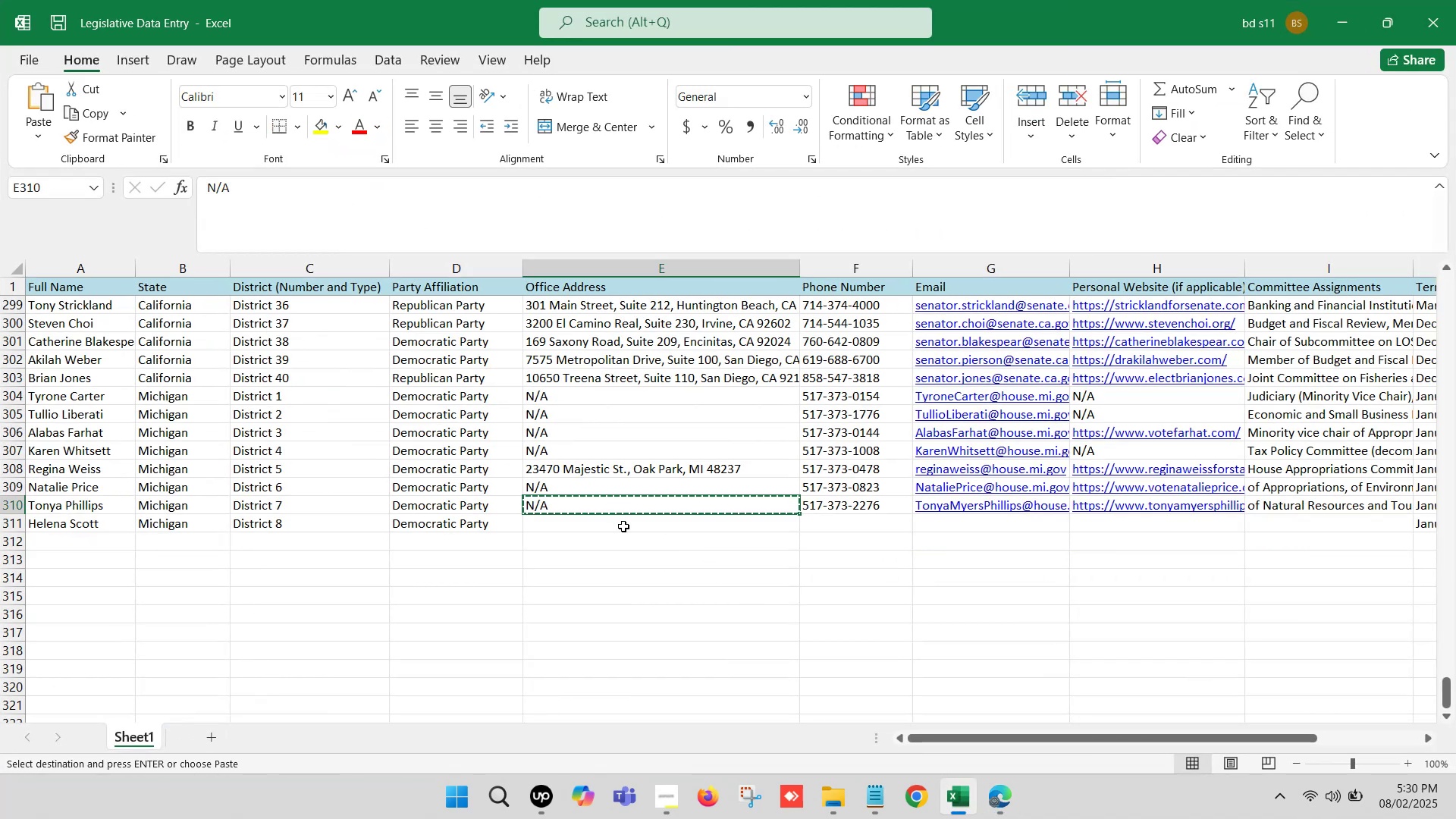 
left_click([623, 526])
 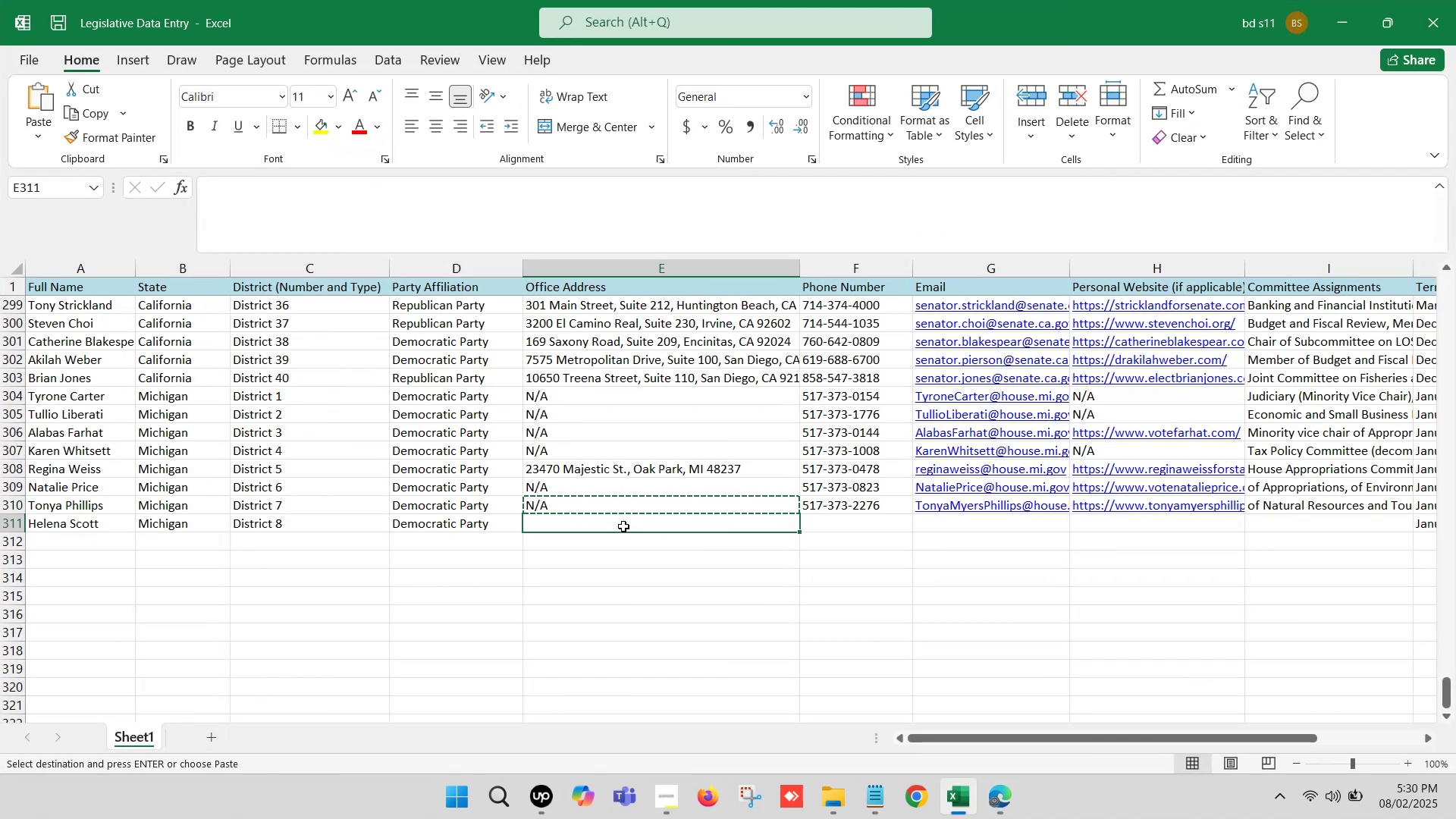 
key(Control+ControlLeft)
 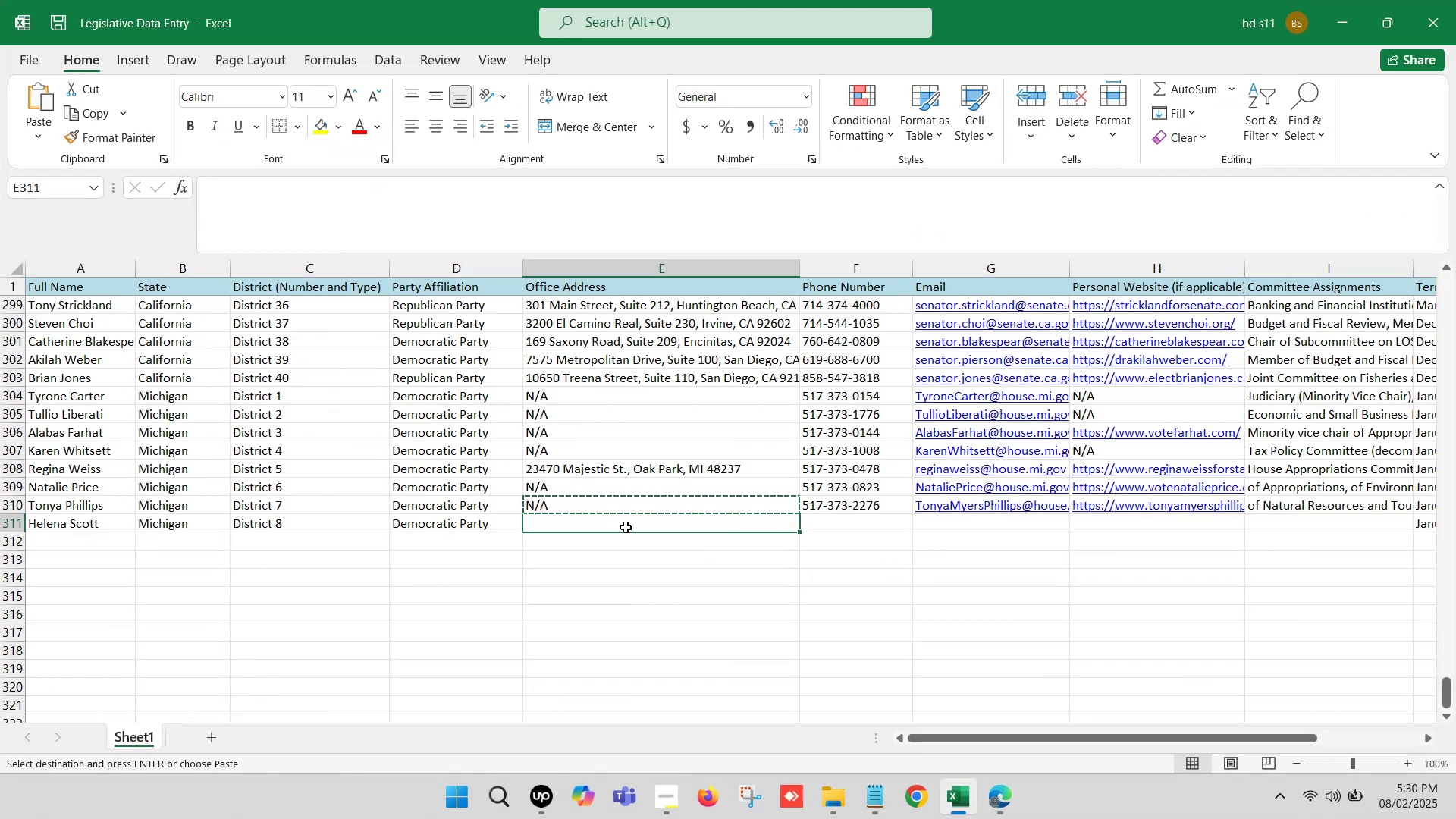 
key(Control+V)
 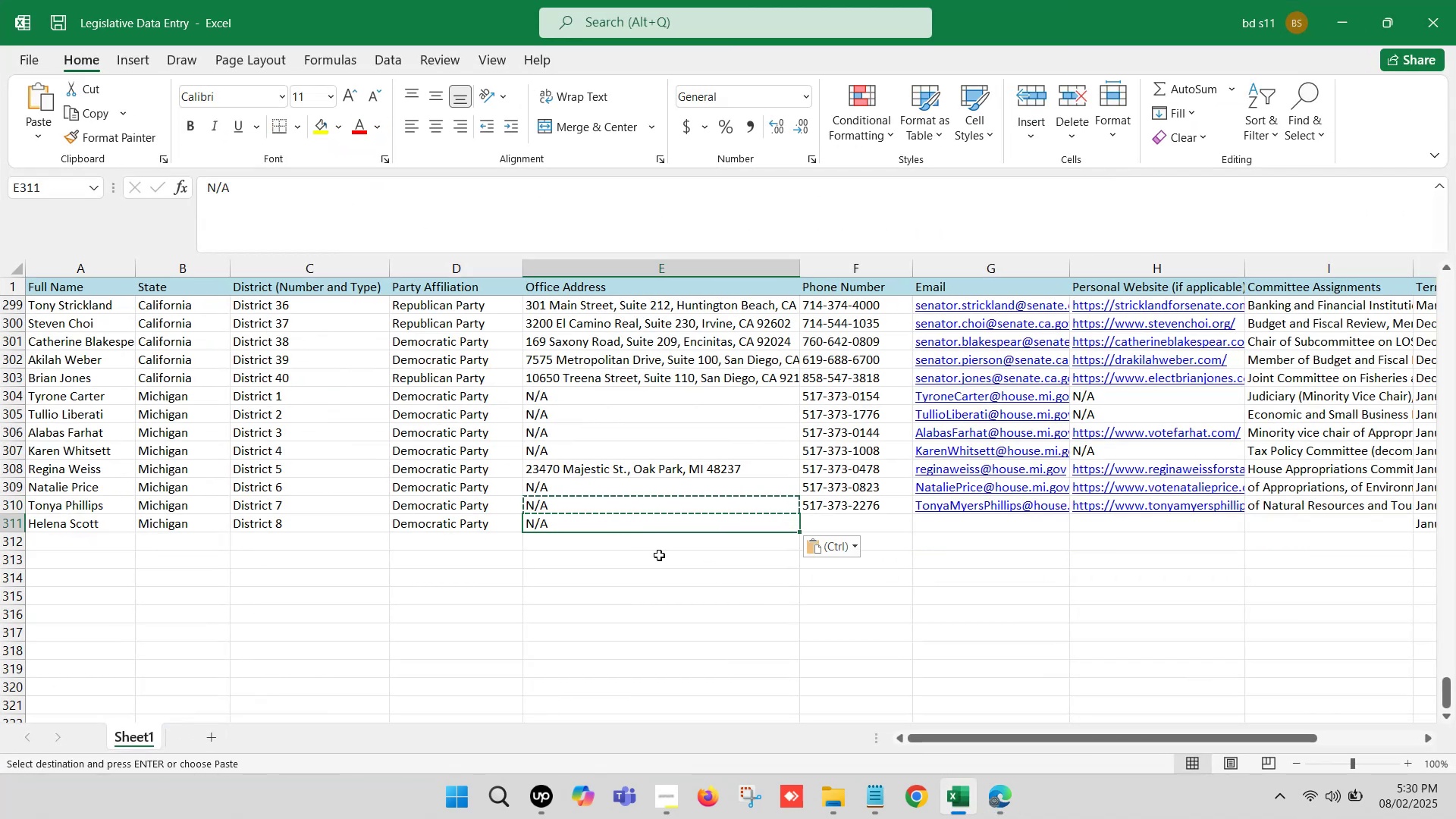 
left_click([659, 555])
 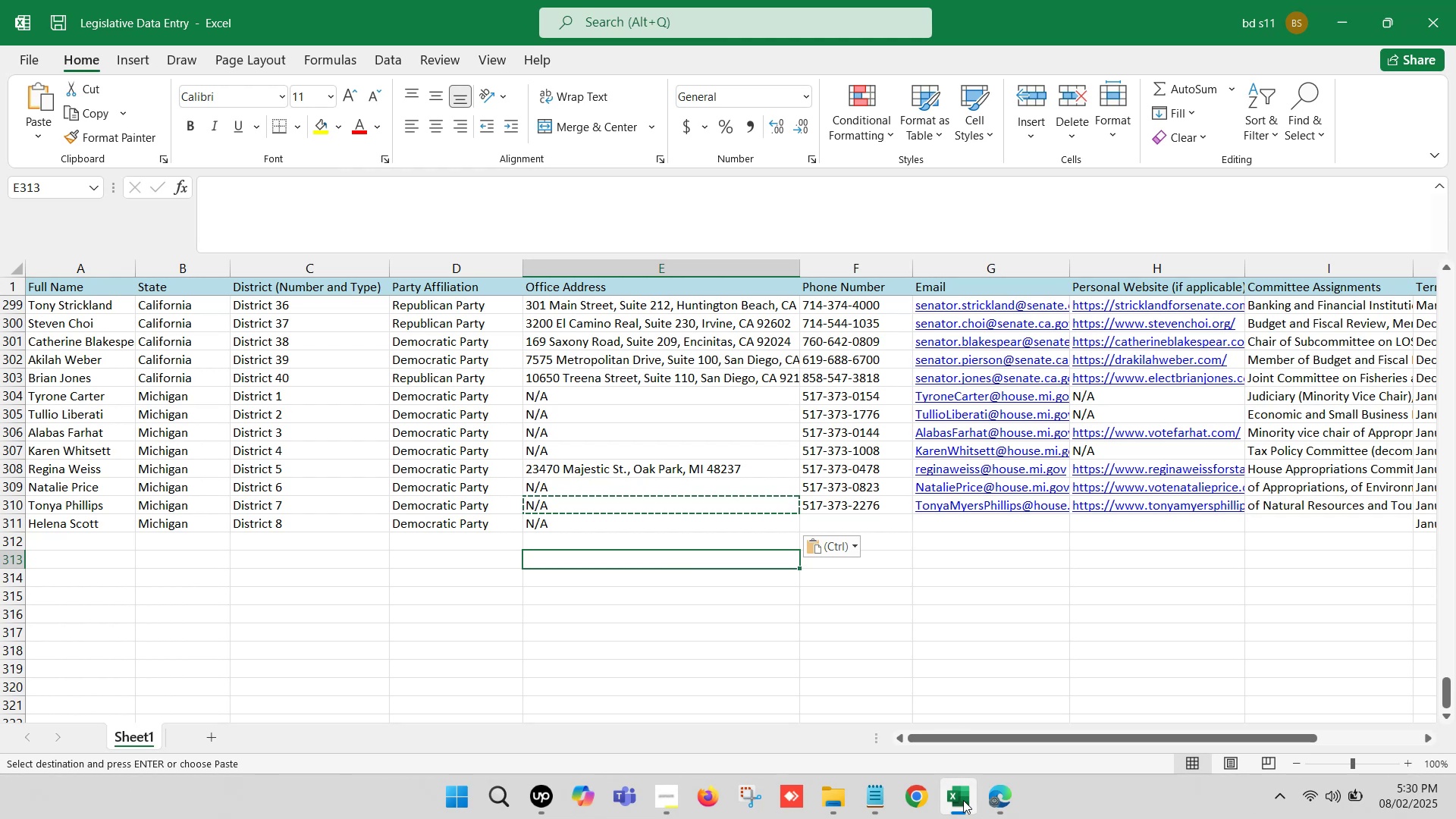 
left_click([965, 808])
 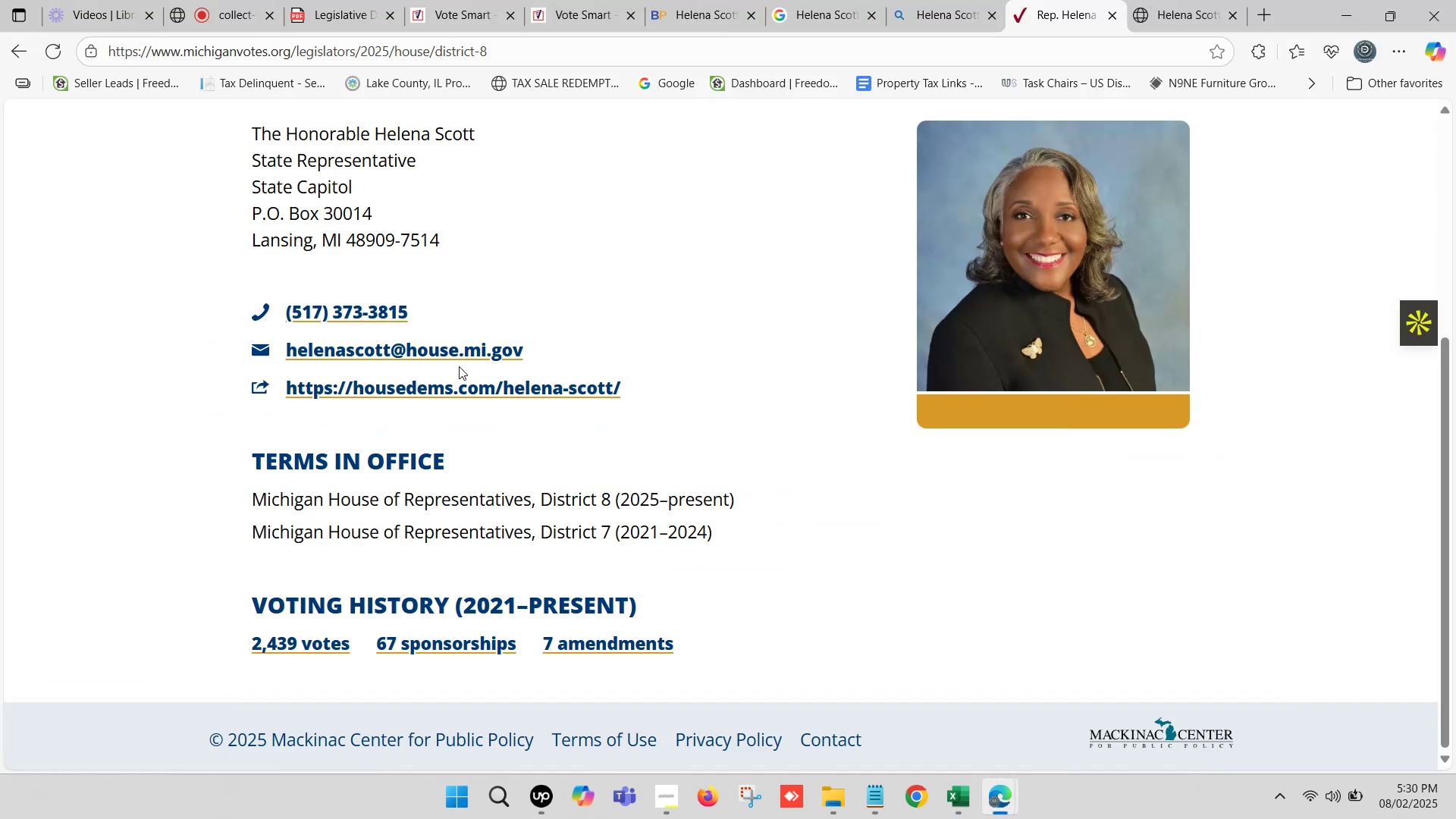 
right_click([467, 349])
 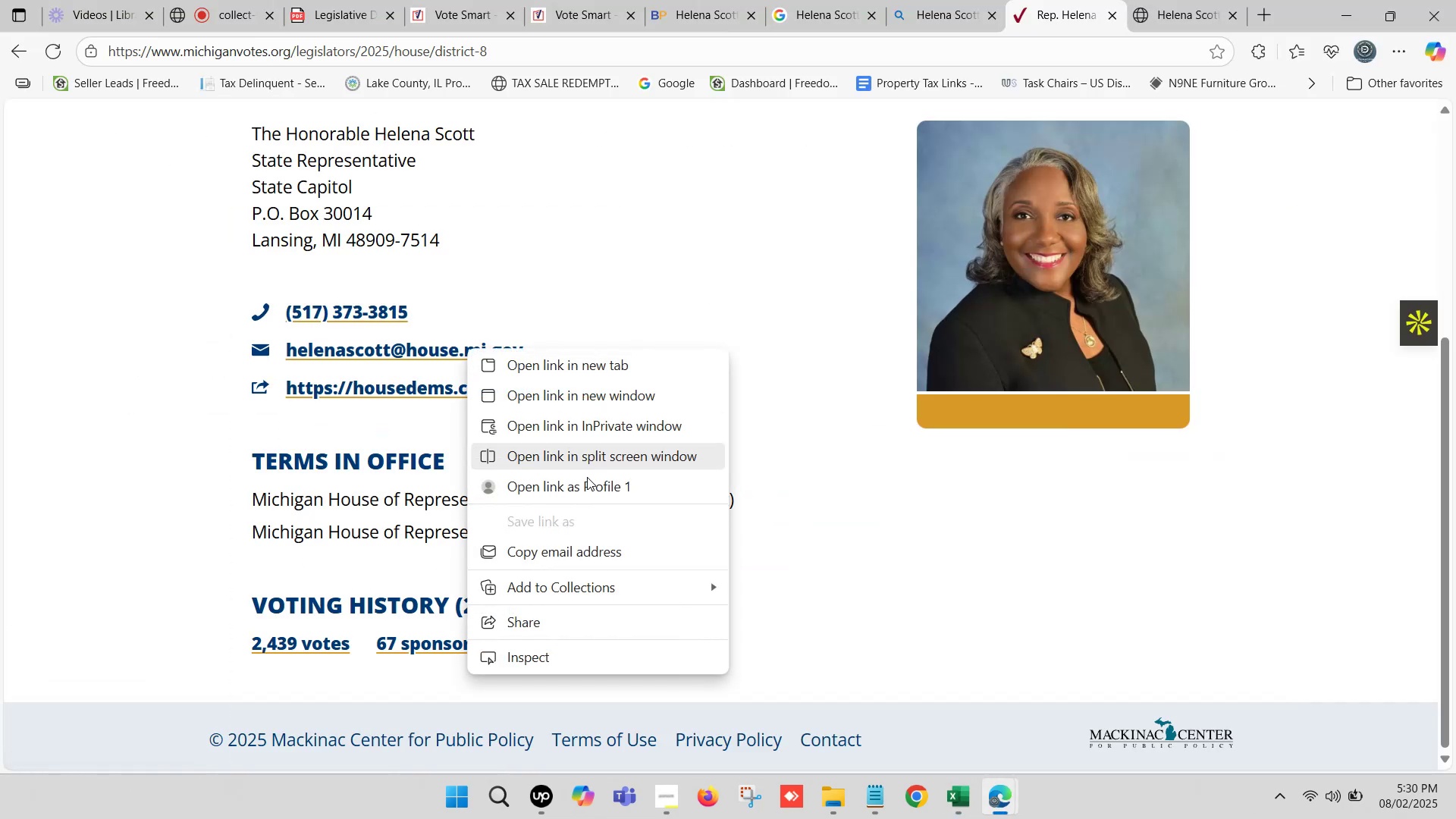 
left_click([592, 547])
 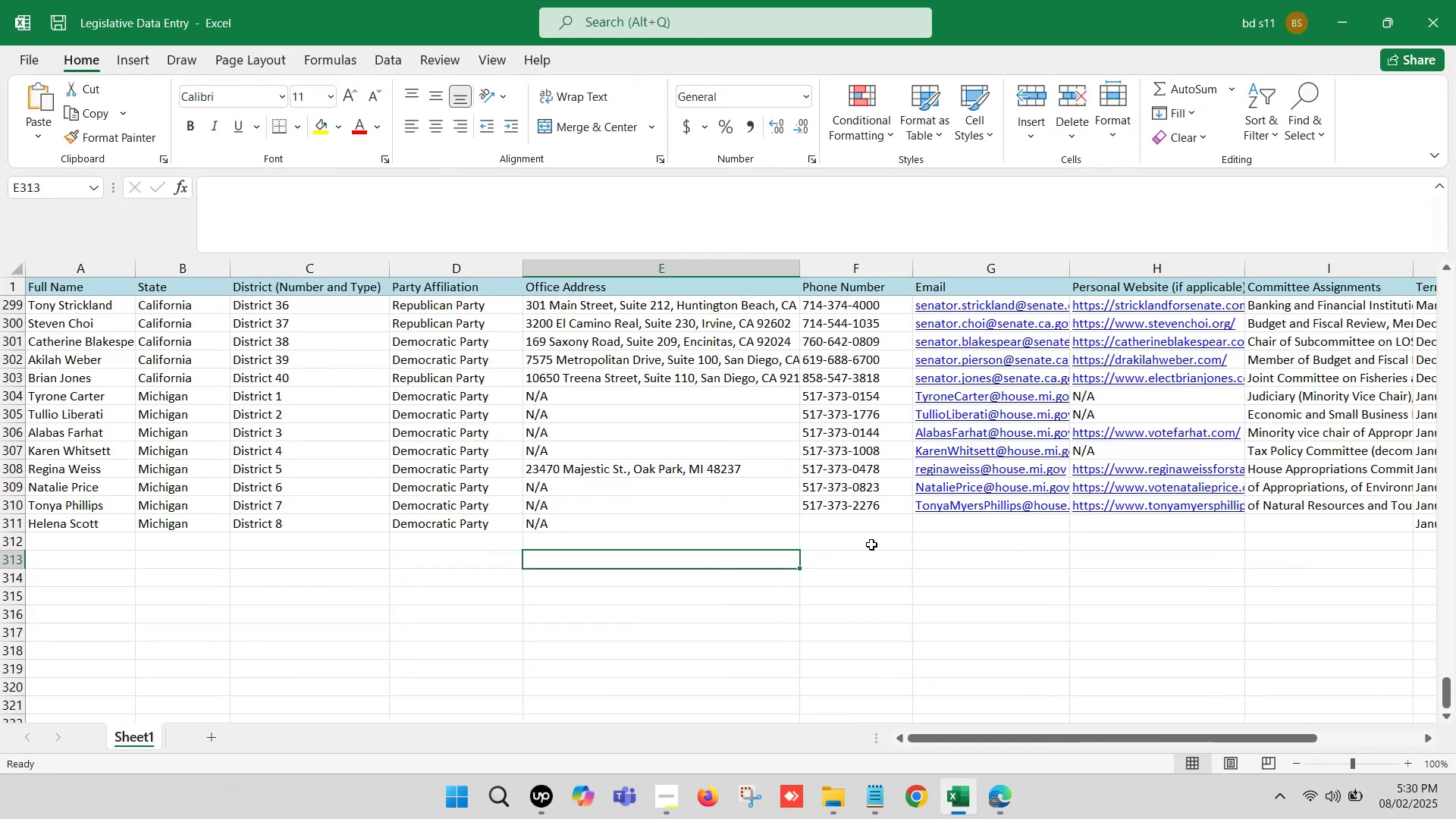 
double_click([968, 529])
 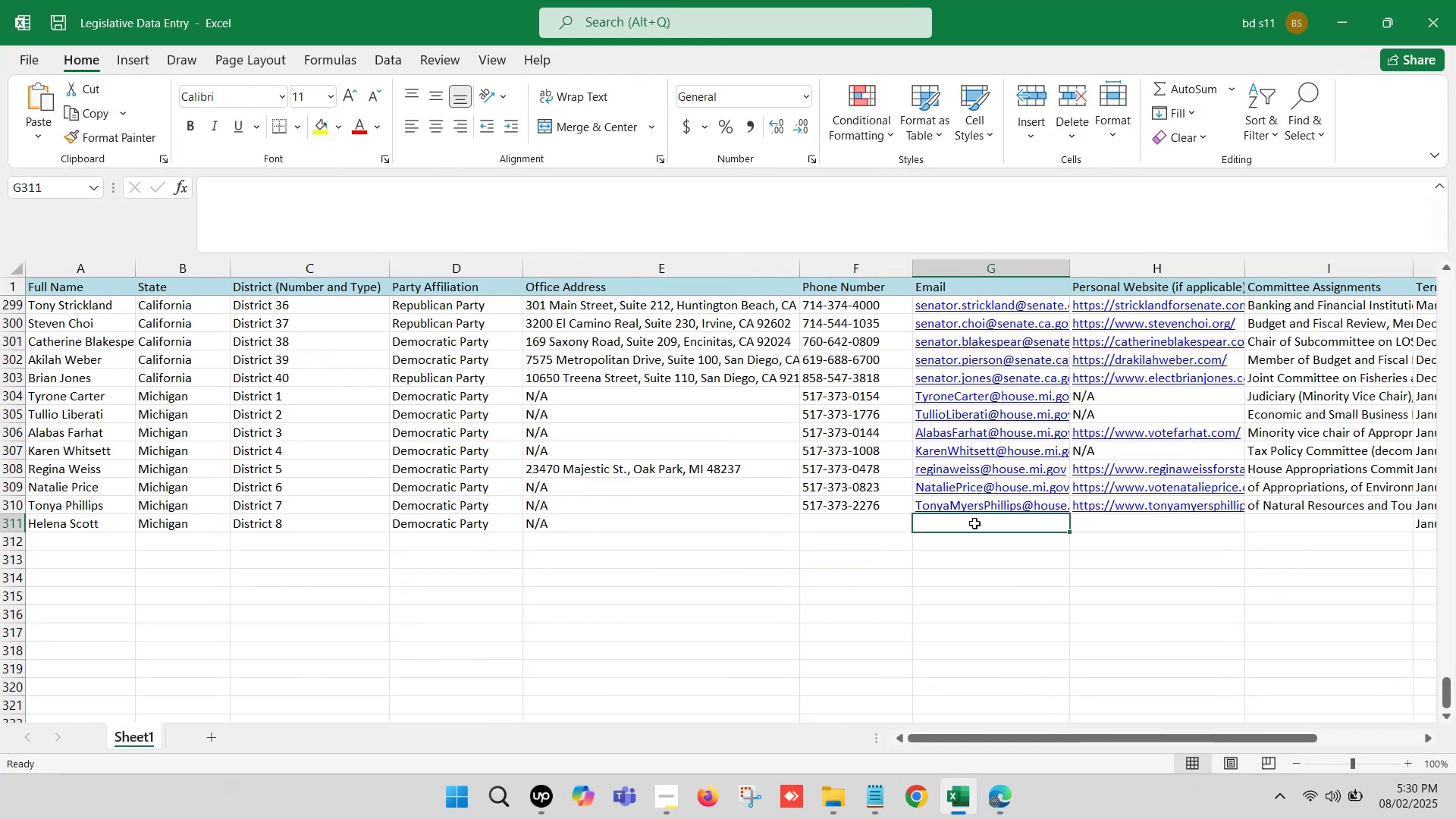 
double_click([974, 523])
 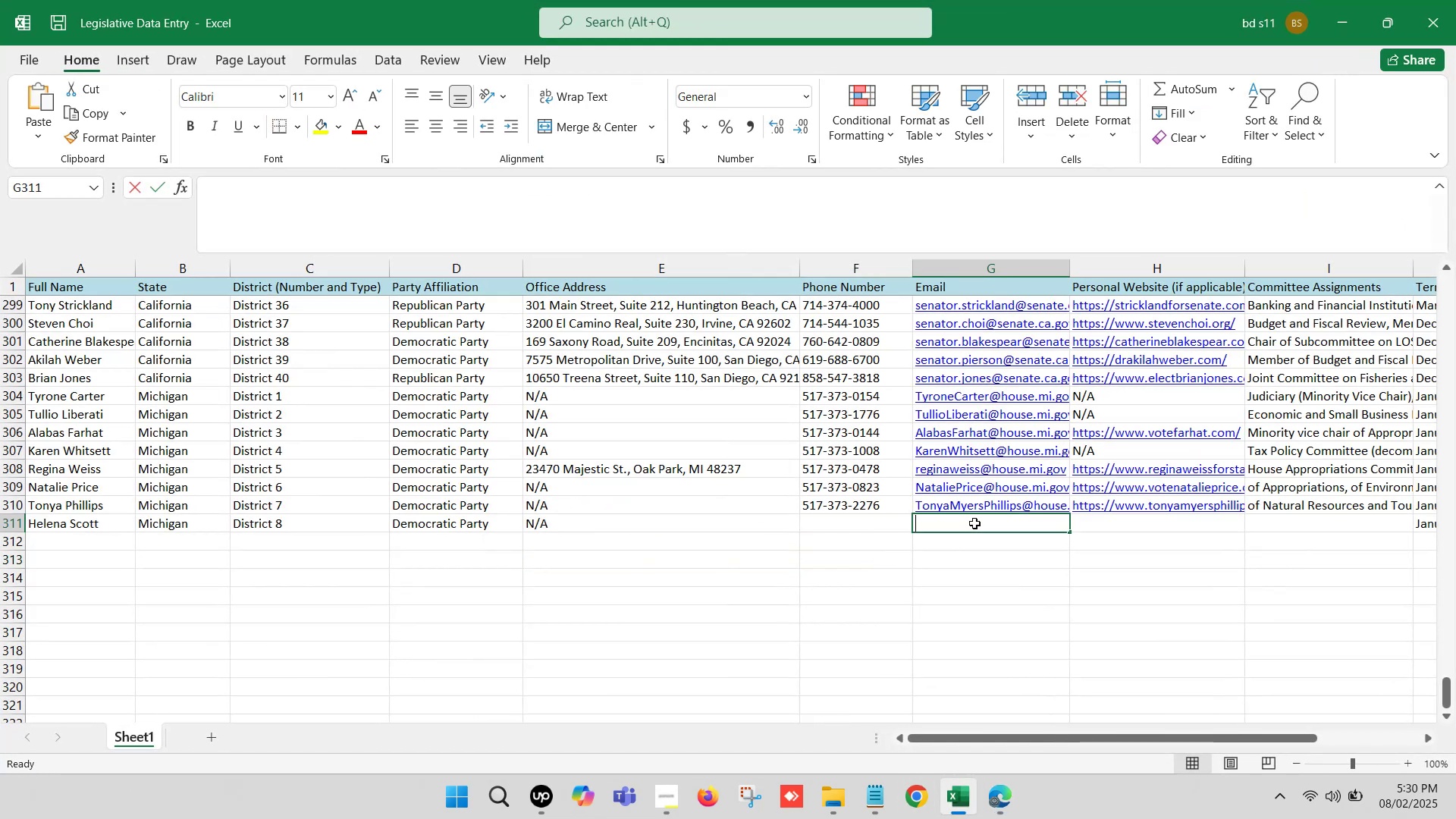 
key(Control+V)
 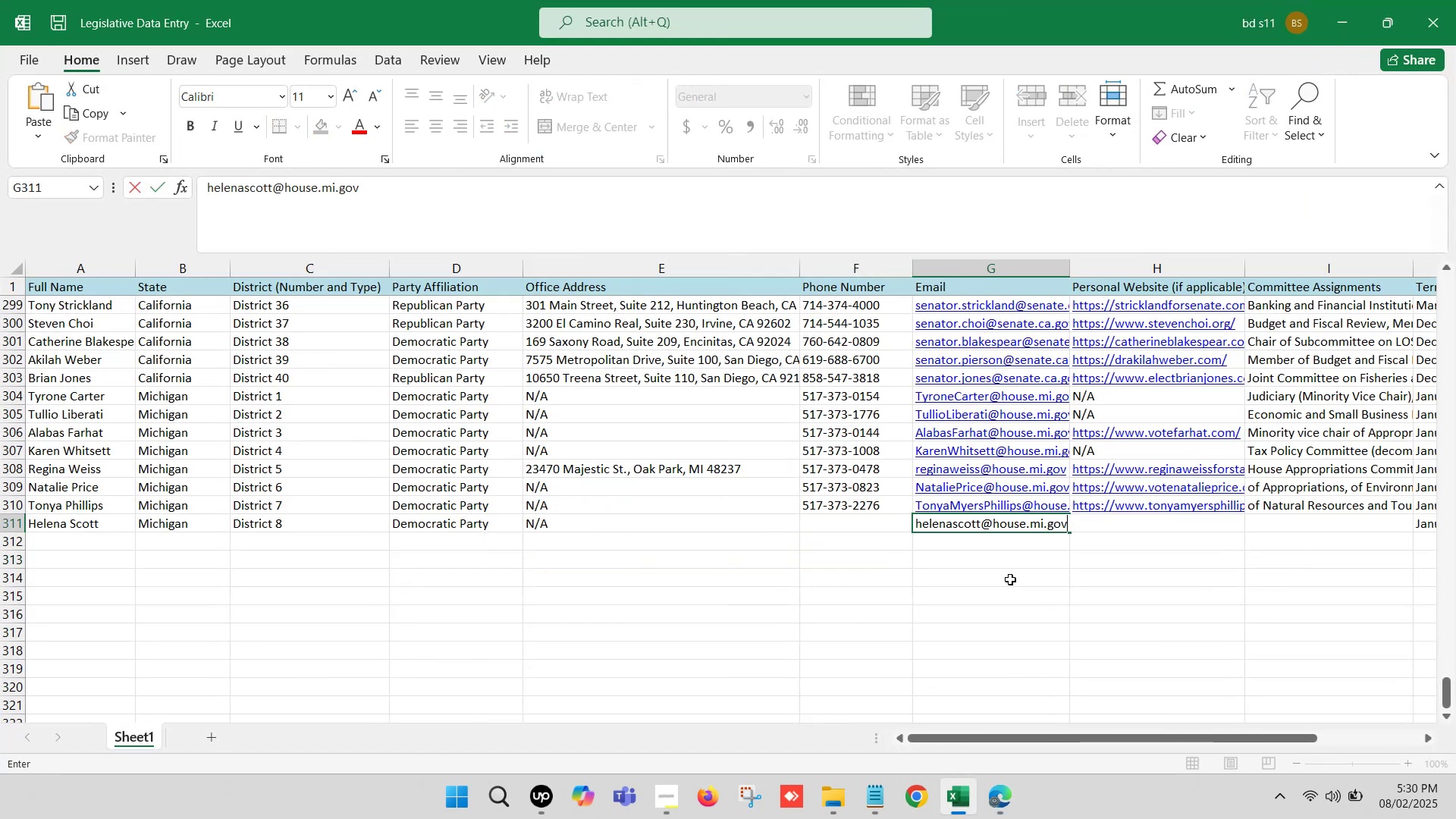 
left_click([1010, 579])
 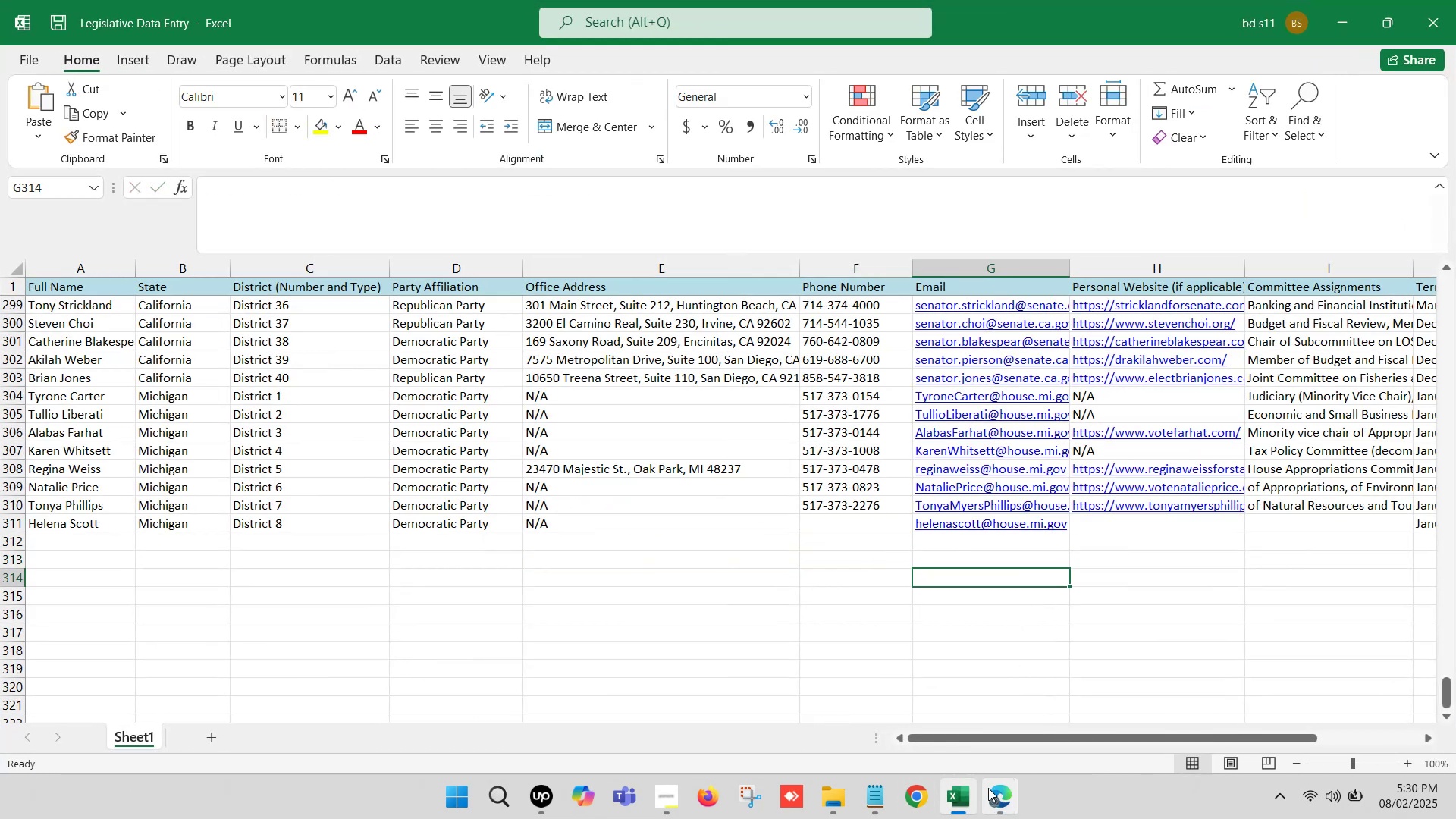 
left_click([971, 795])
 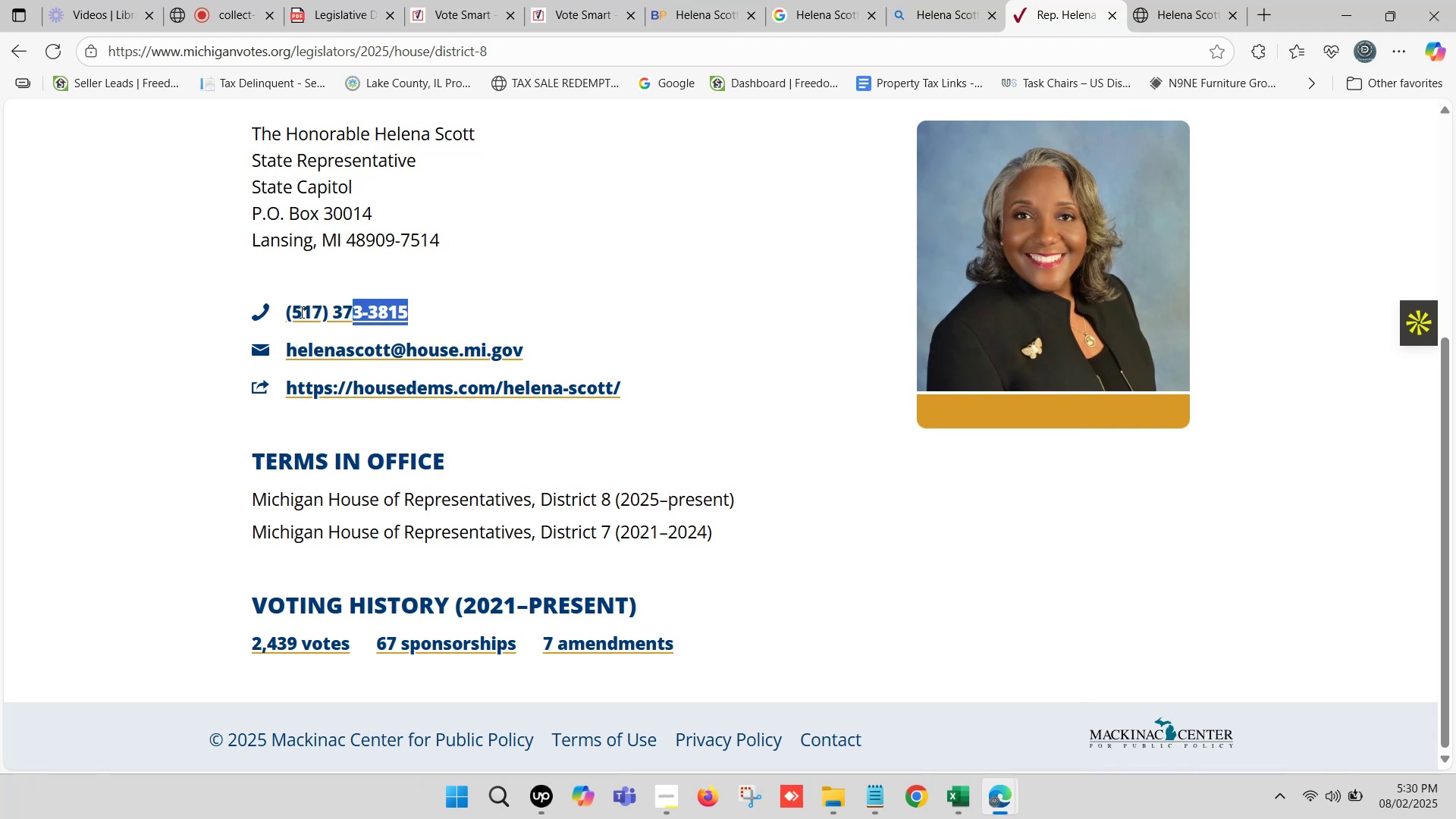 
key(Control+C)
 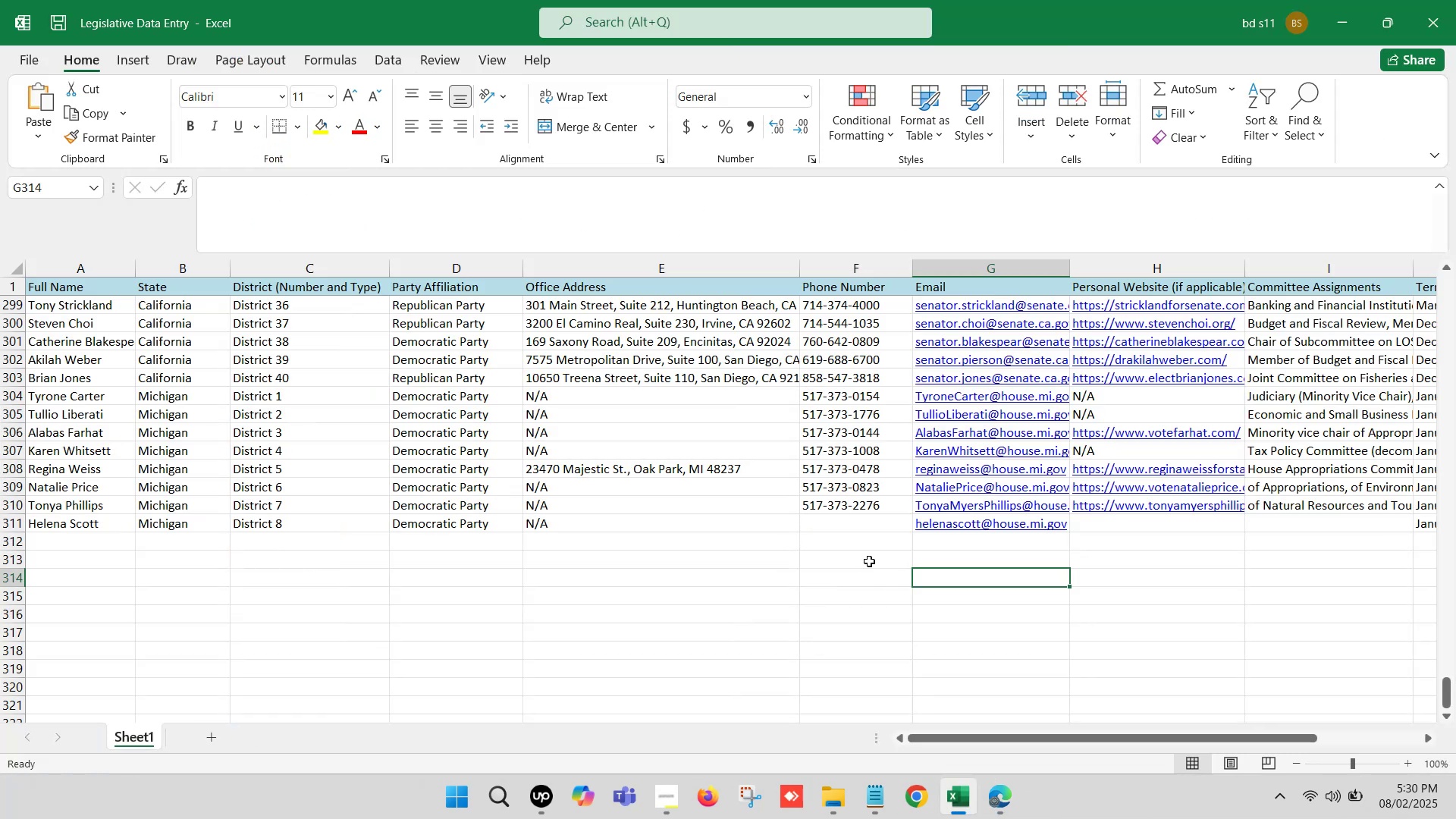 
left_click([847, 521])
 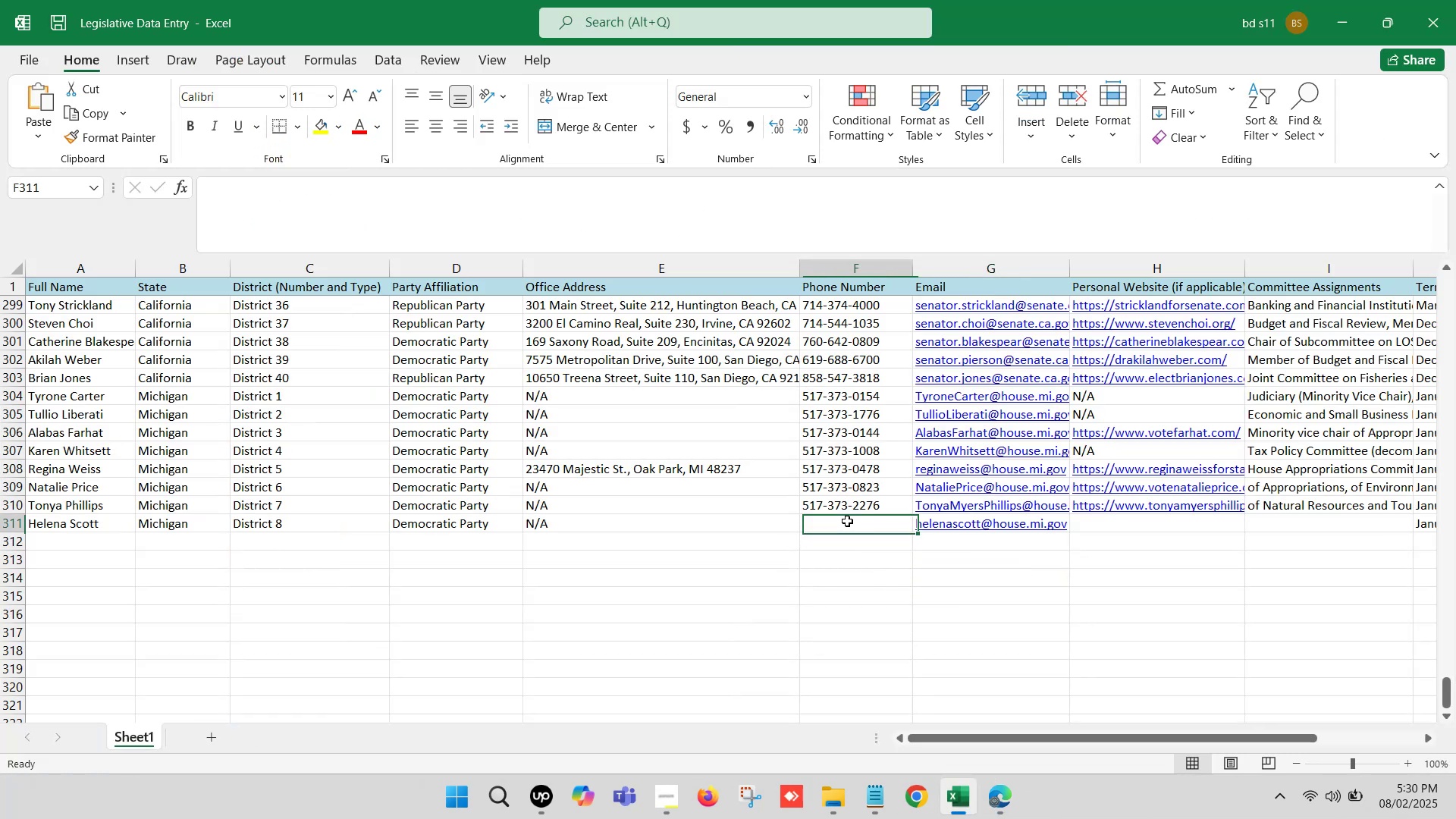 
key(Control+ControlLeft)
 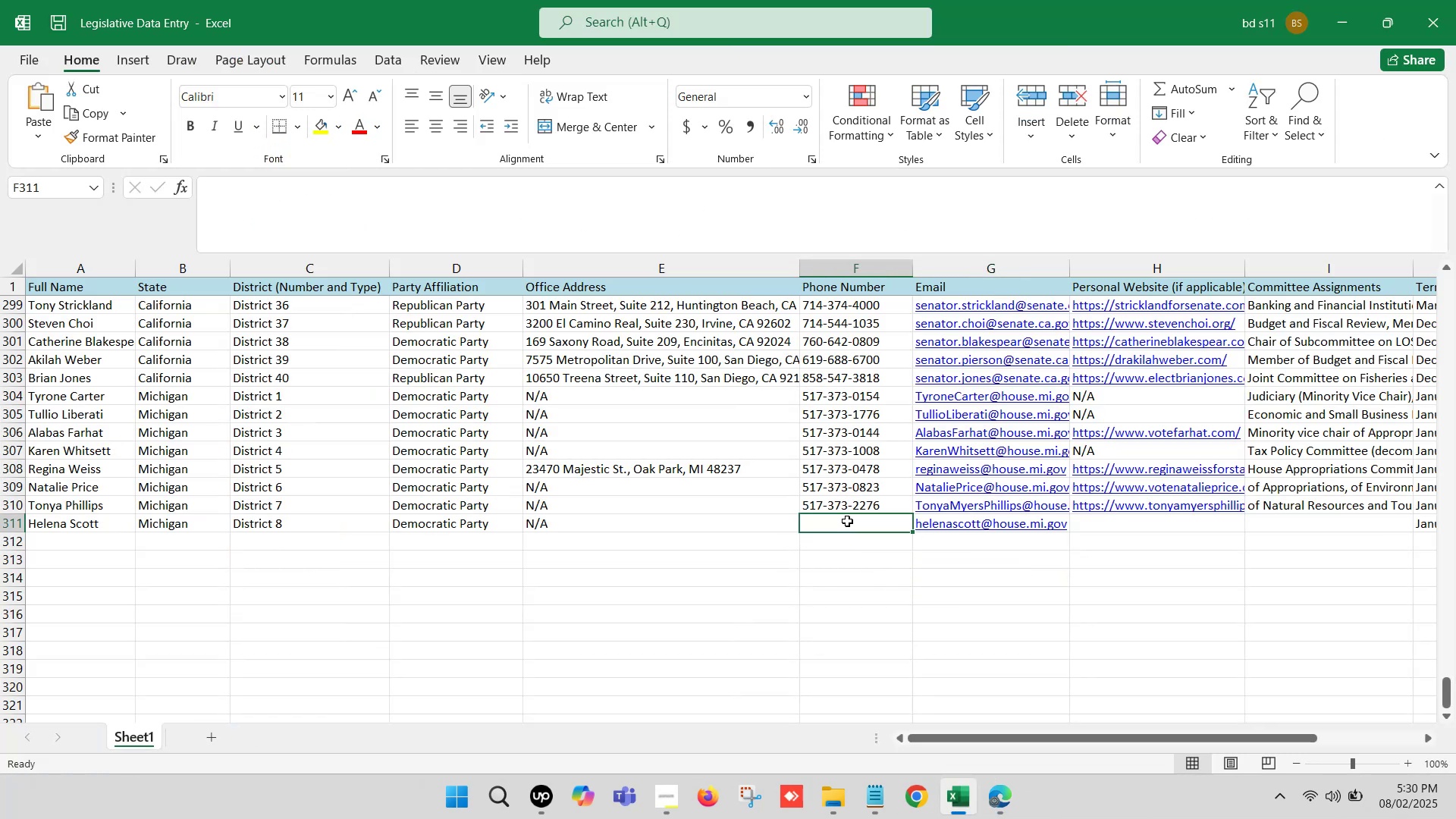 
double_click([847, 521])
 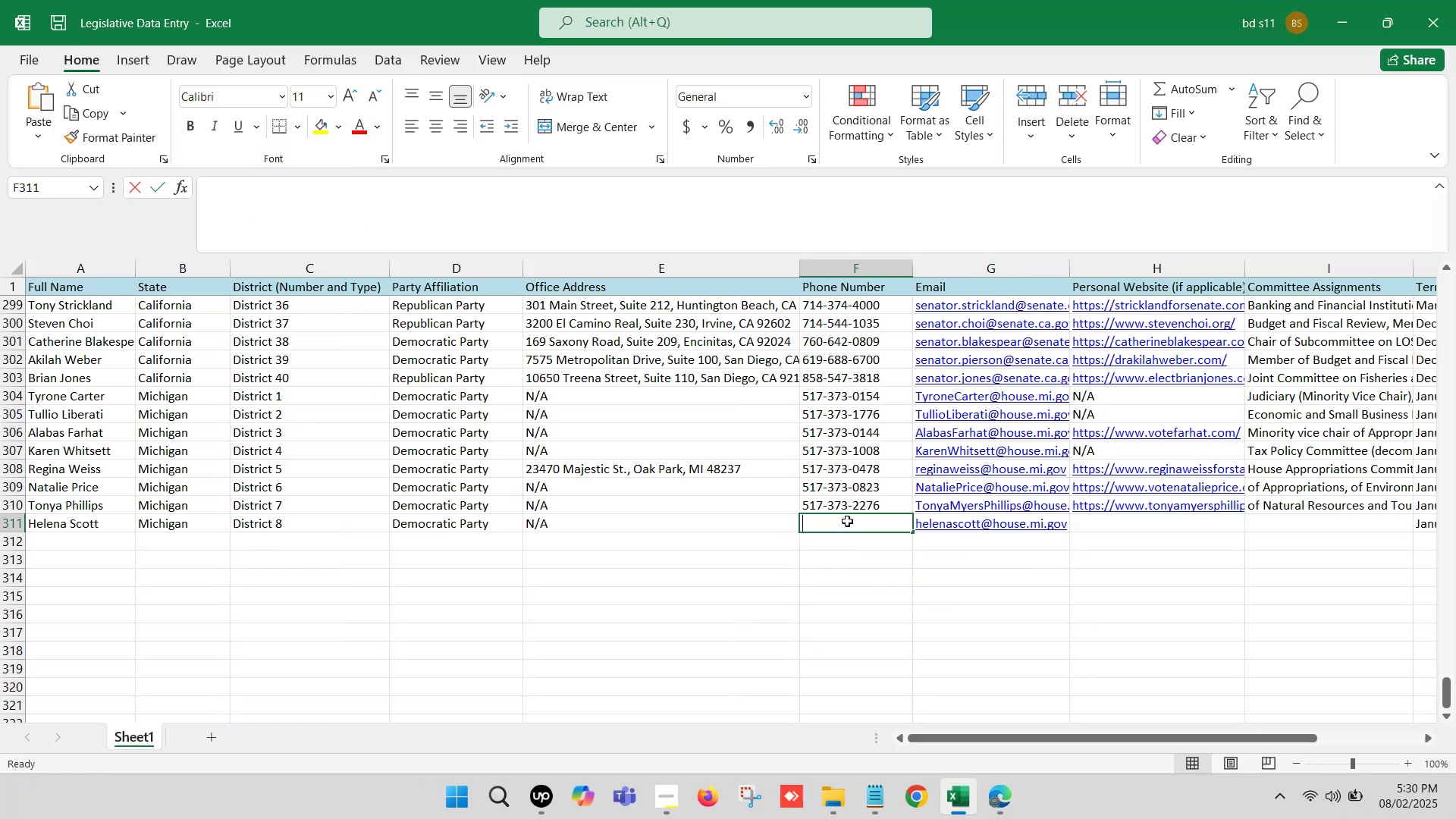 
key(Control+V)
 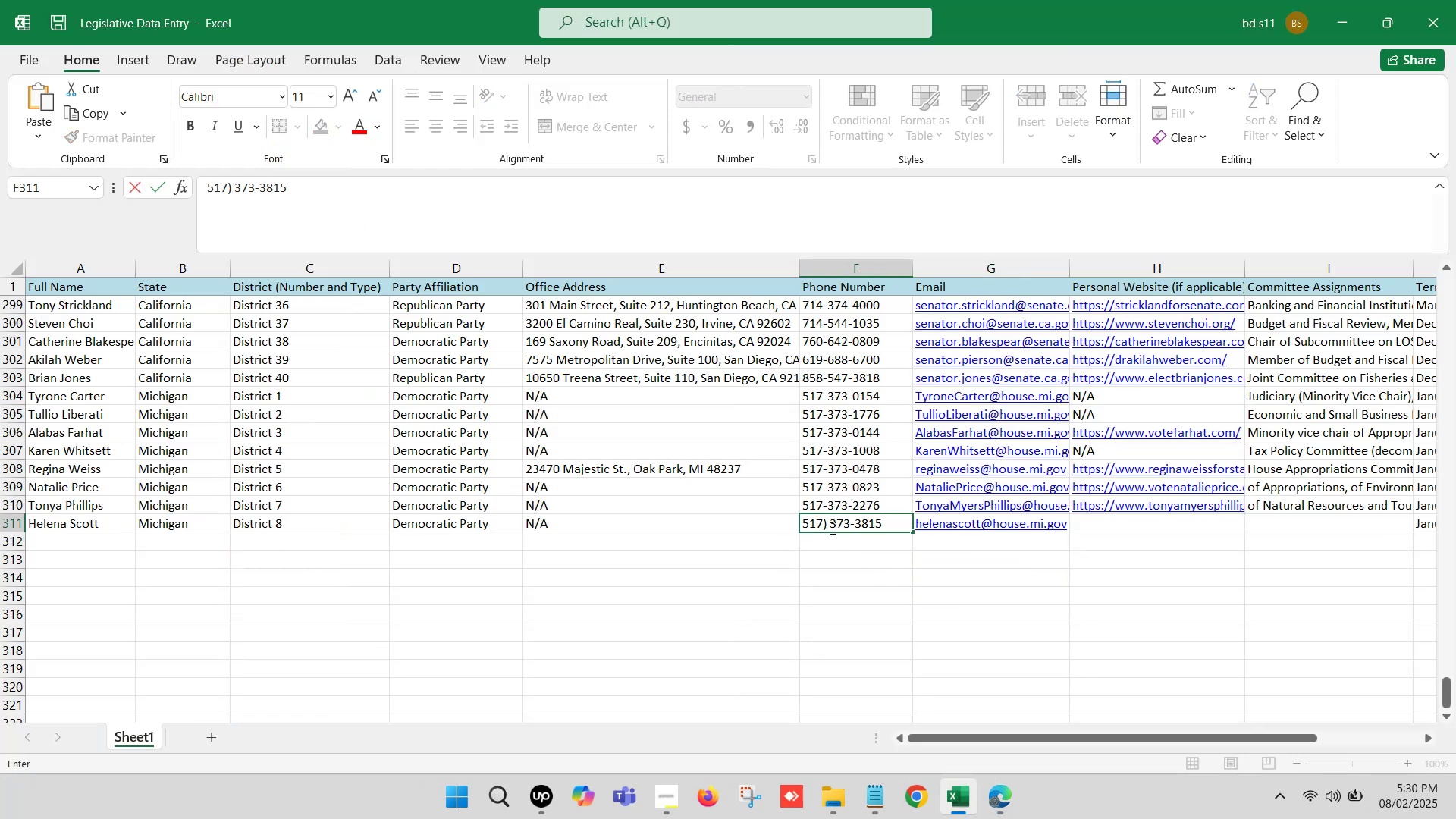 
left_click([830, 524])
 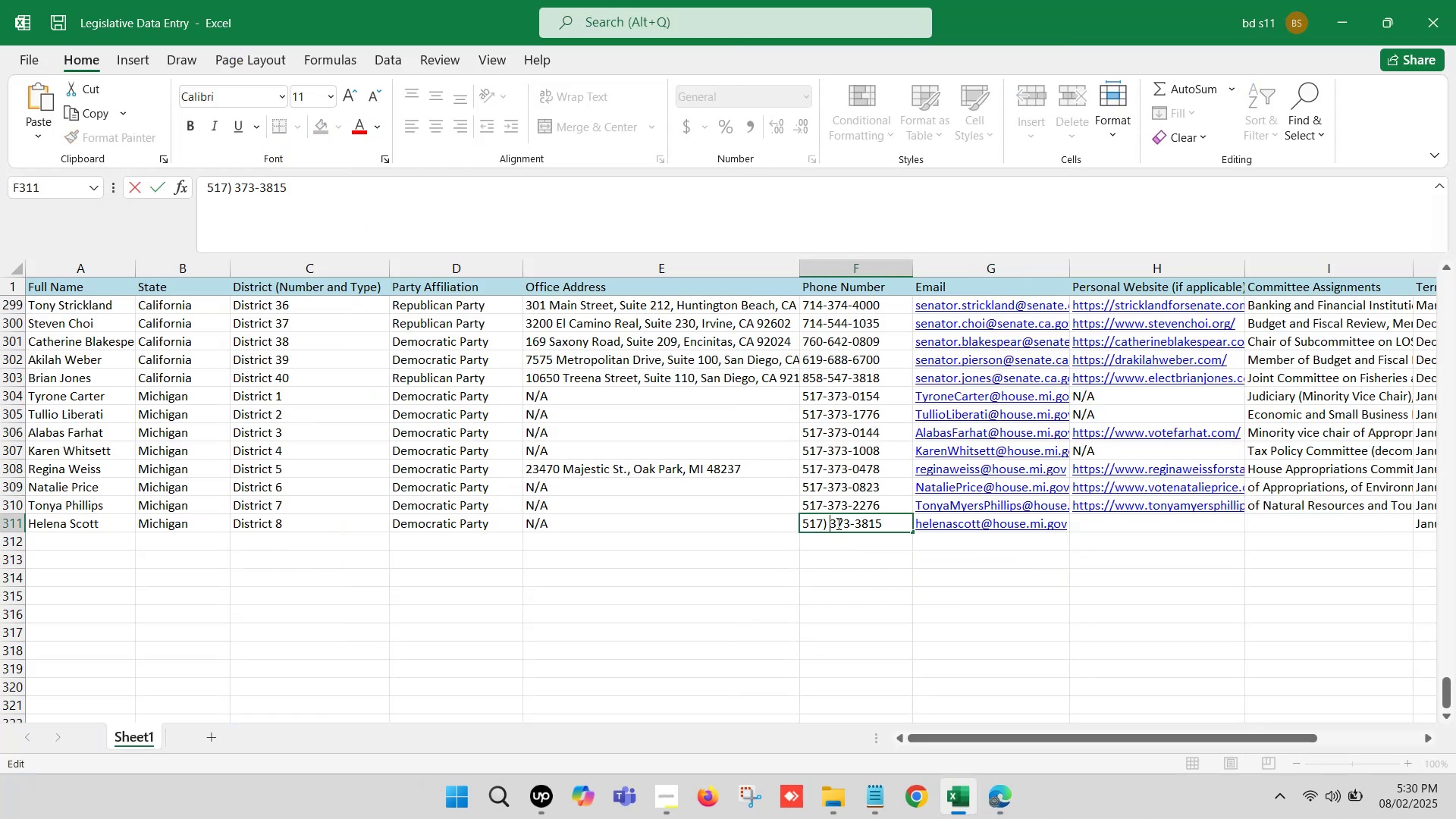 
key(Backspace)
 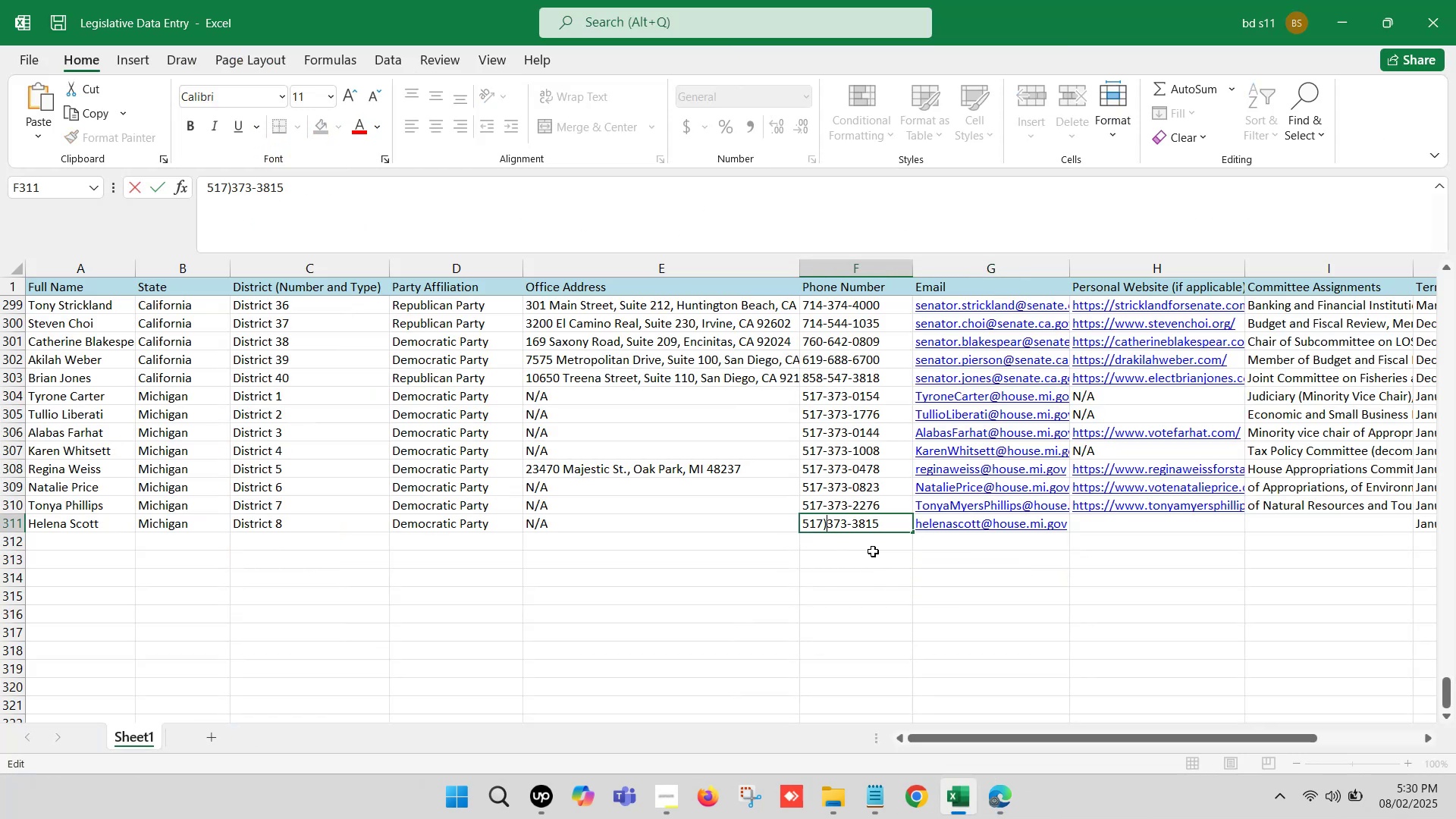 
key(Backspace)
 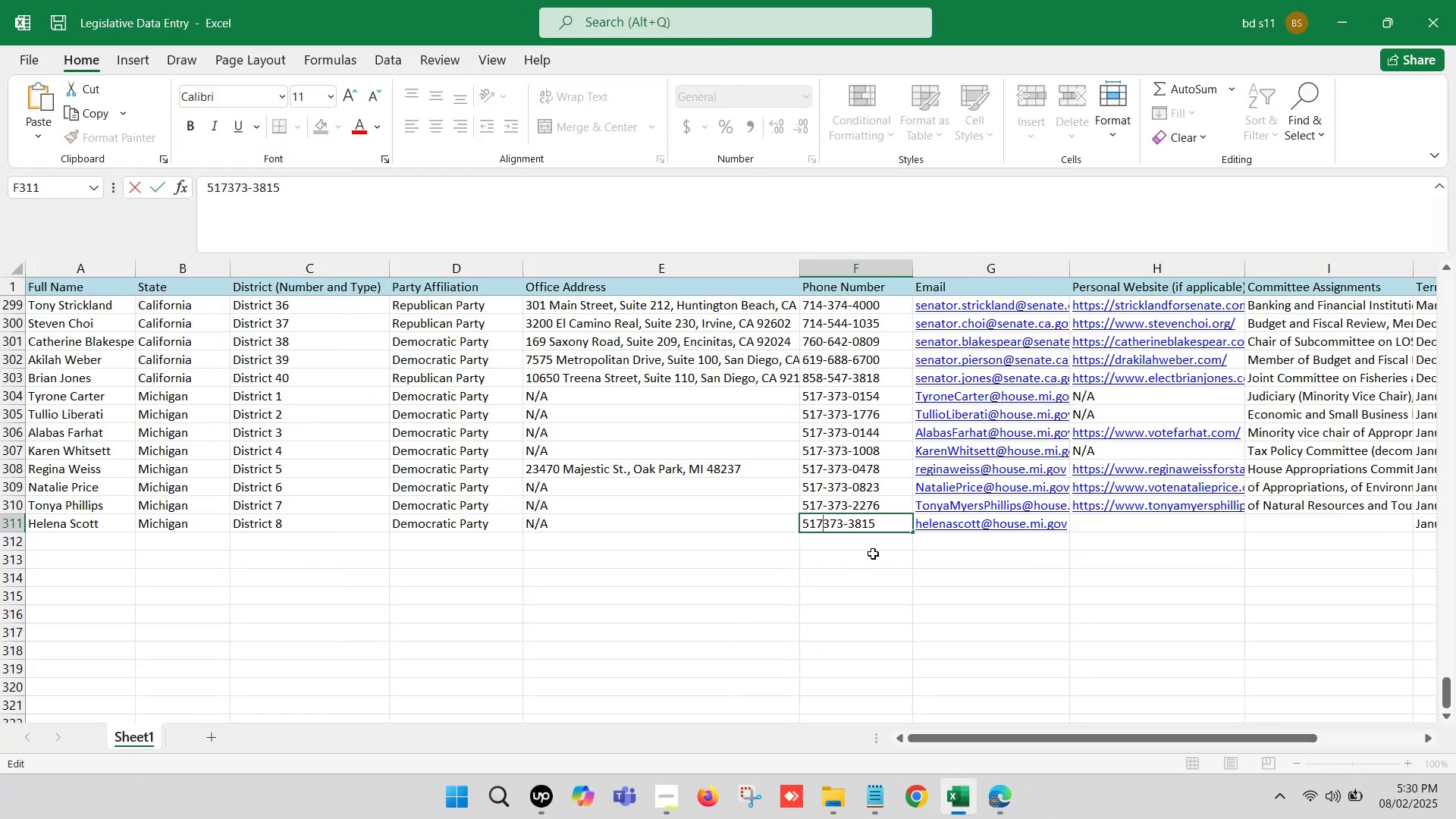 
key(Minus)
 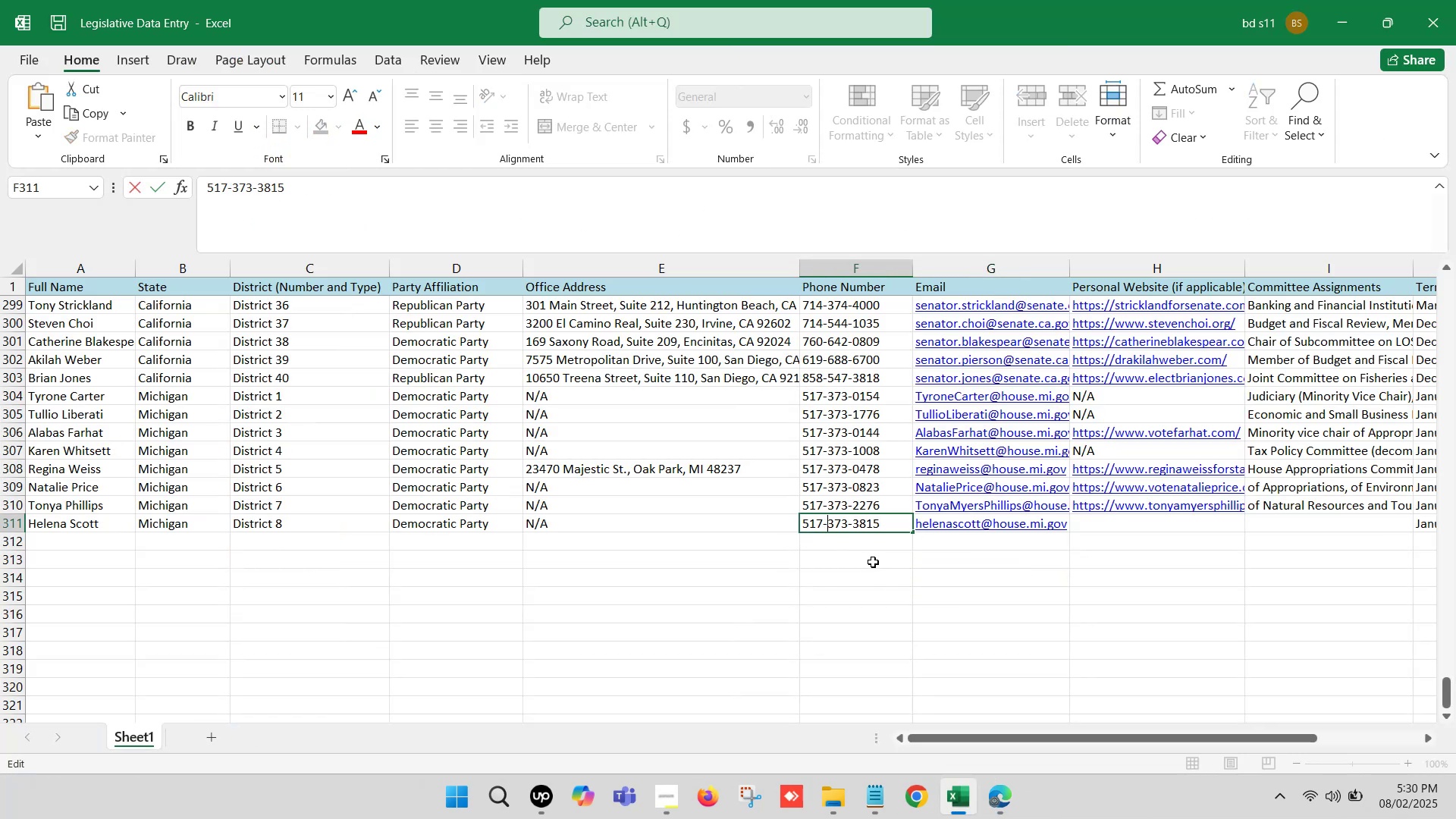 
left_click([873, 563])
 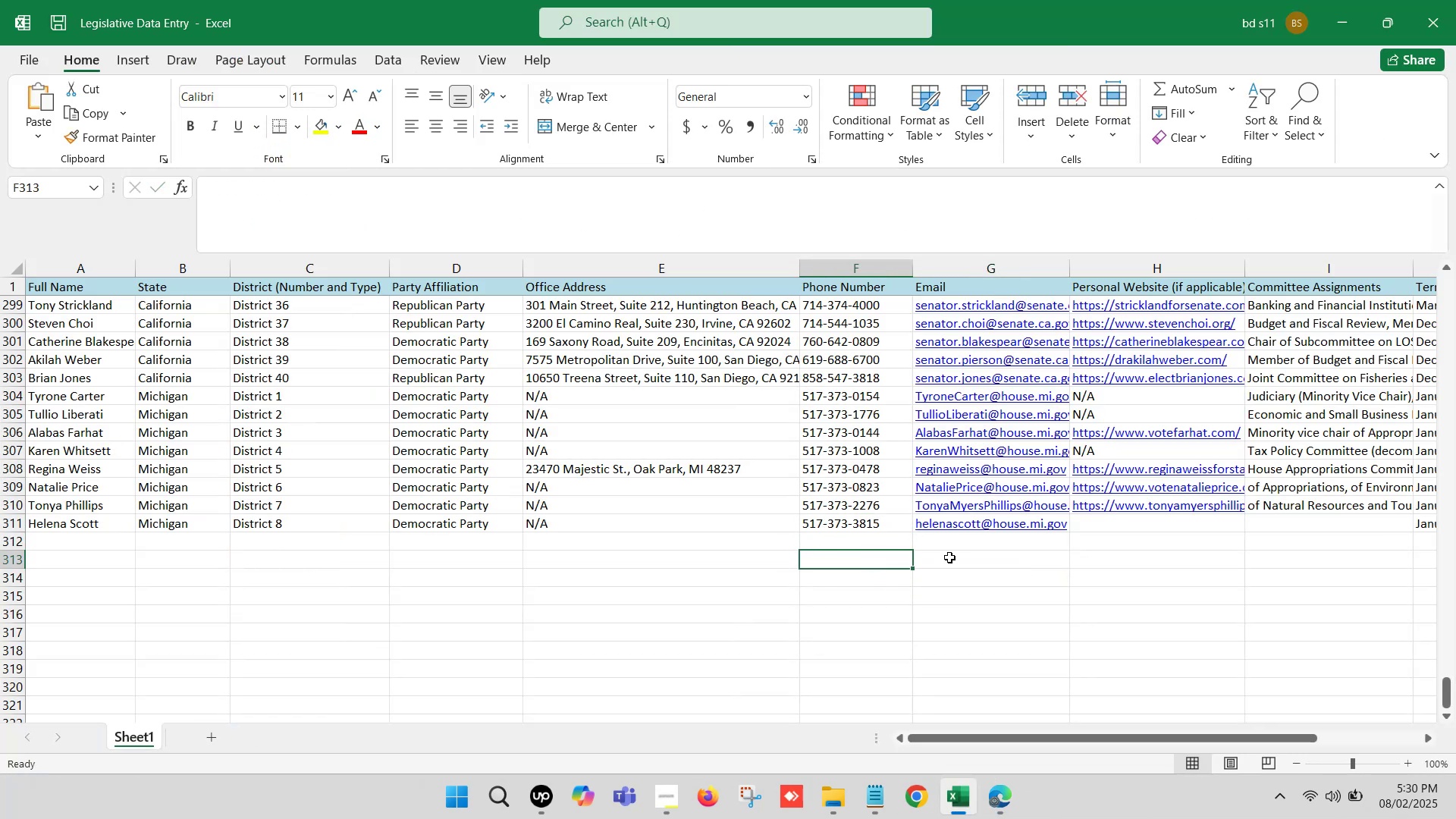 
key(Control+S)
 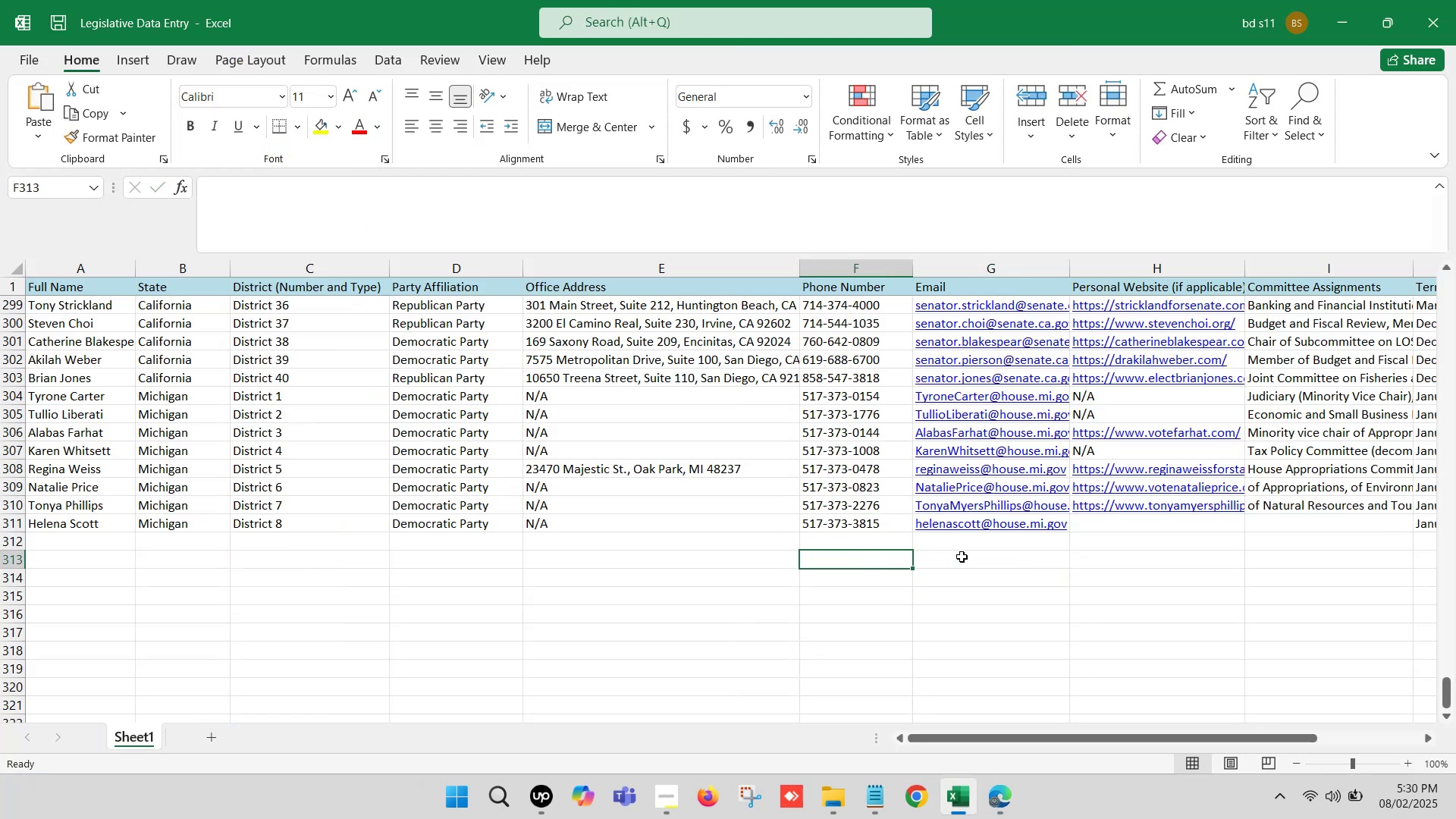 
key(Control+S)
 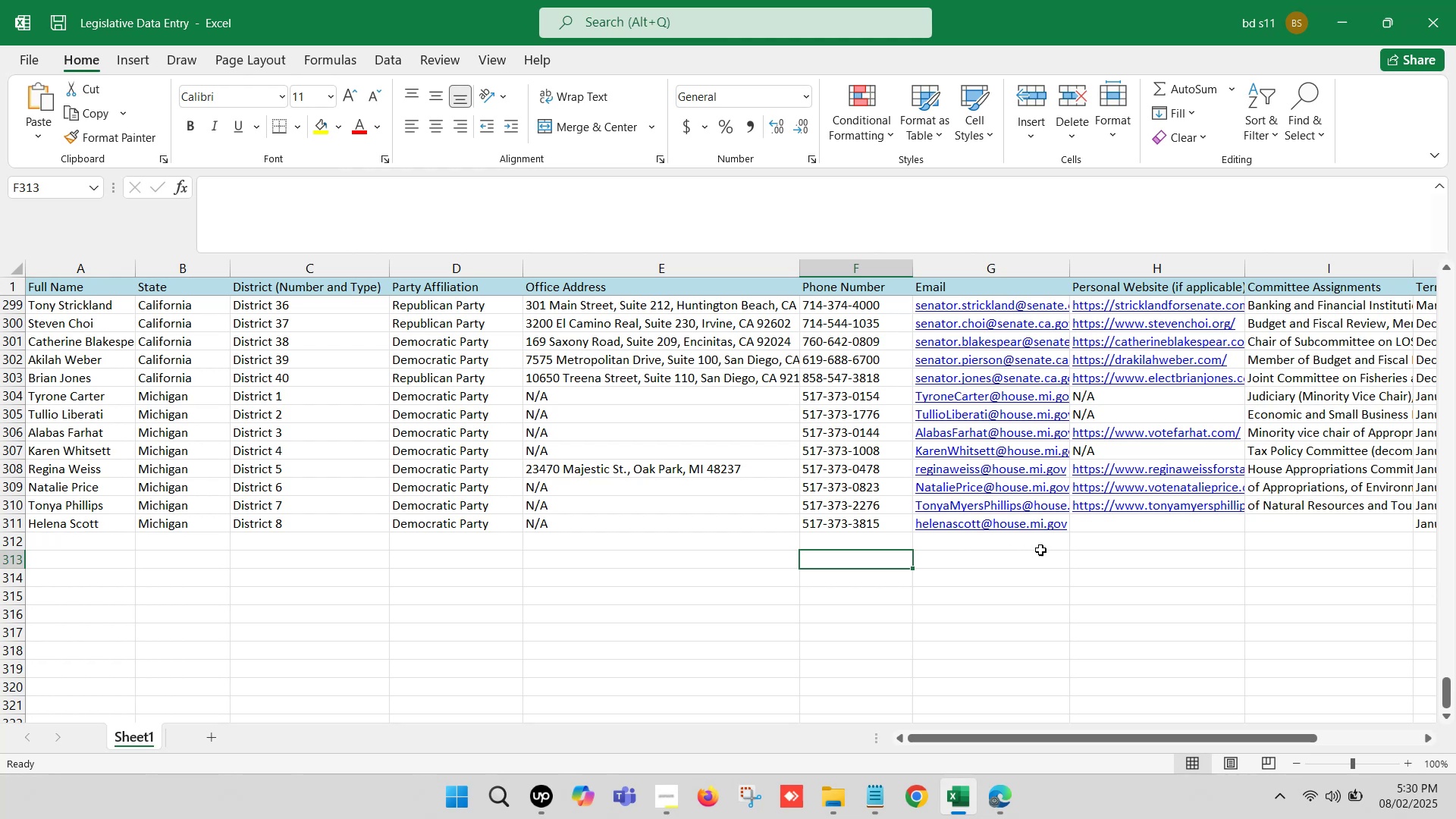 
left_click([1112, 527])
 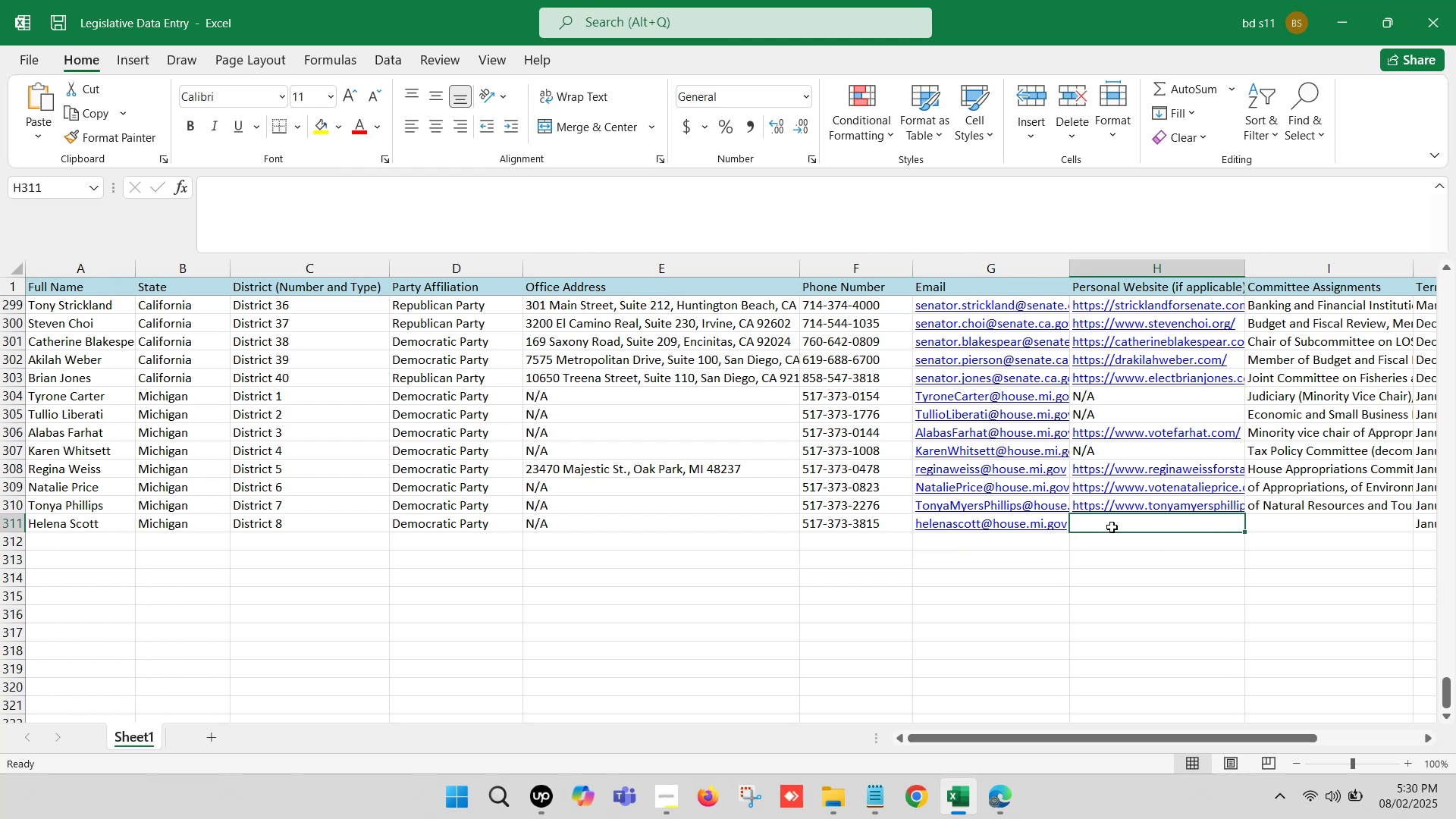 
key(ArrowRight)
 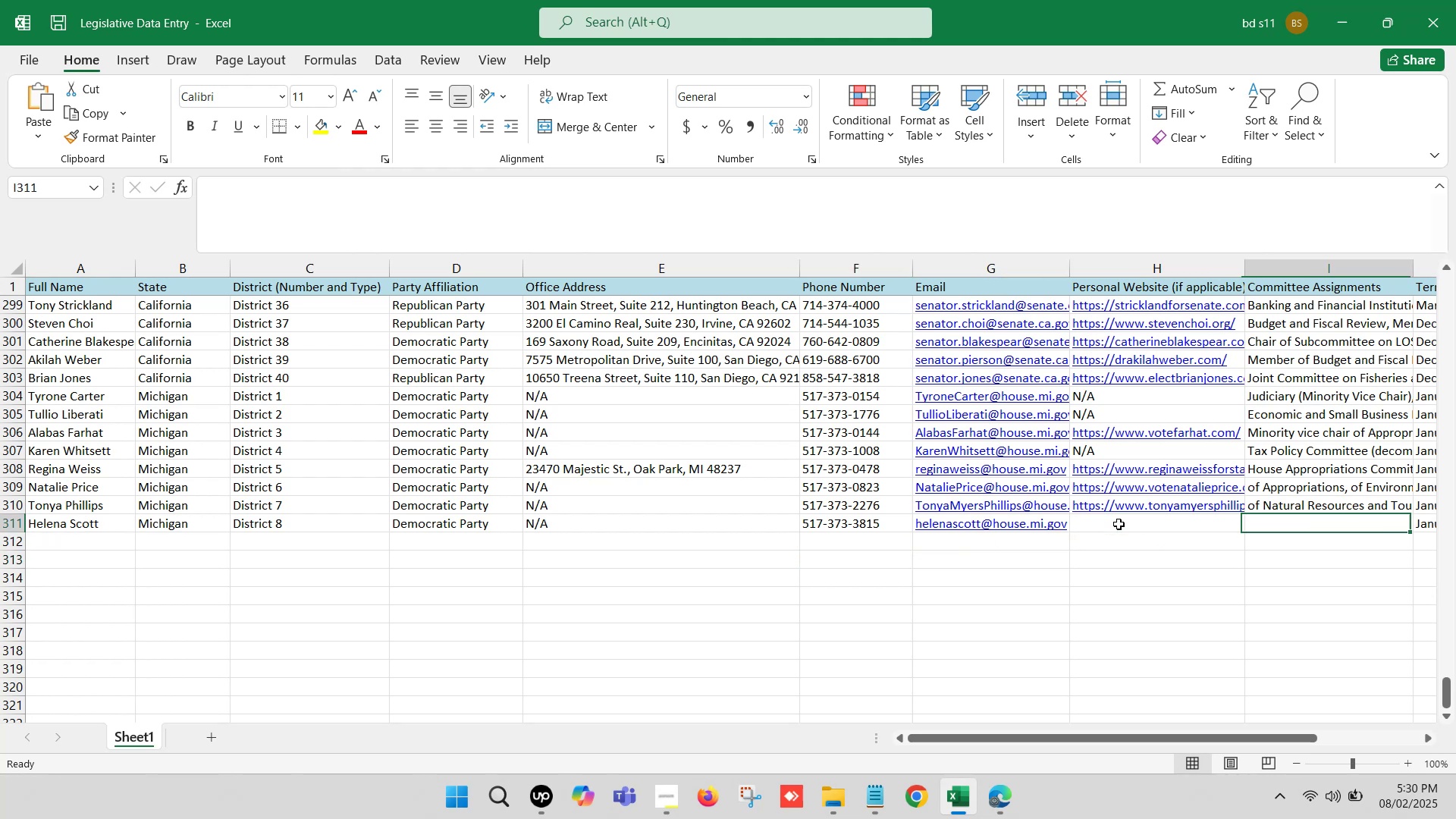 
key(ArrowRight)
 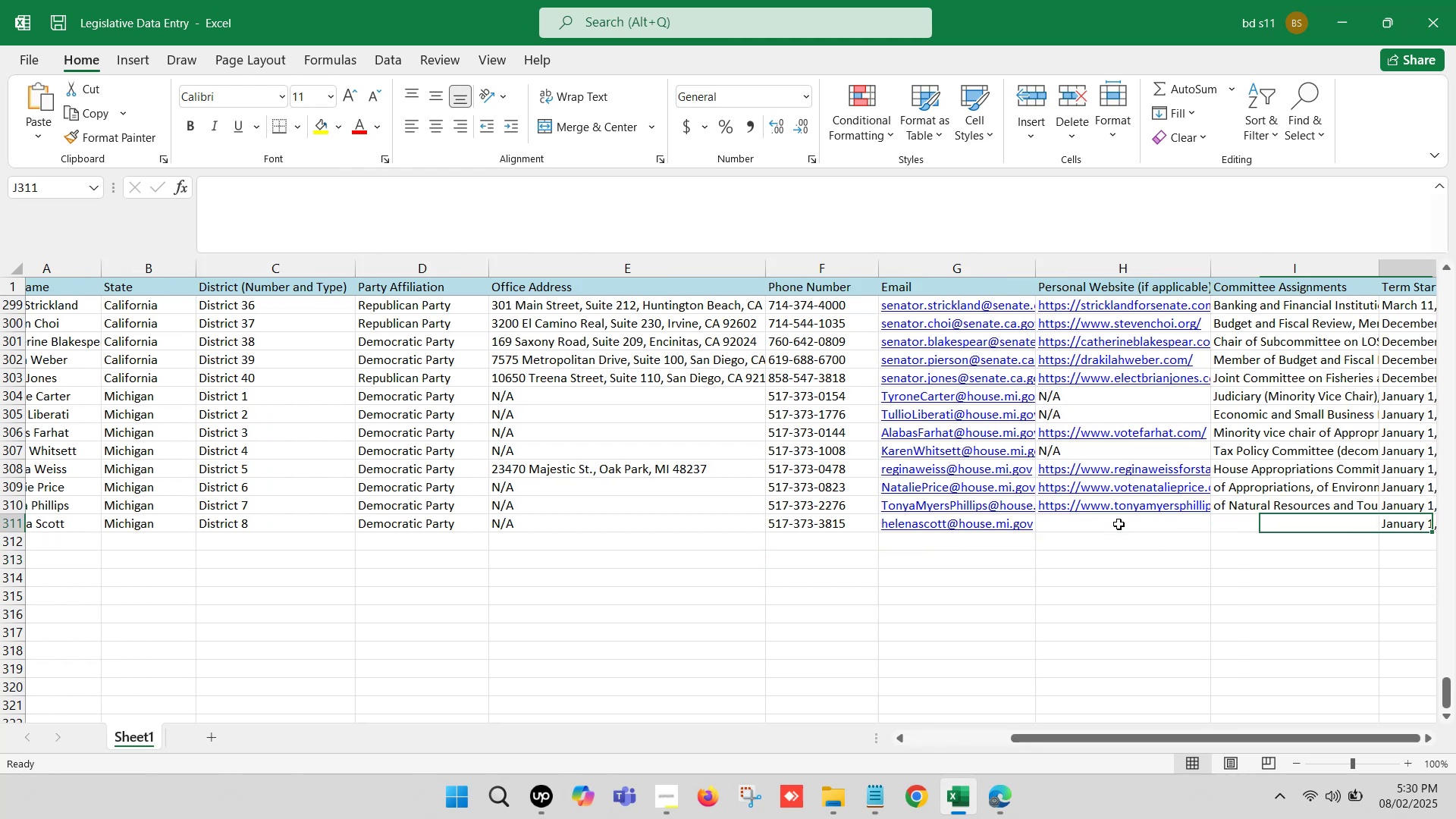 
key(ArrowRight)
 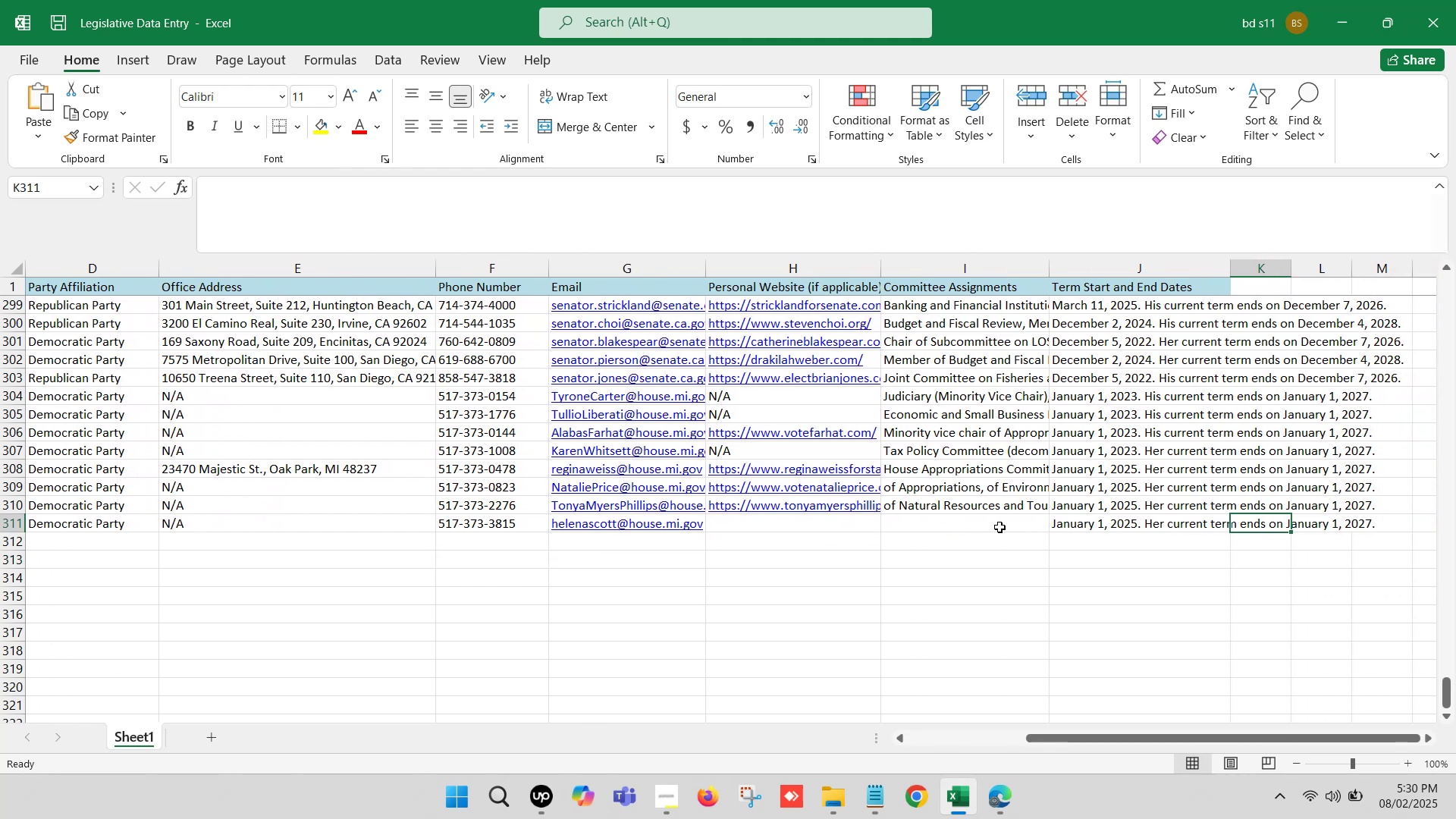 
left_click([990, 525])
 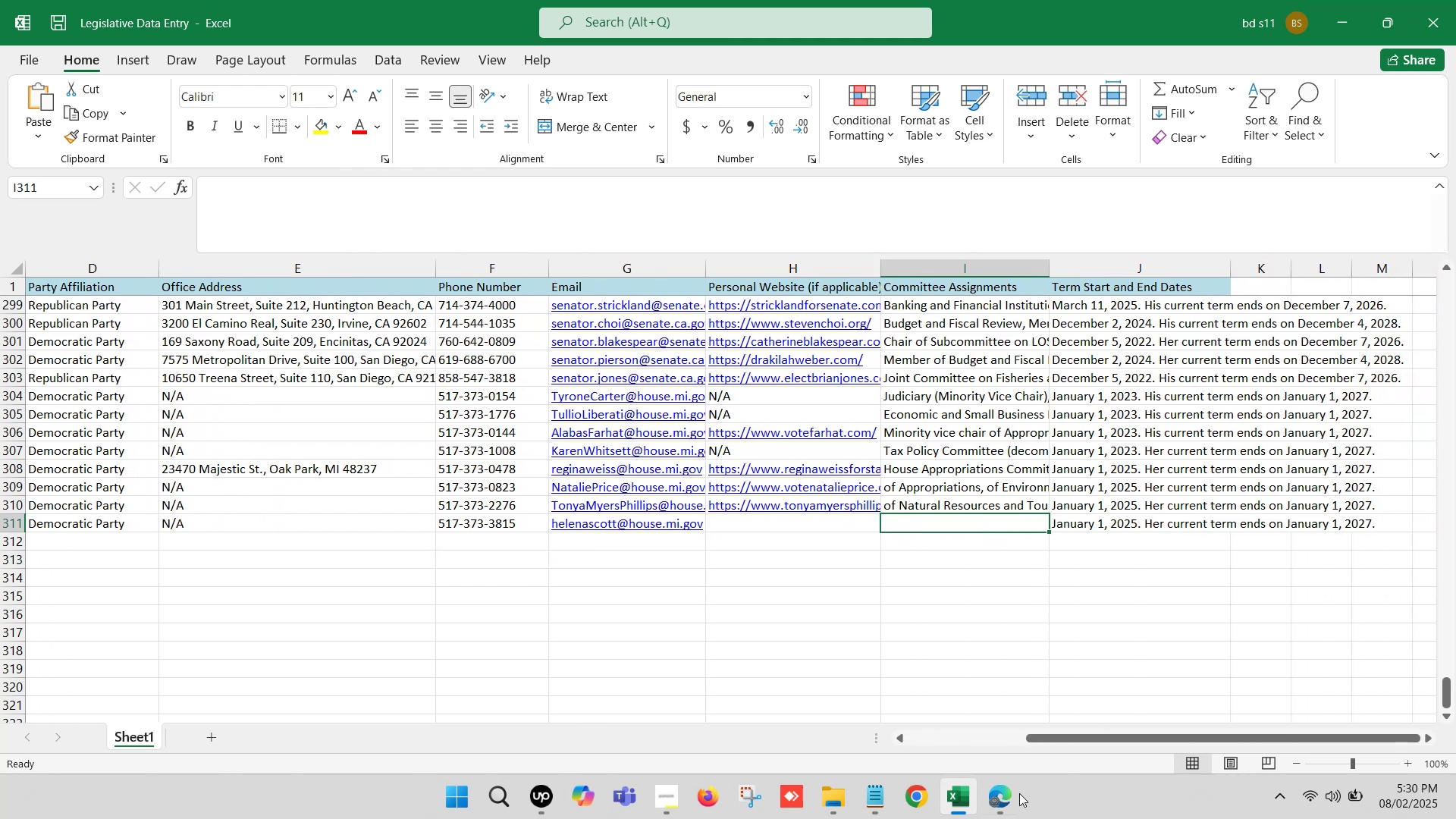 
left_click([1012, 809])
 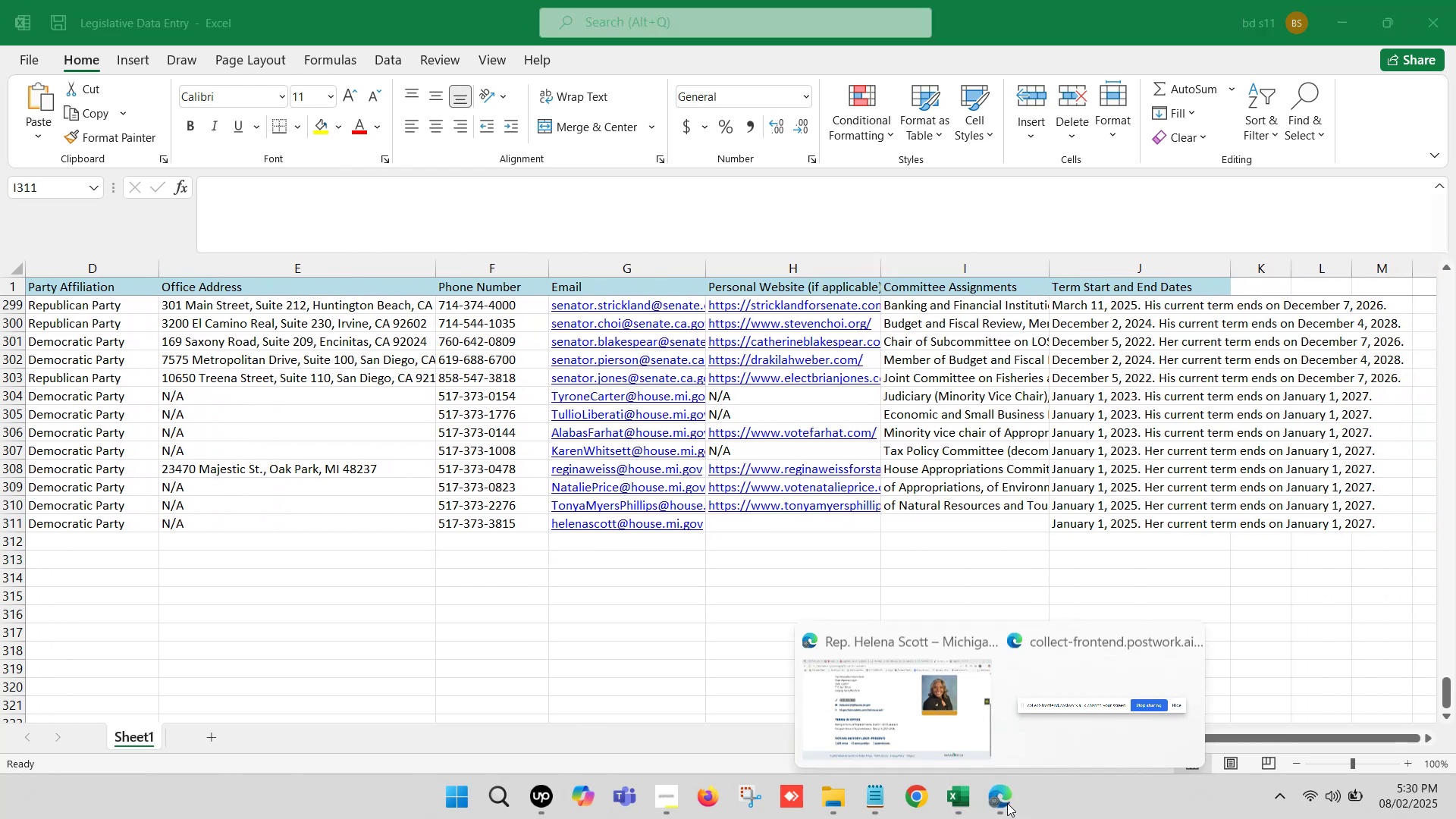 
left_click([883, 695])
 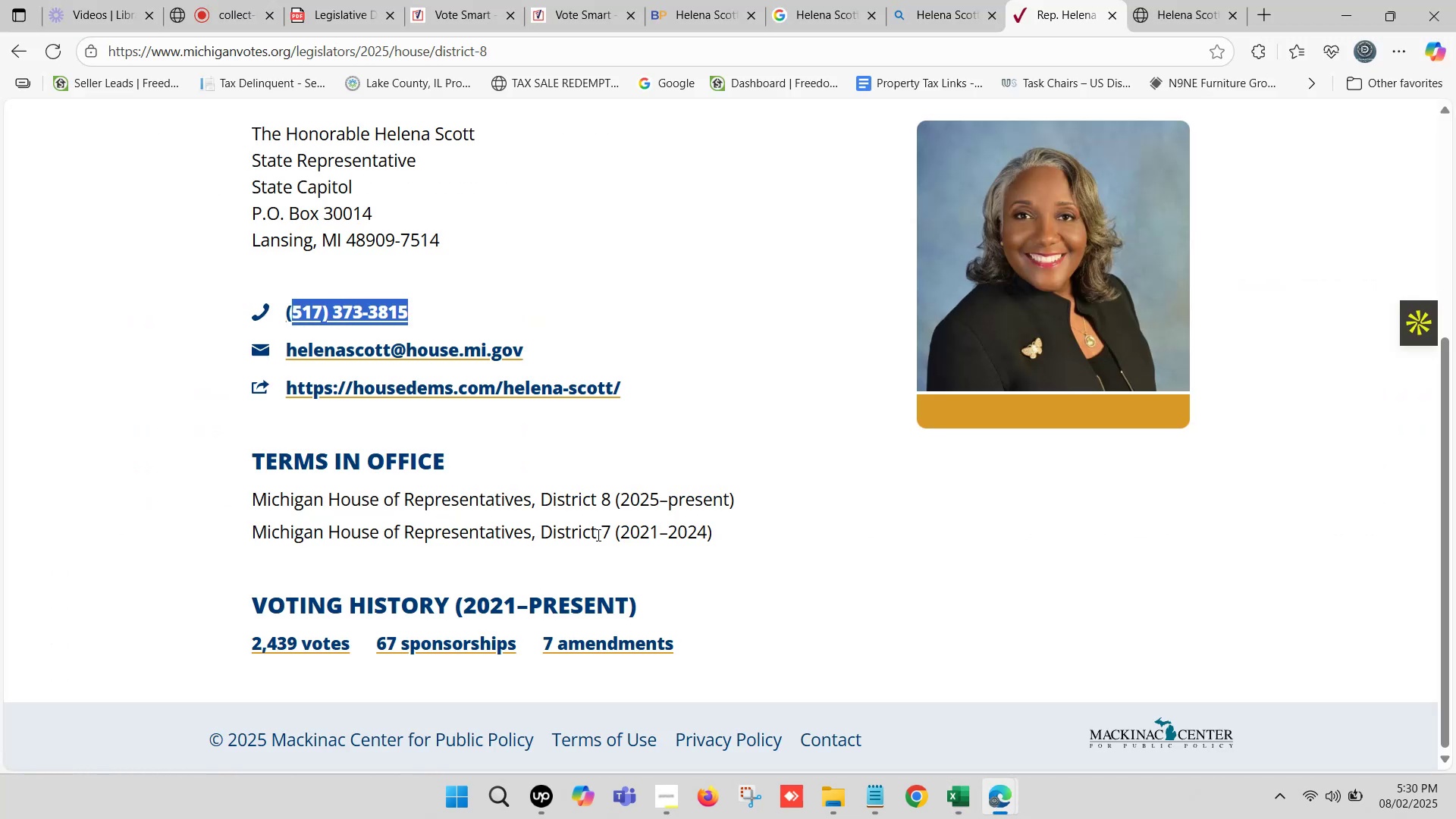 
scroll: coordinate [693, 533], scroll_direction: down, amount: 3.0
 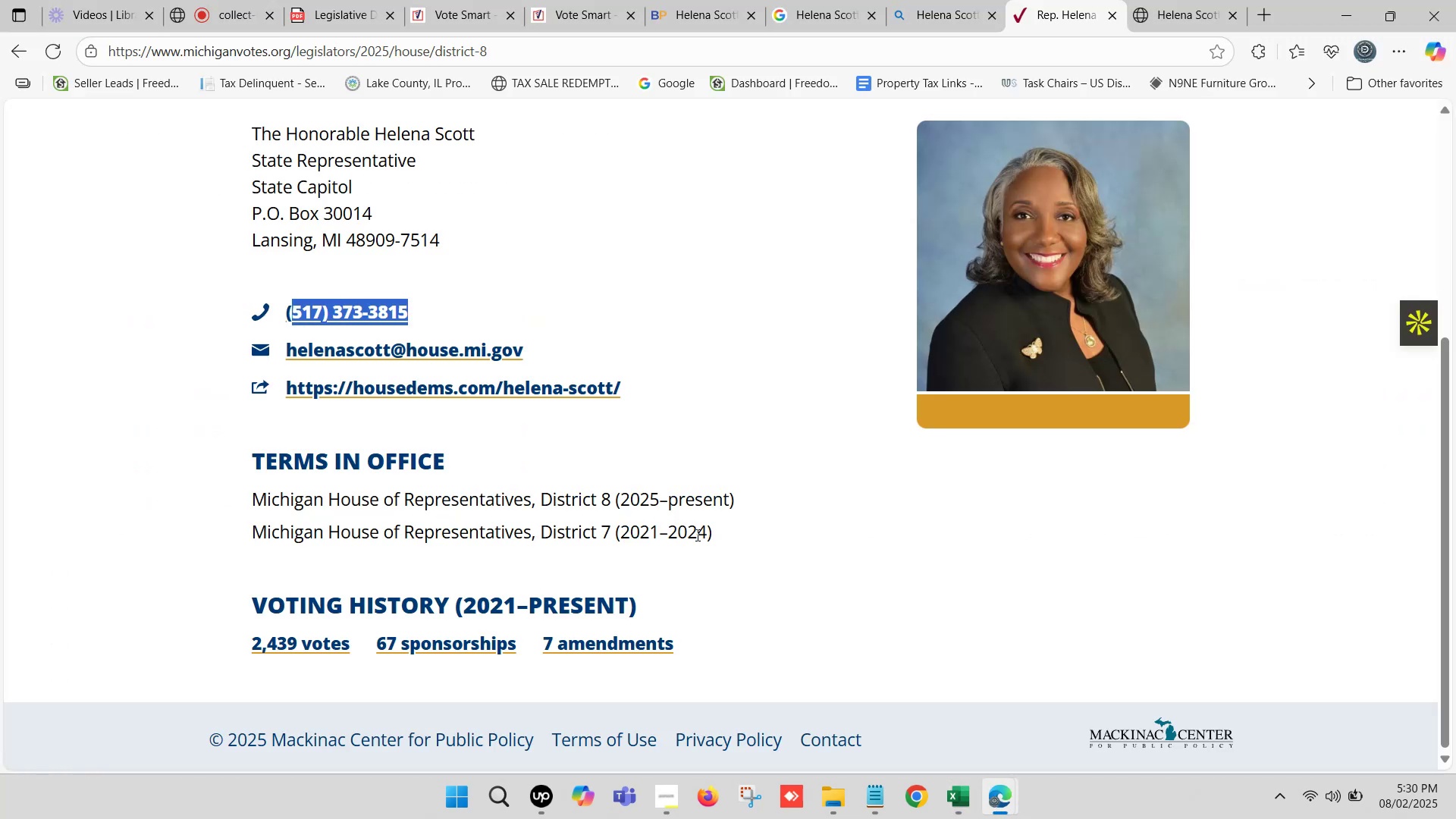 
scroll: coordinate [676, 535], scroll_direction: up, amount: 3.0
 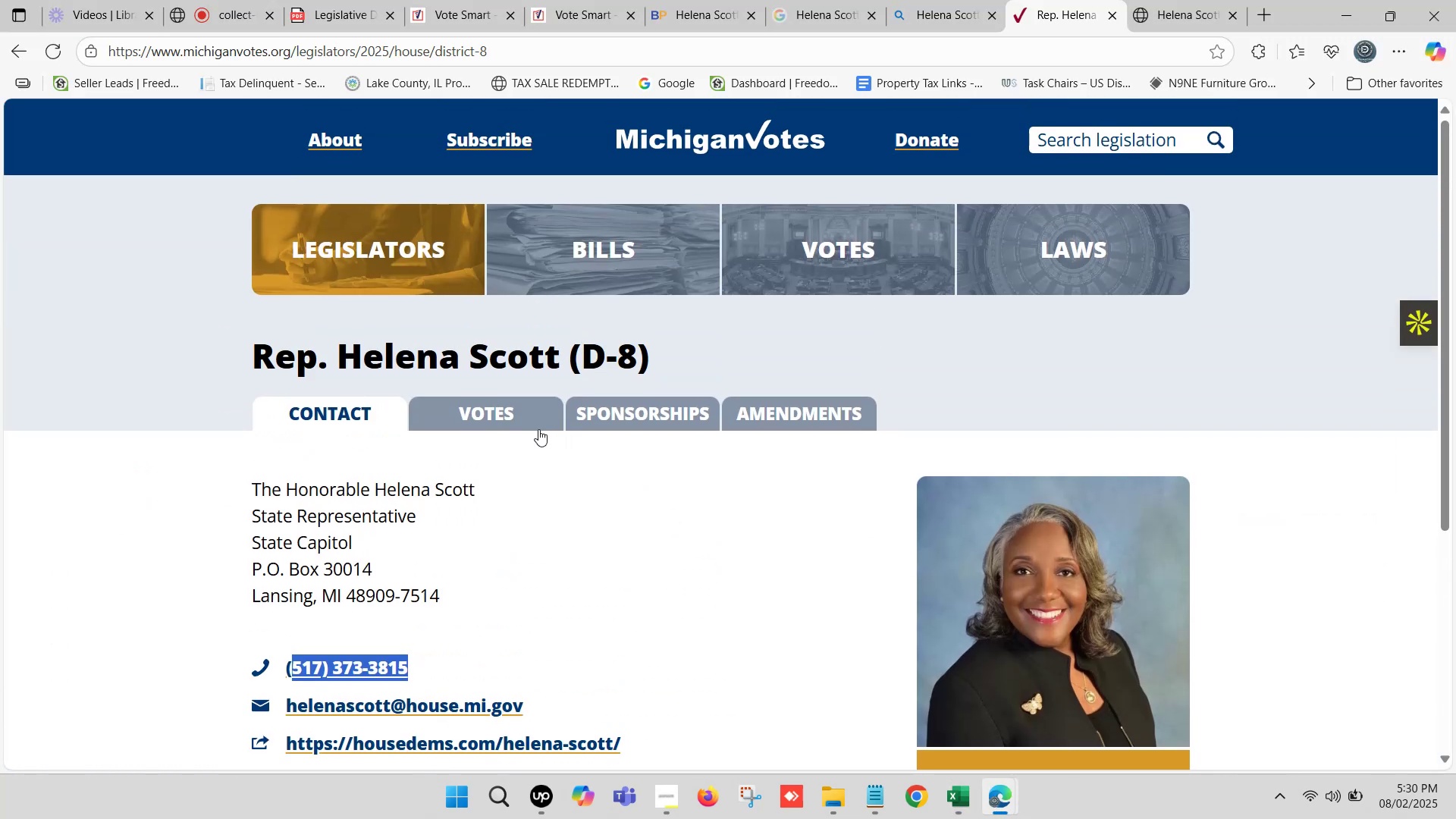 
left_click([507, 416])
 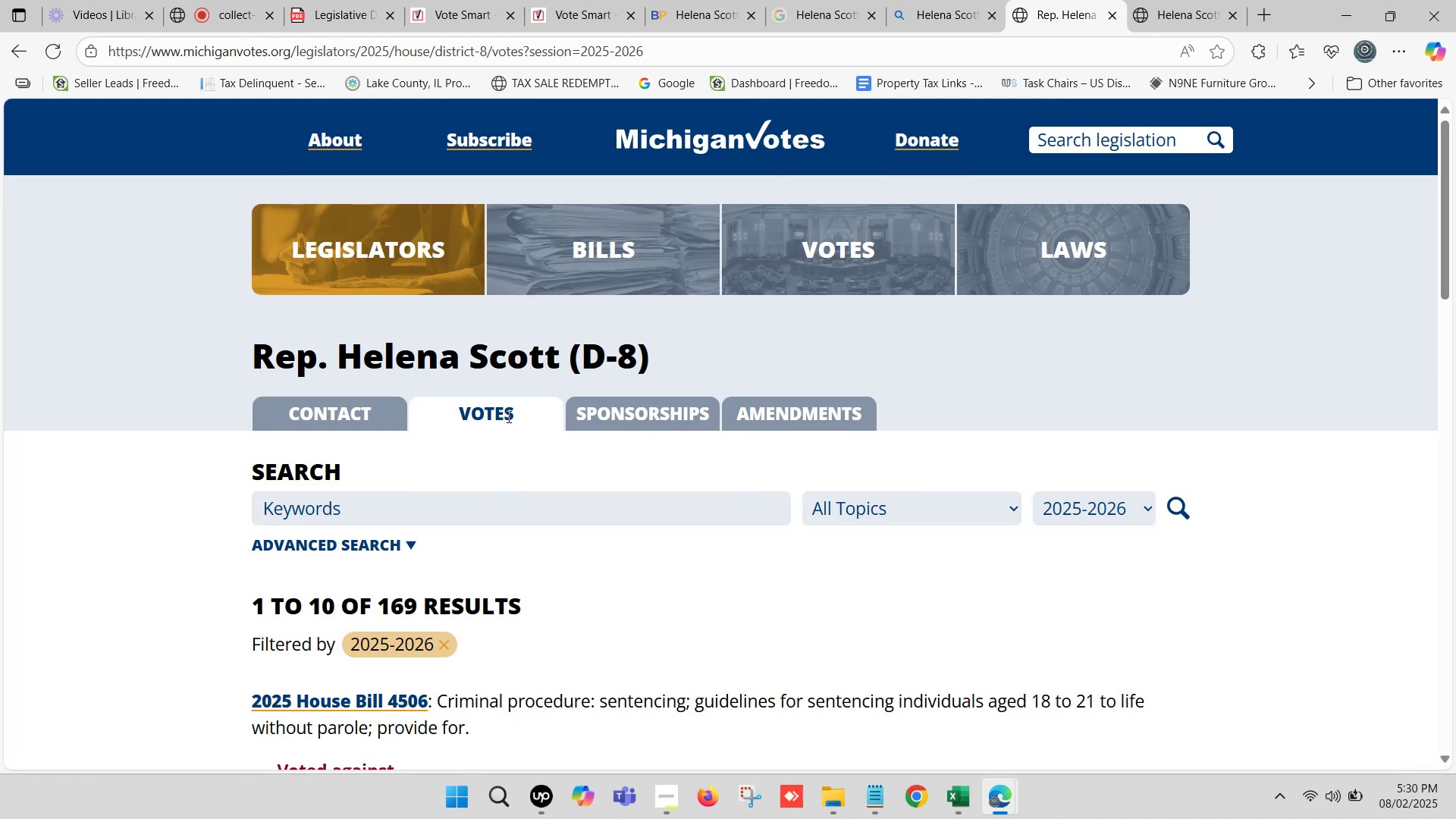 
scroll: coordinate [601, 511], scroll_direction: down, amount: 6.0
 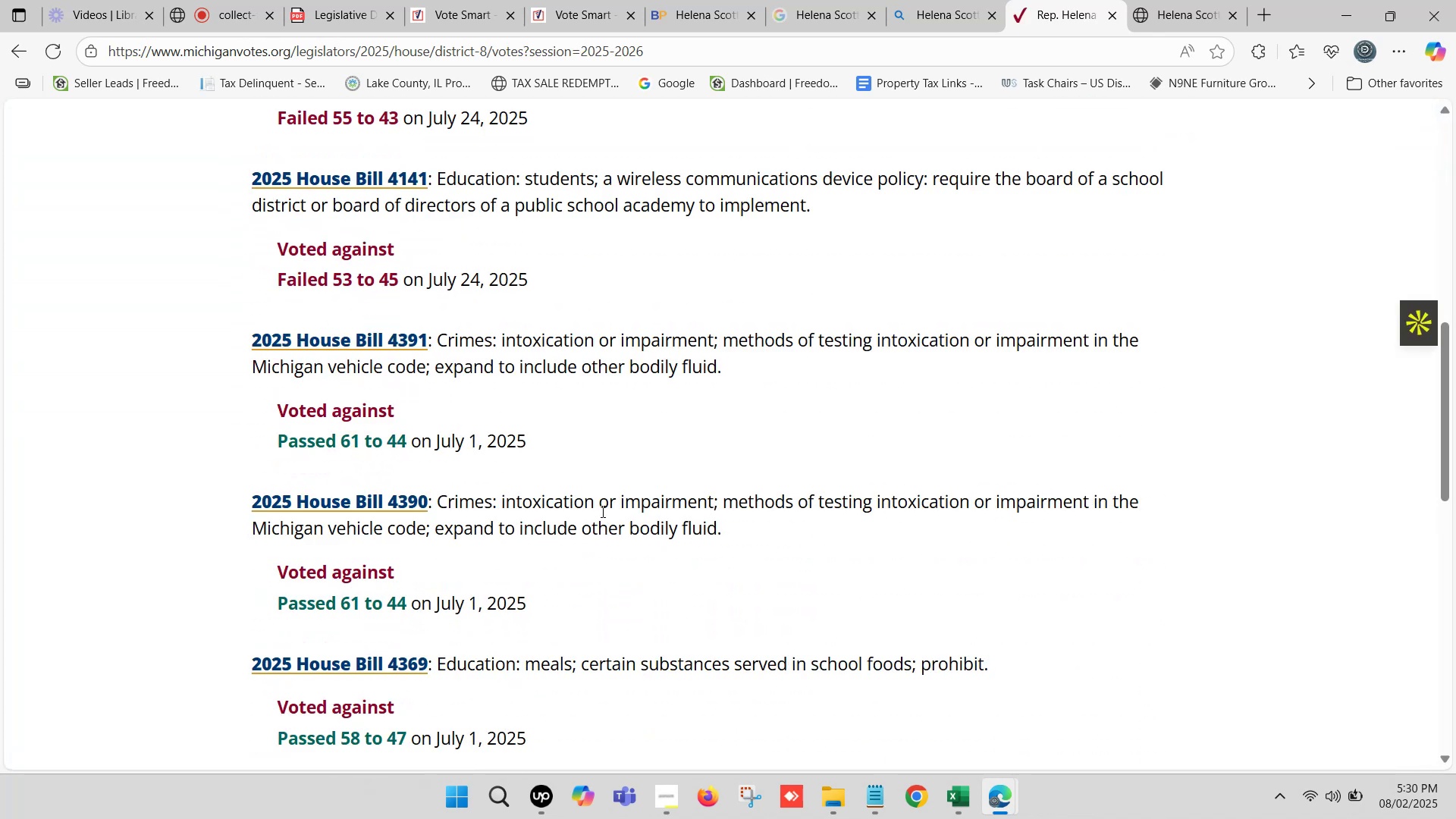 
scroll: coordinate [635, 440], scroll_direction: up, amount: 8.0
 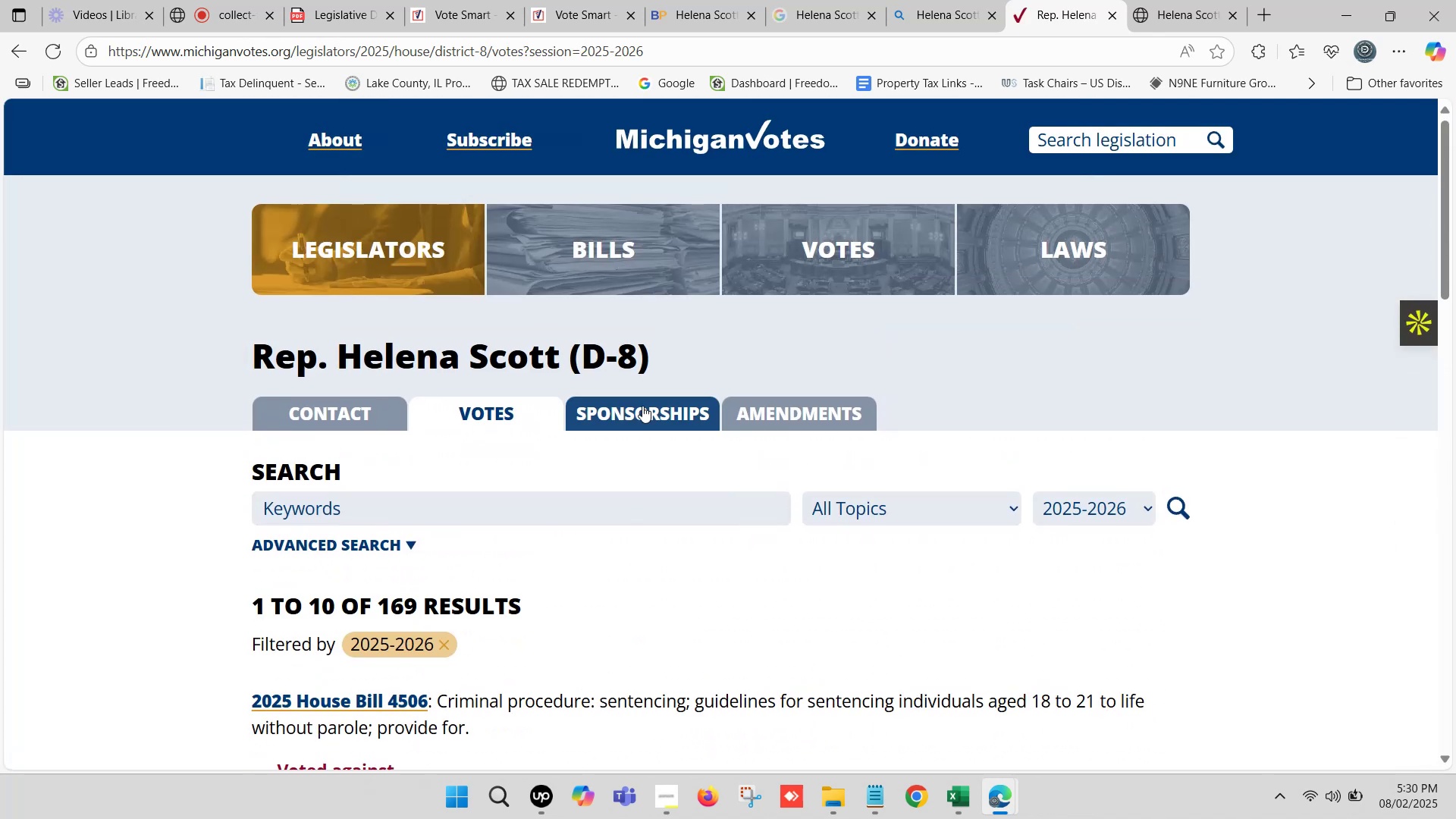 
left_click([642, 416])
 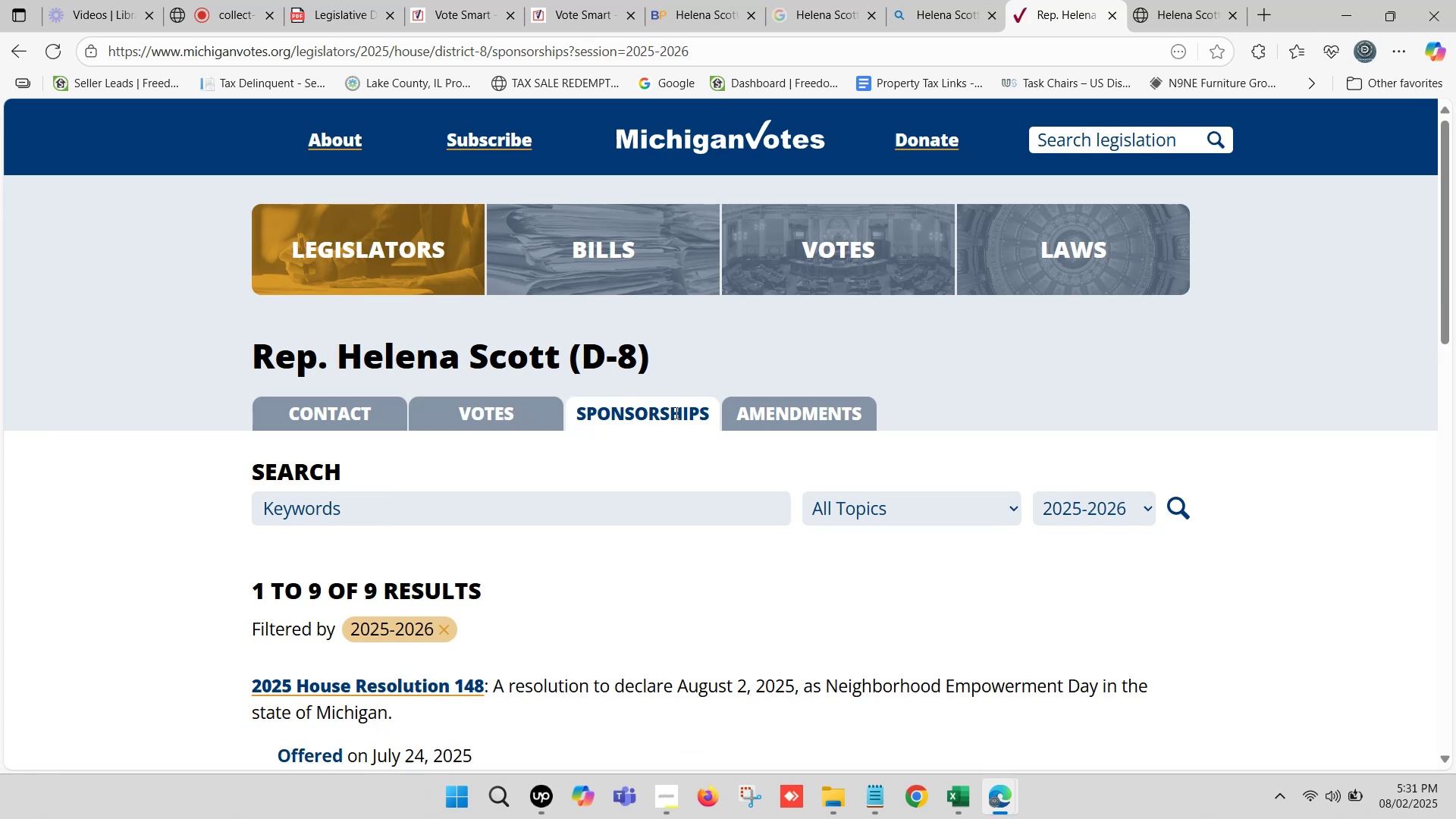 
wait(5.23)
 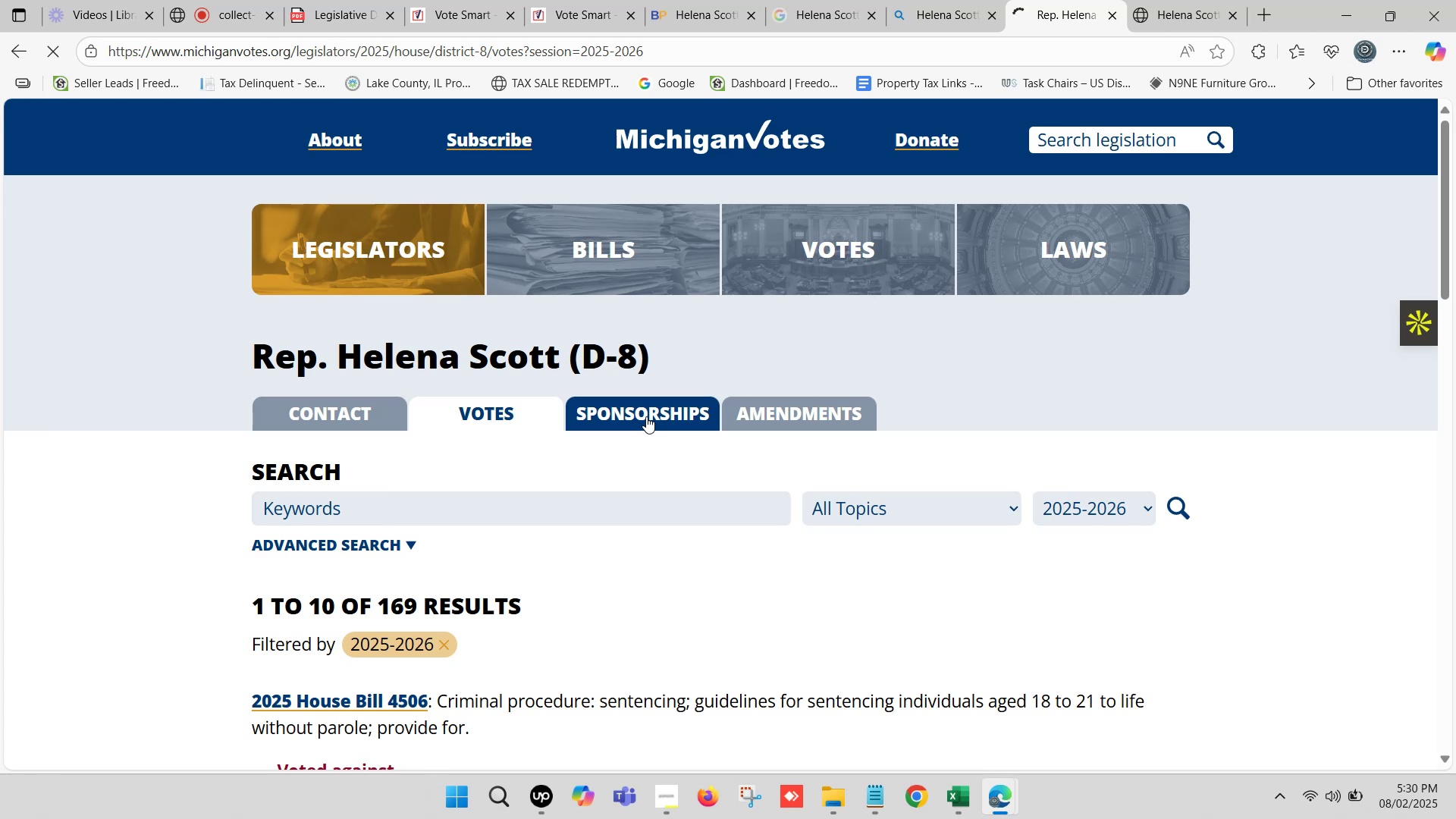 
left_click([794, 412])
 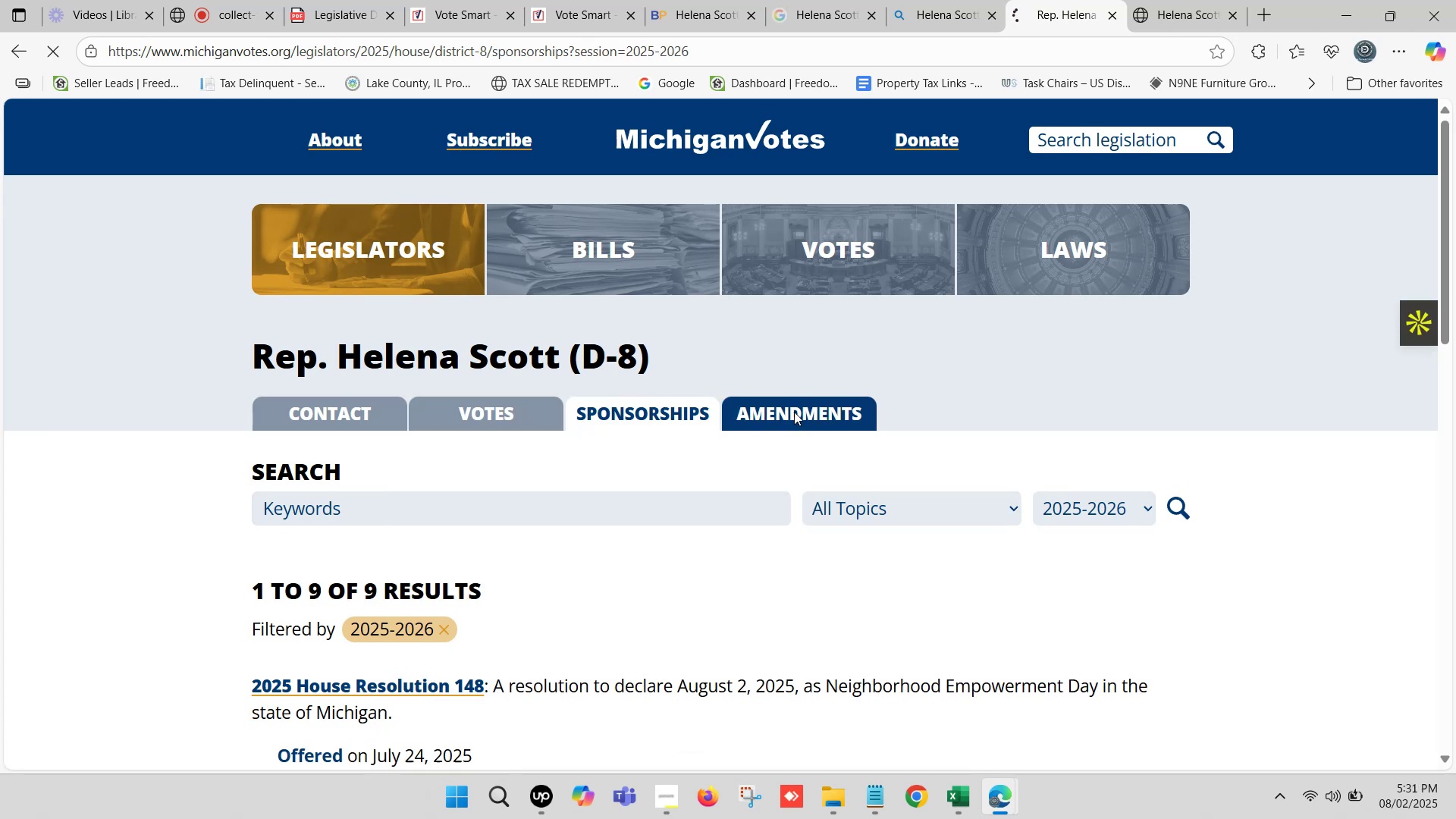 
scroll: coordinate [726, 551], scroll_direction: down, amount: 6.0
 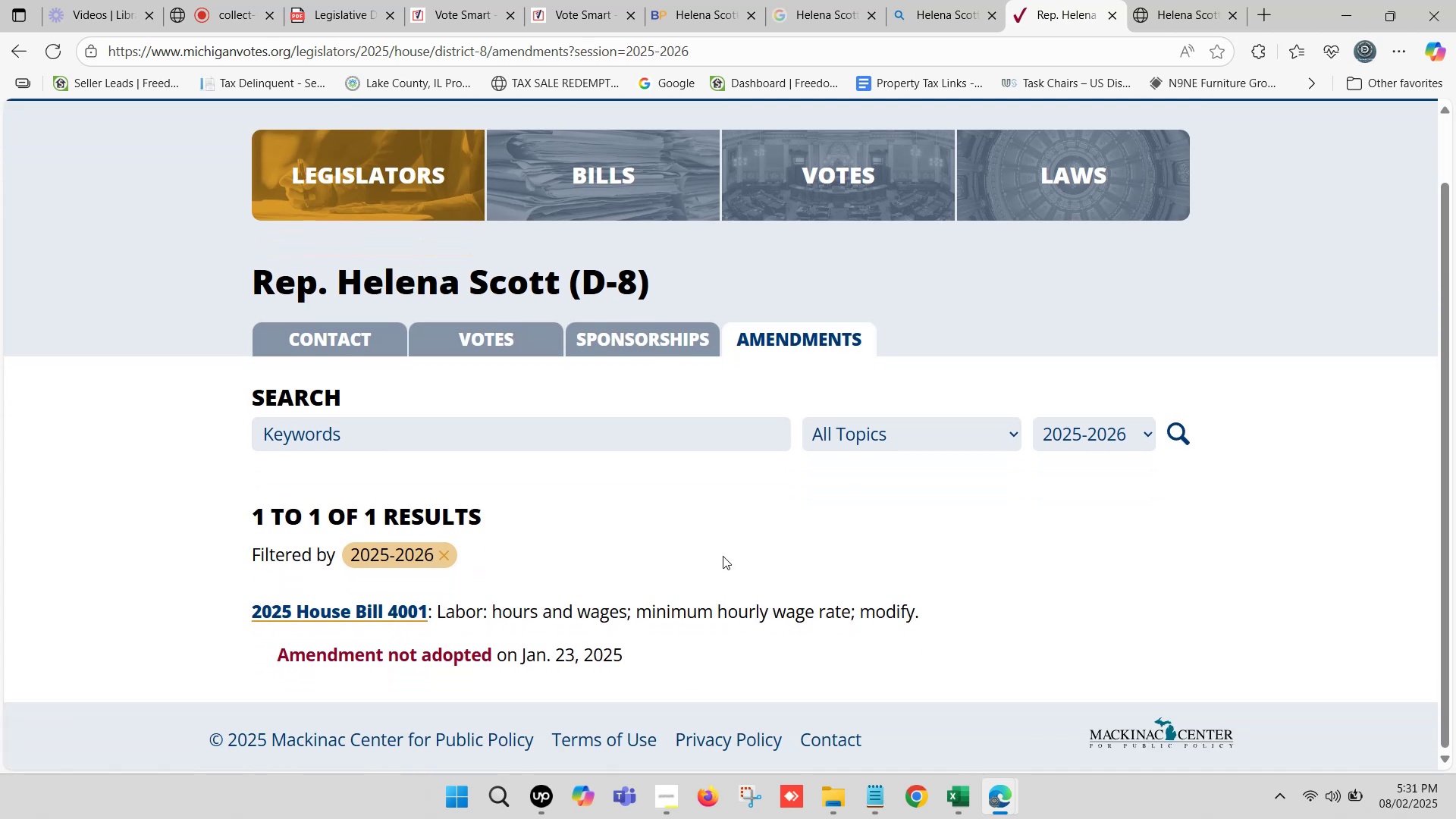 
scroll: coordinate [720, 556], scroll_direction: up, amount: 3.0
 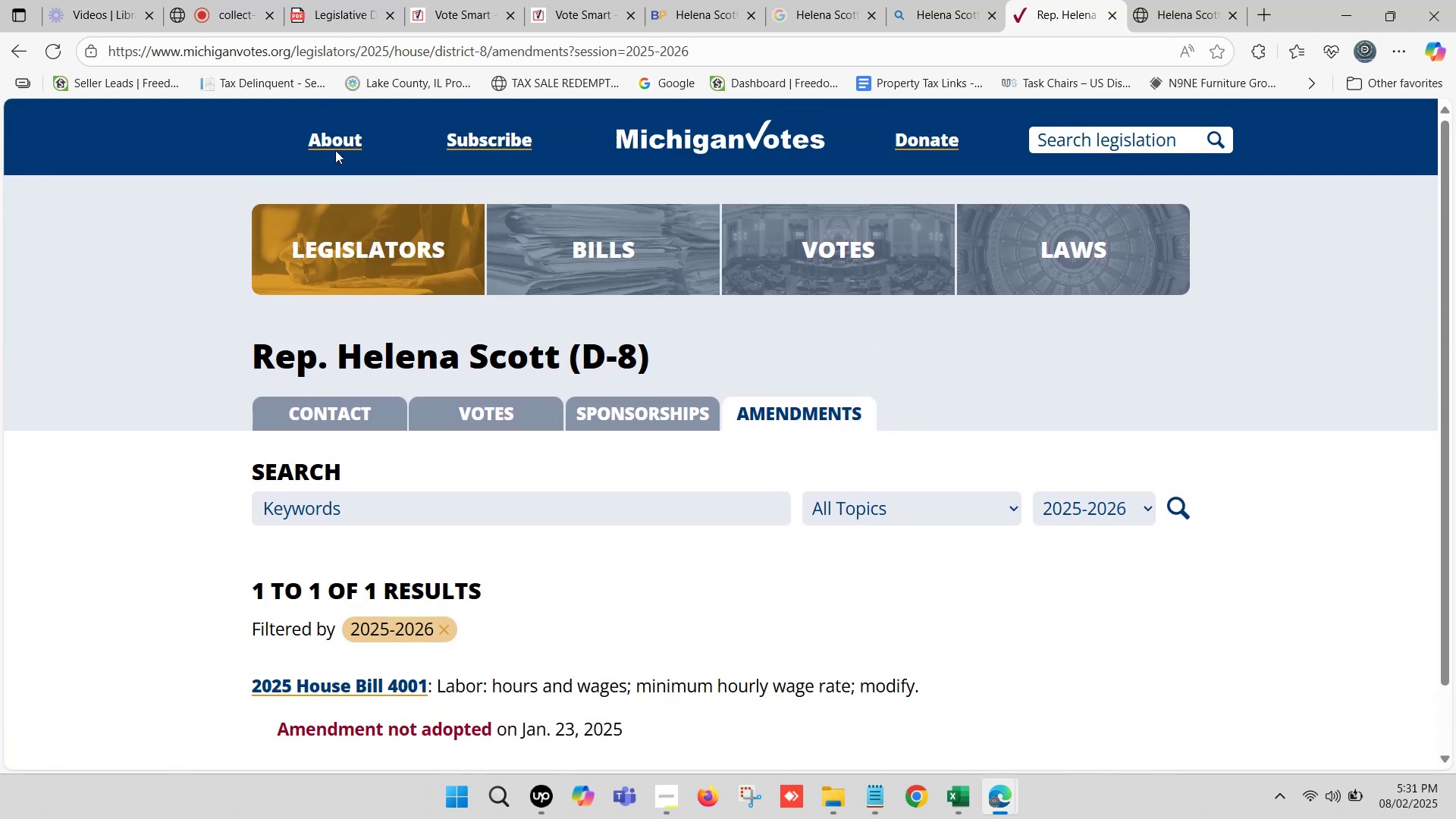 
left_click([334, 143])
 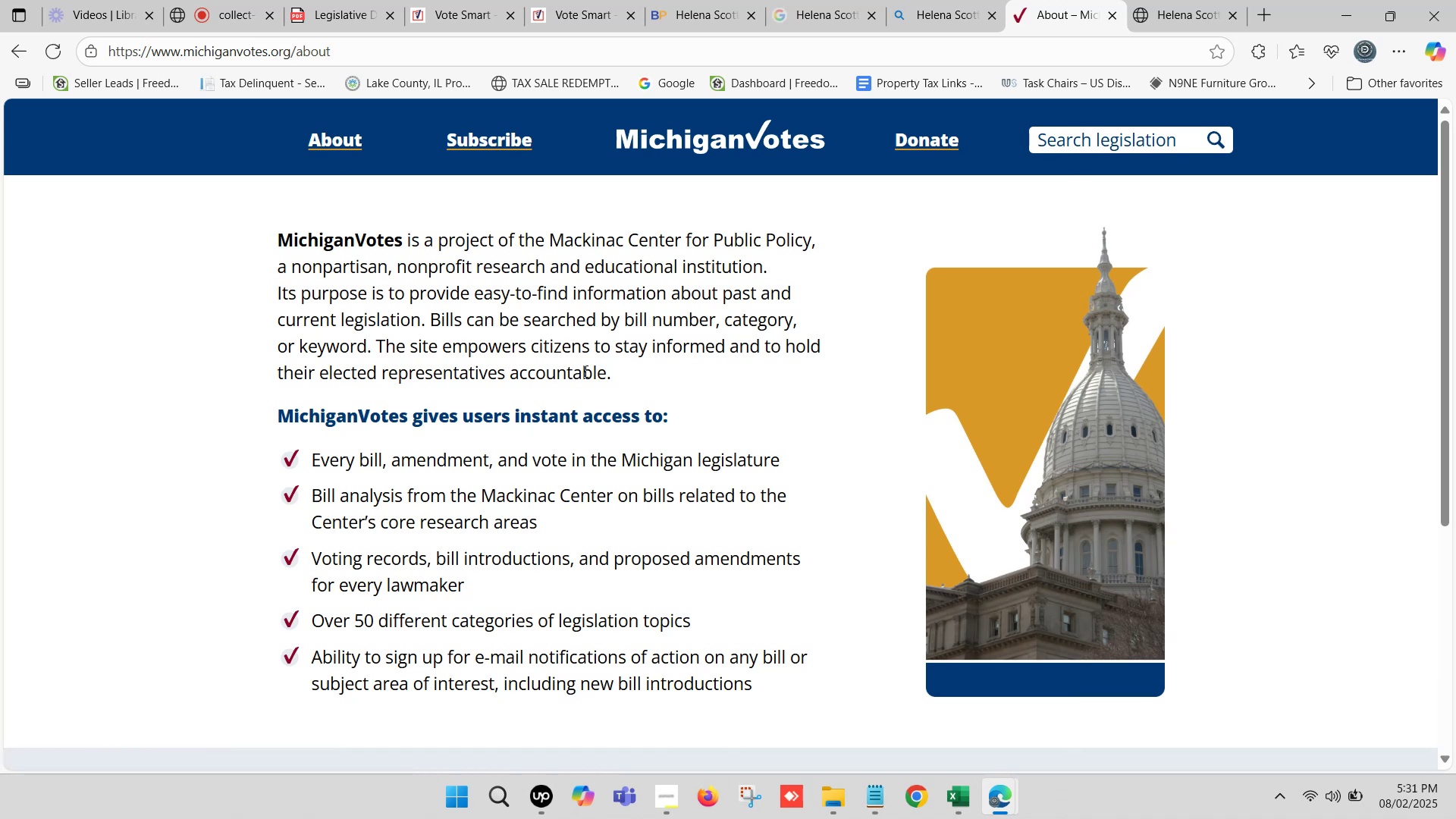 
scroll: coordinate [592, 370], scroll_direction: up, amount: 2.0
 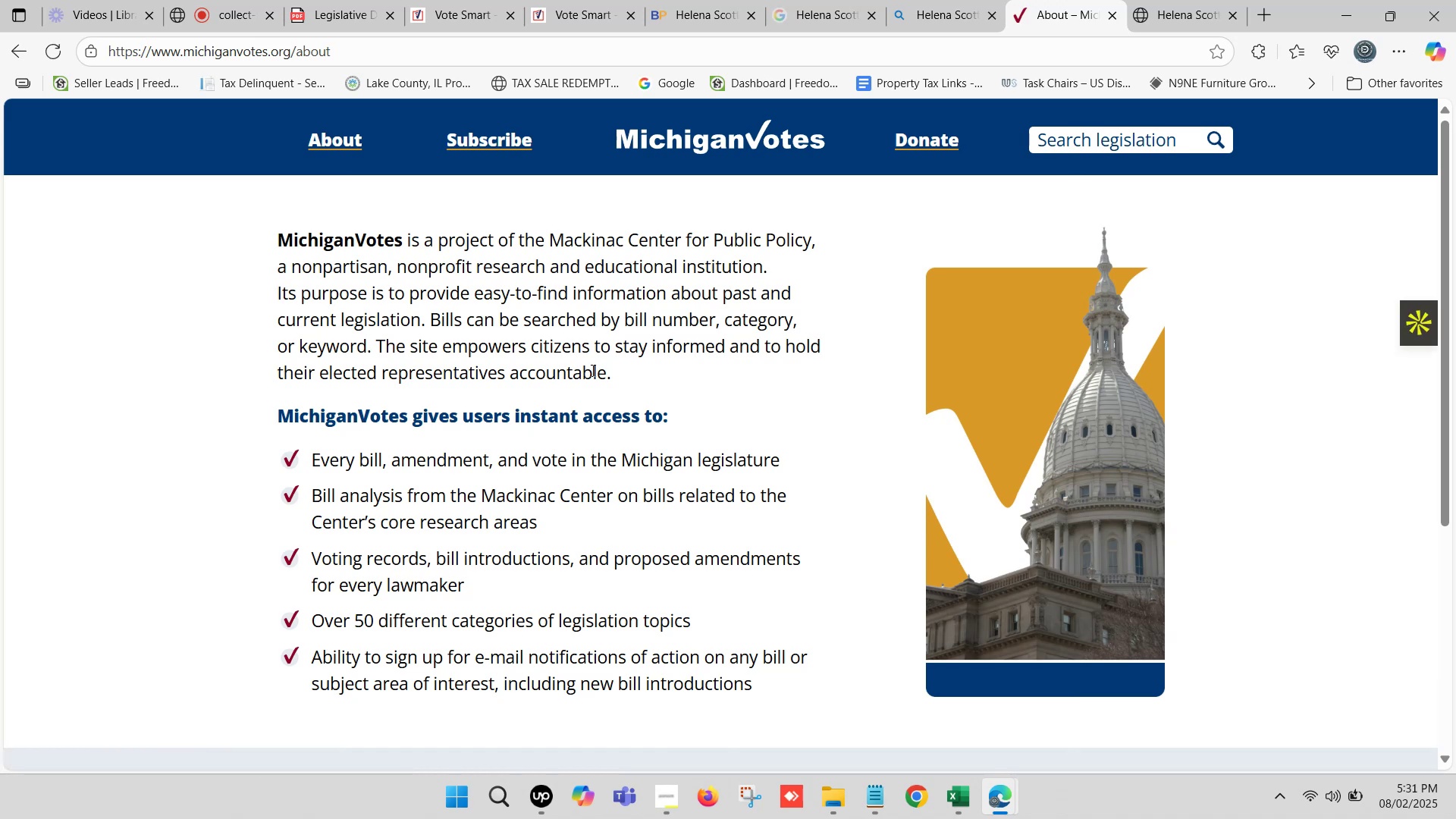 
scroll: coordinate [592, 370], scroll_direction: down, amount: 3.0
 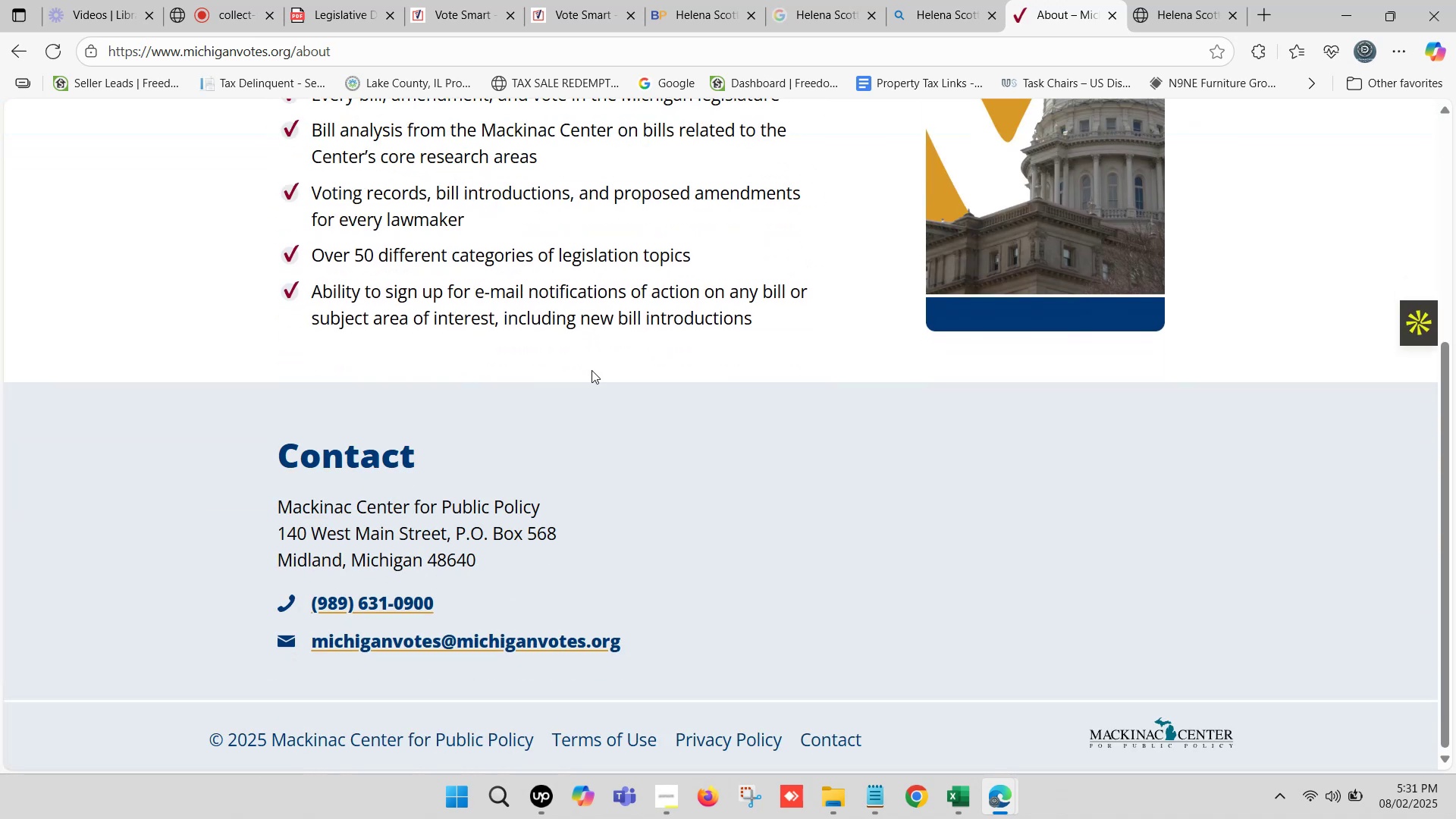 
scroll: coordinate [592, 370], scroll_direction: up, amount: 1.0
 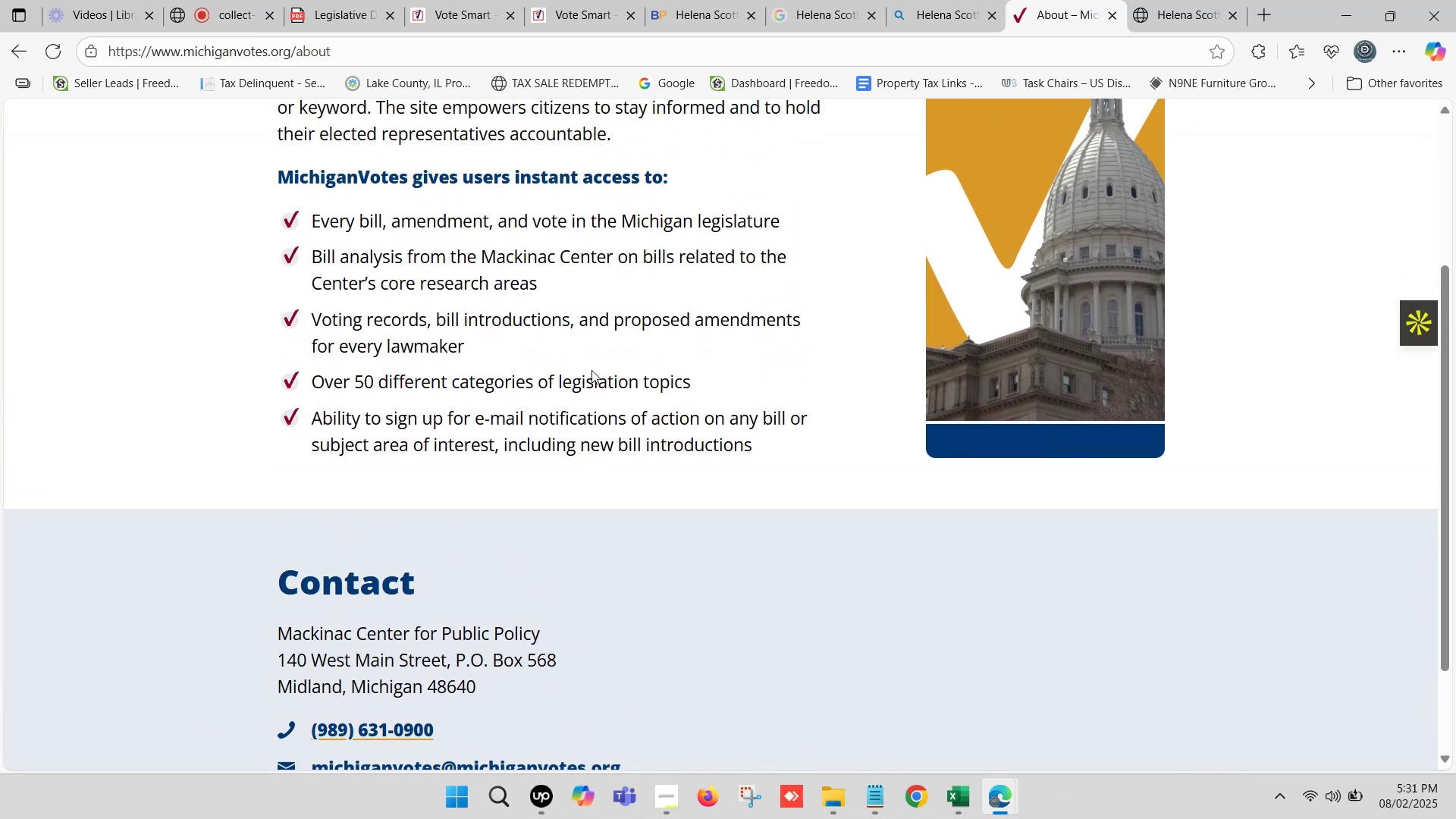 
key(Control+C)
 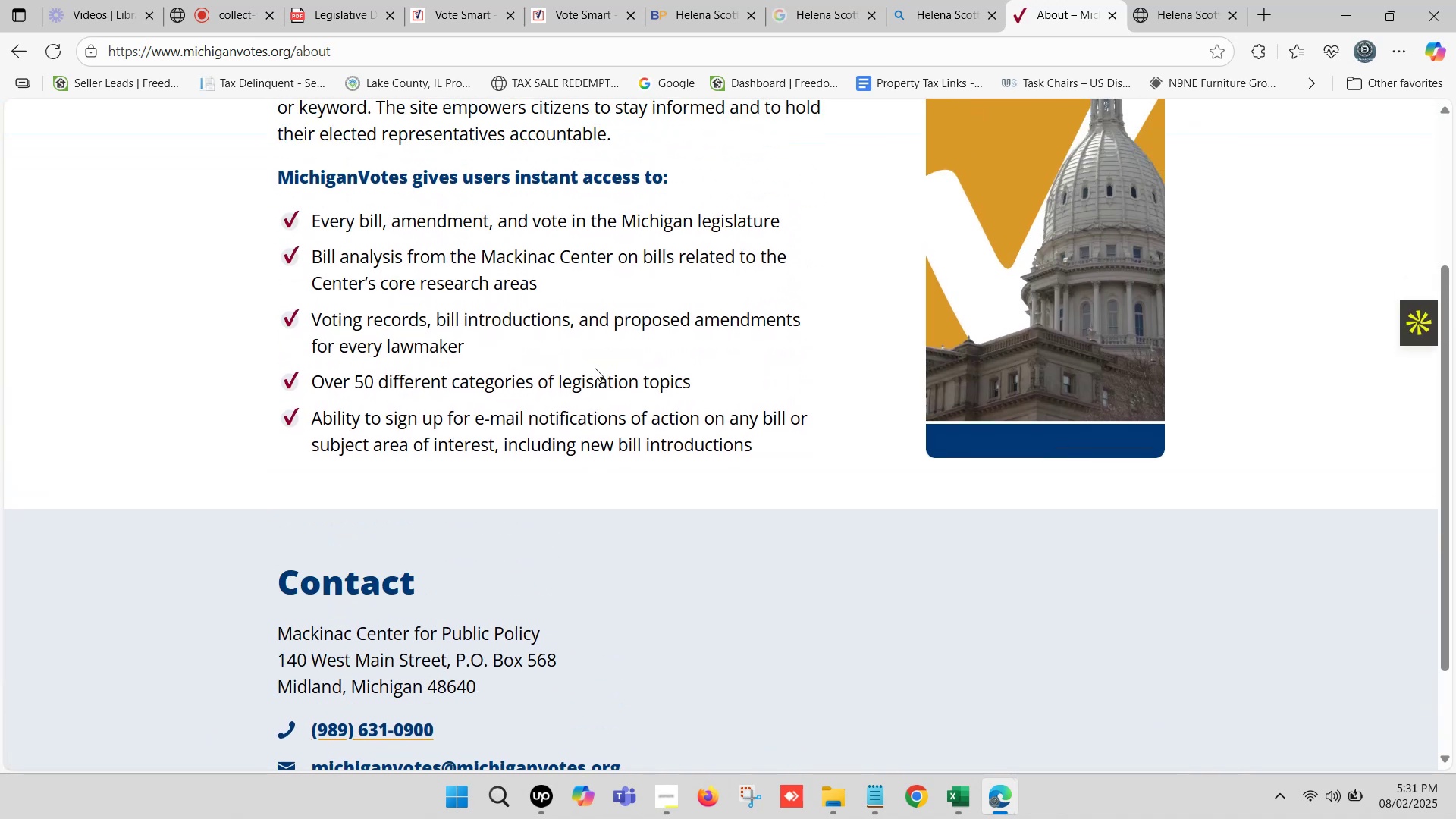 
scroll: coordinate [466, 604], scroll_direction: down, amount: 1.0
 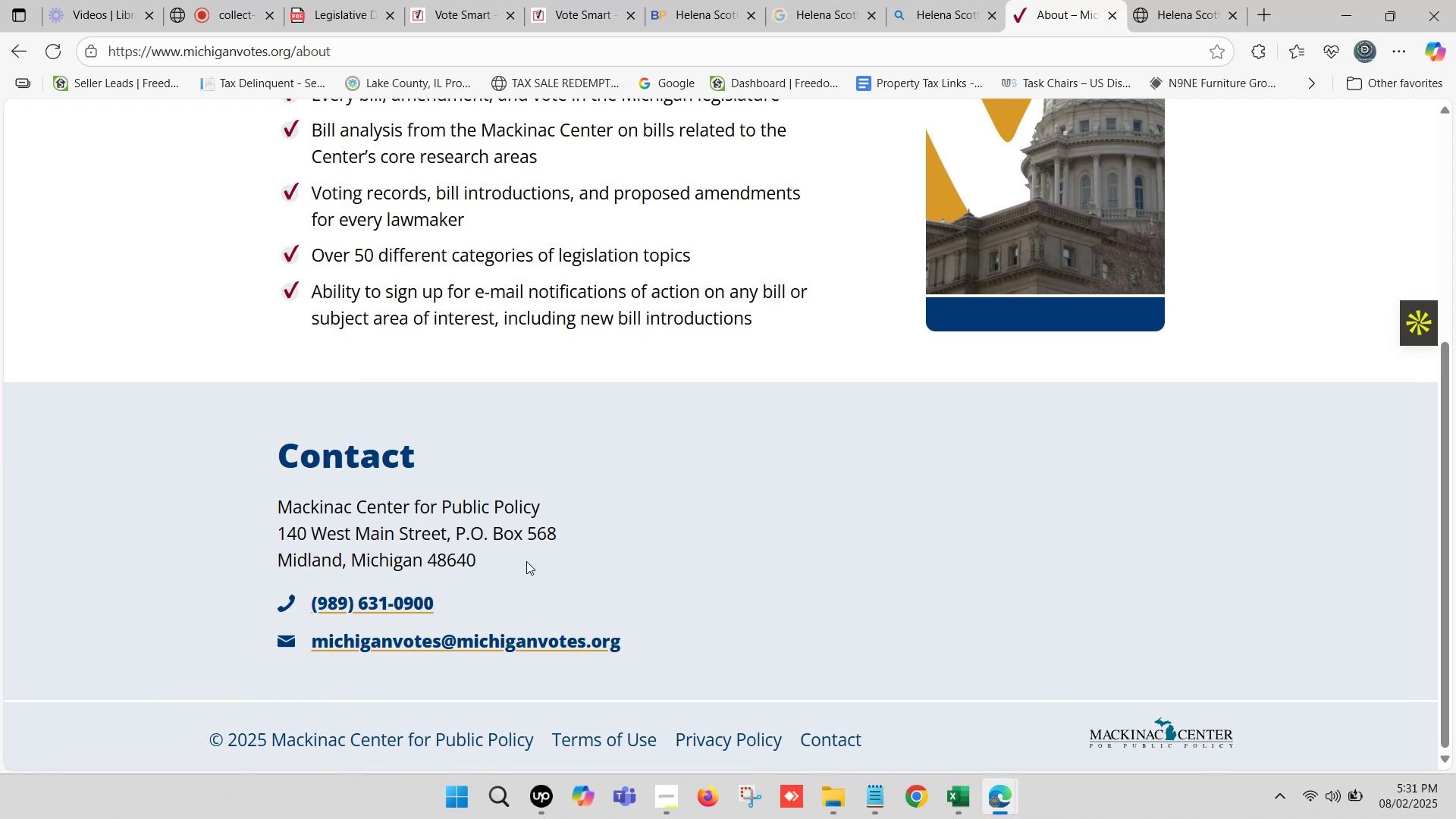 
key(Control+F)
 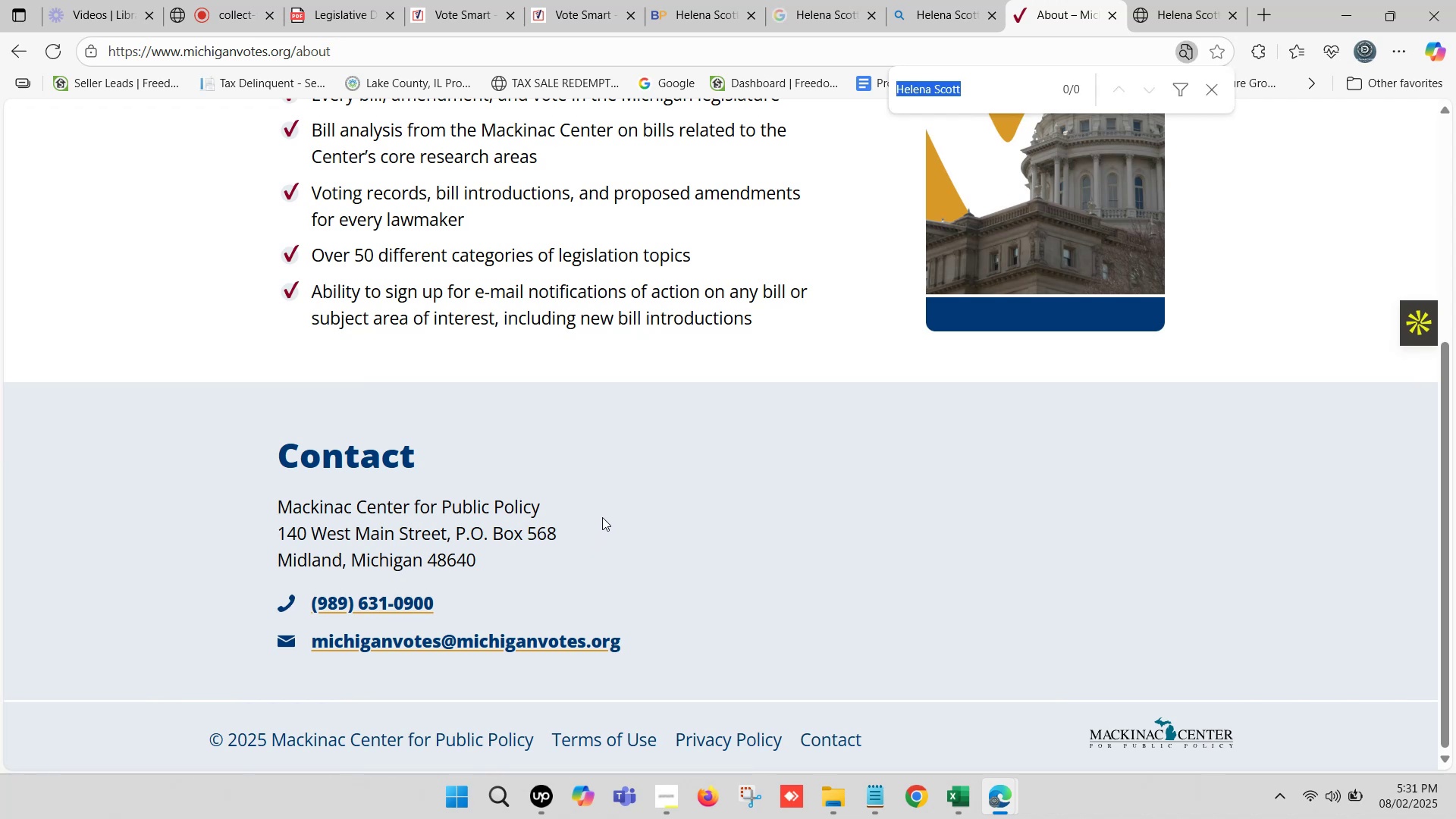 
type(comm)
 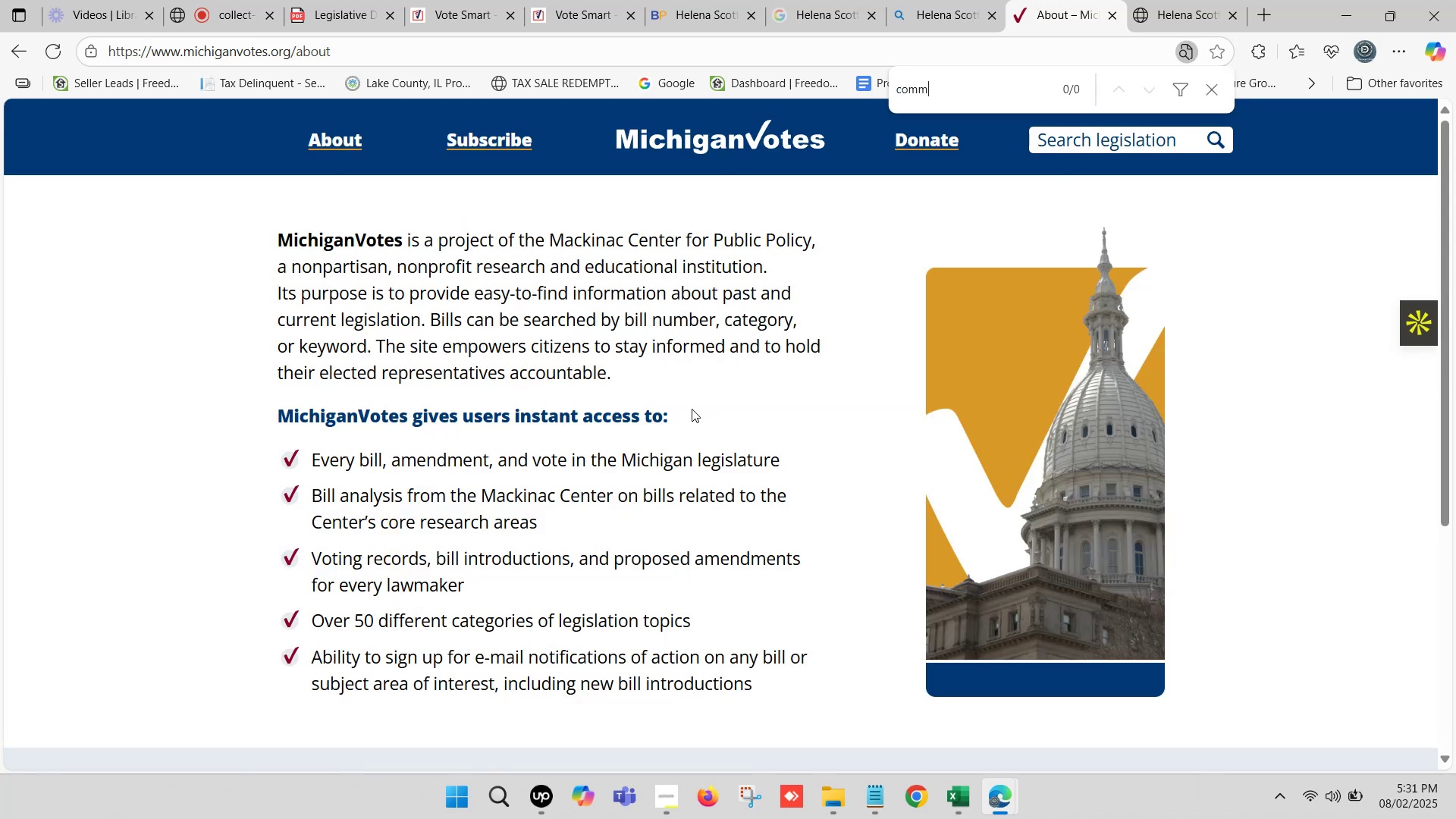 
scroll: coordinate [560, 428], scroll_direction: down, amount: 4.0
 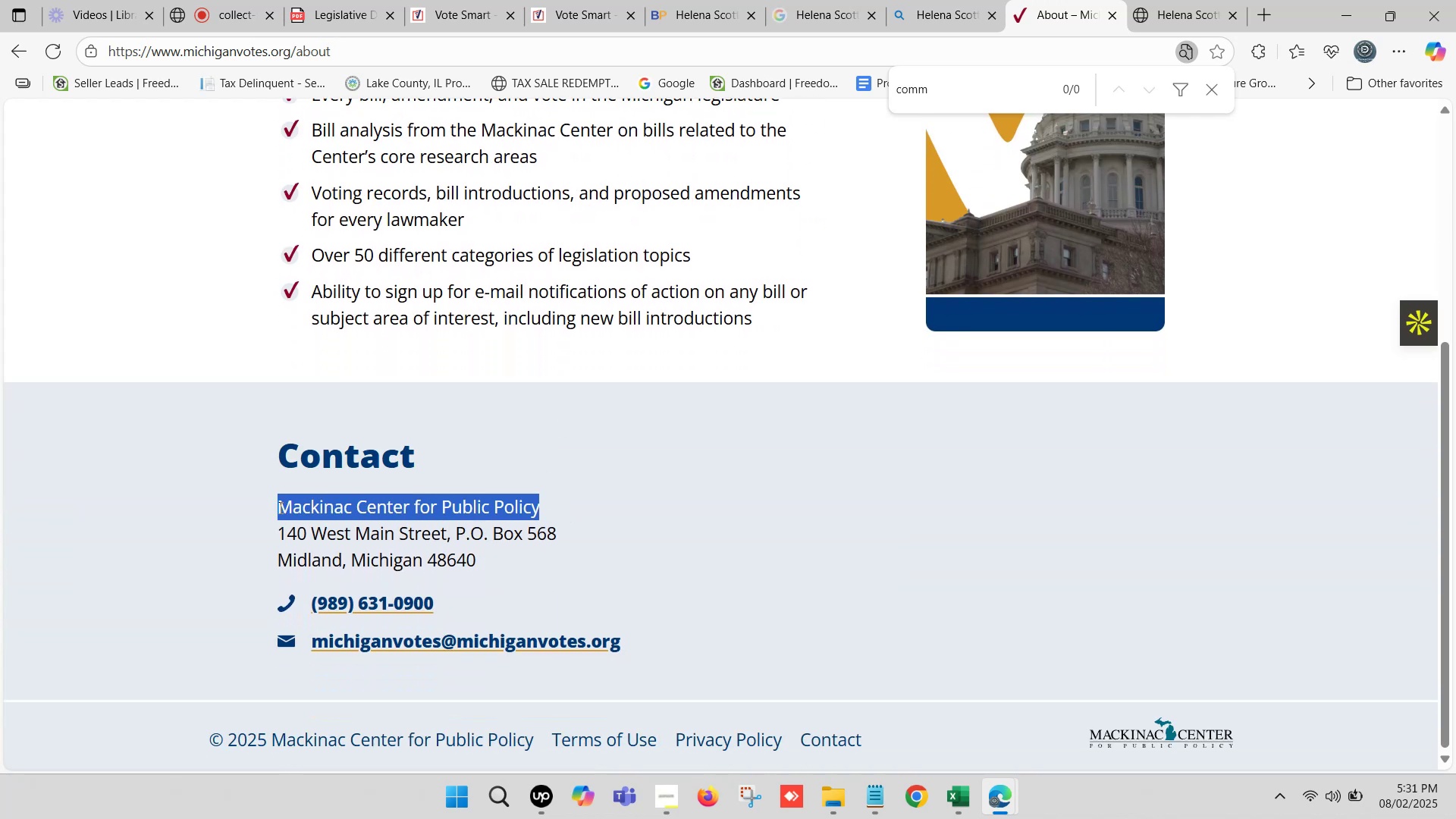 
left_click([517, 567])
 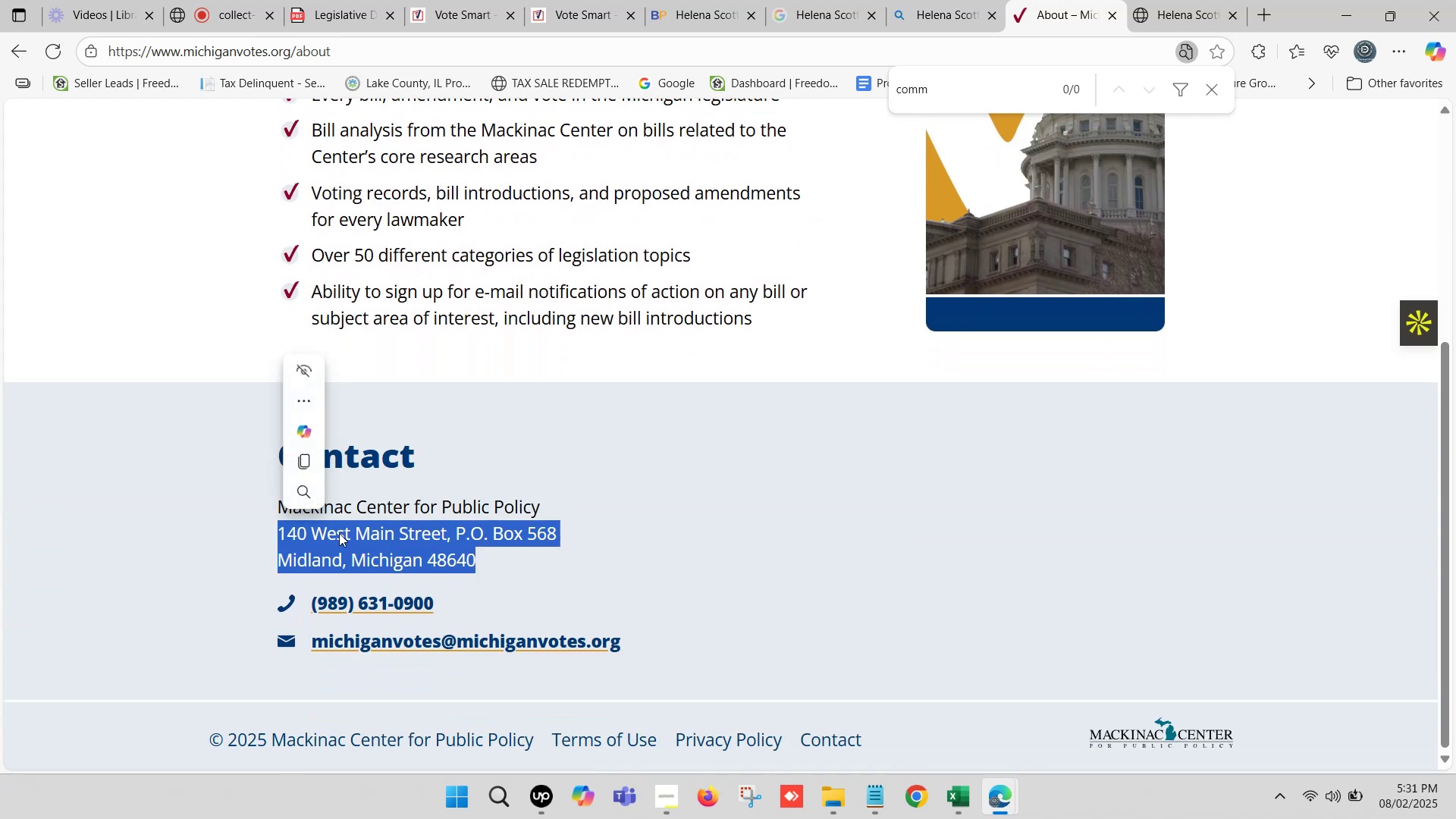 
left_click([382, 529])
 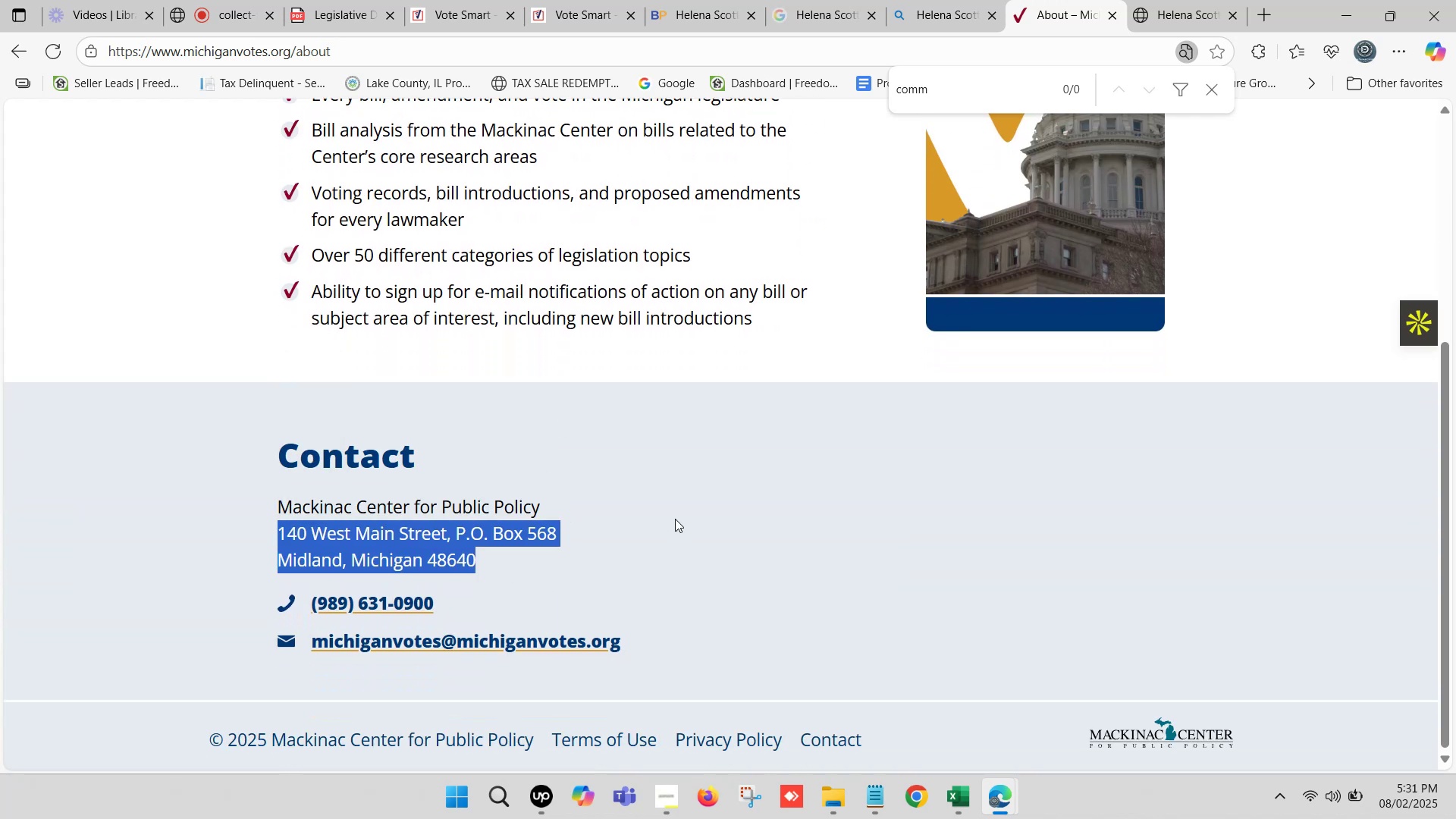 
scroll: coordinate [704, 483], scroll_direction: up, amount: 11.0
 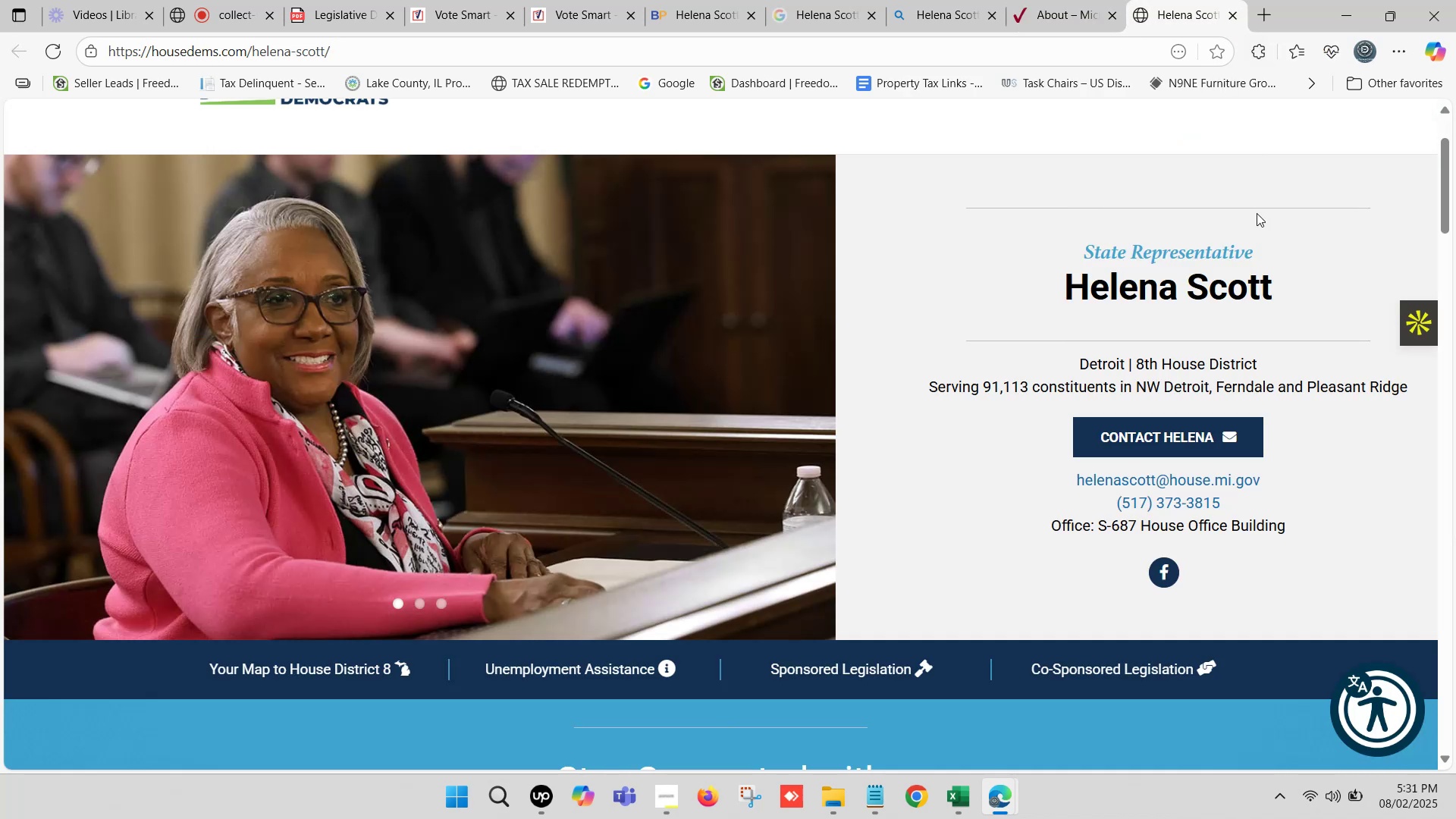 
wait(5.49)
 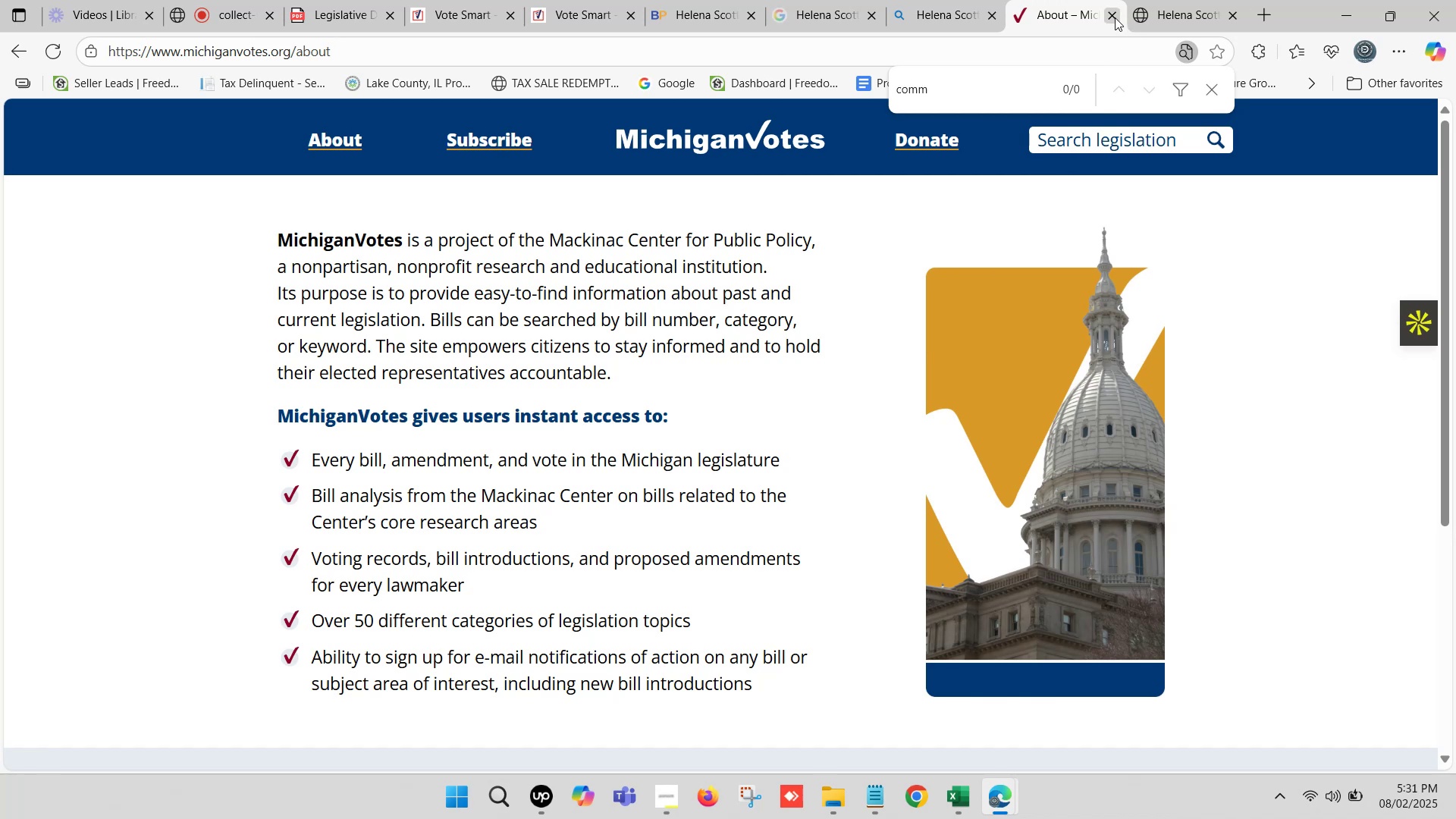 
scroll: coordinate [715, 406], scroll_direction: down, amount: 23.0
 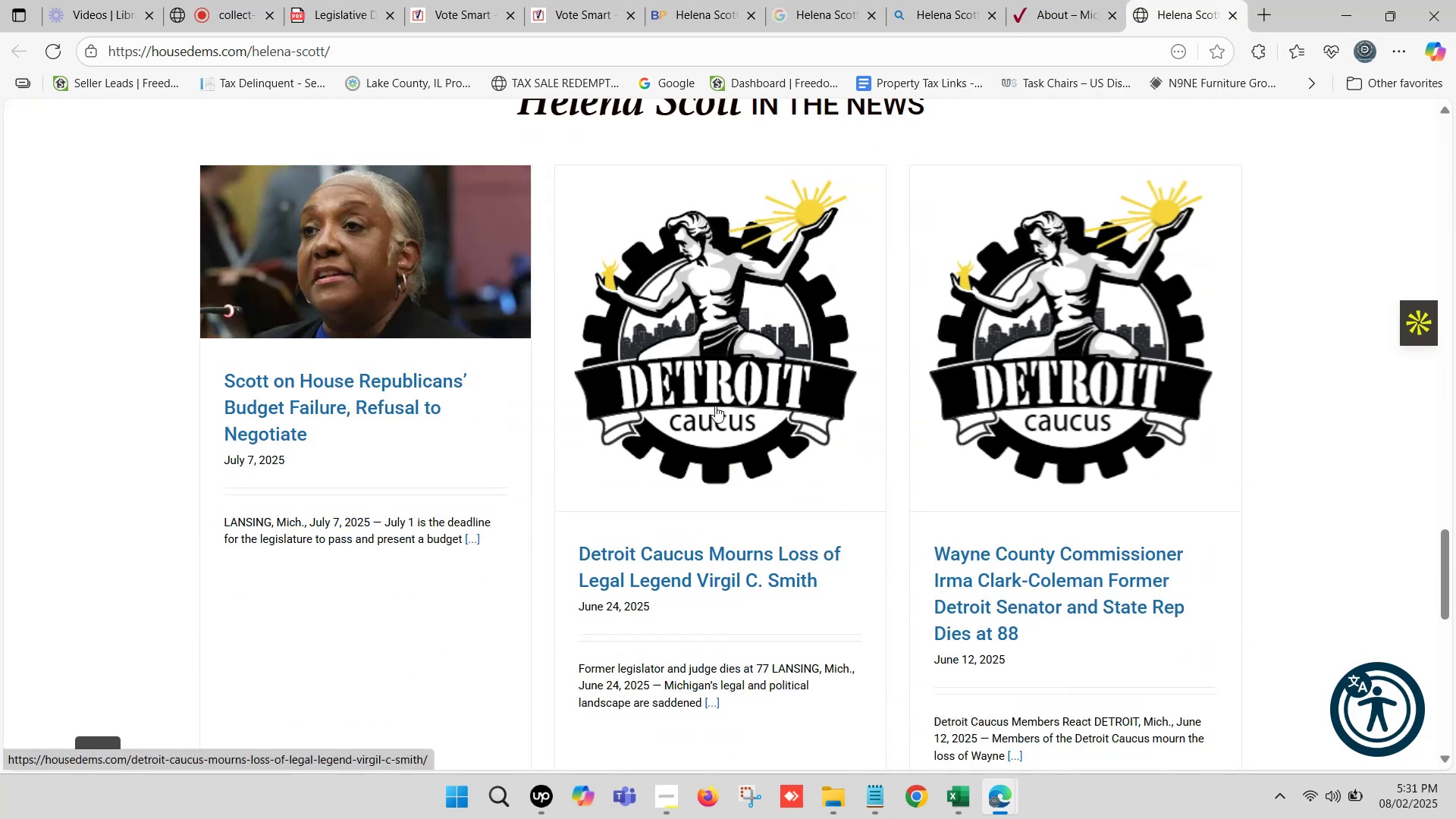 
scroll: coordinate [980, 283], scroll_direction: up, amount: 27.0
 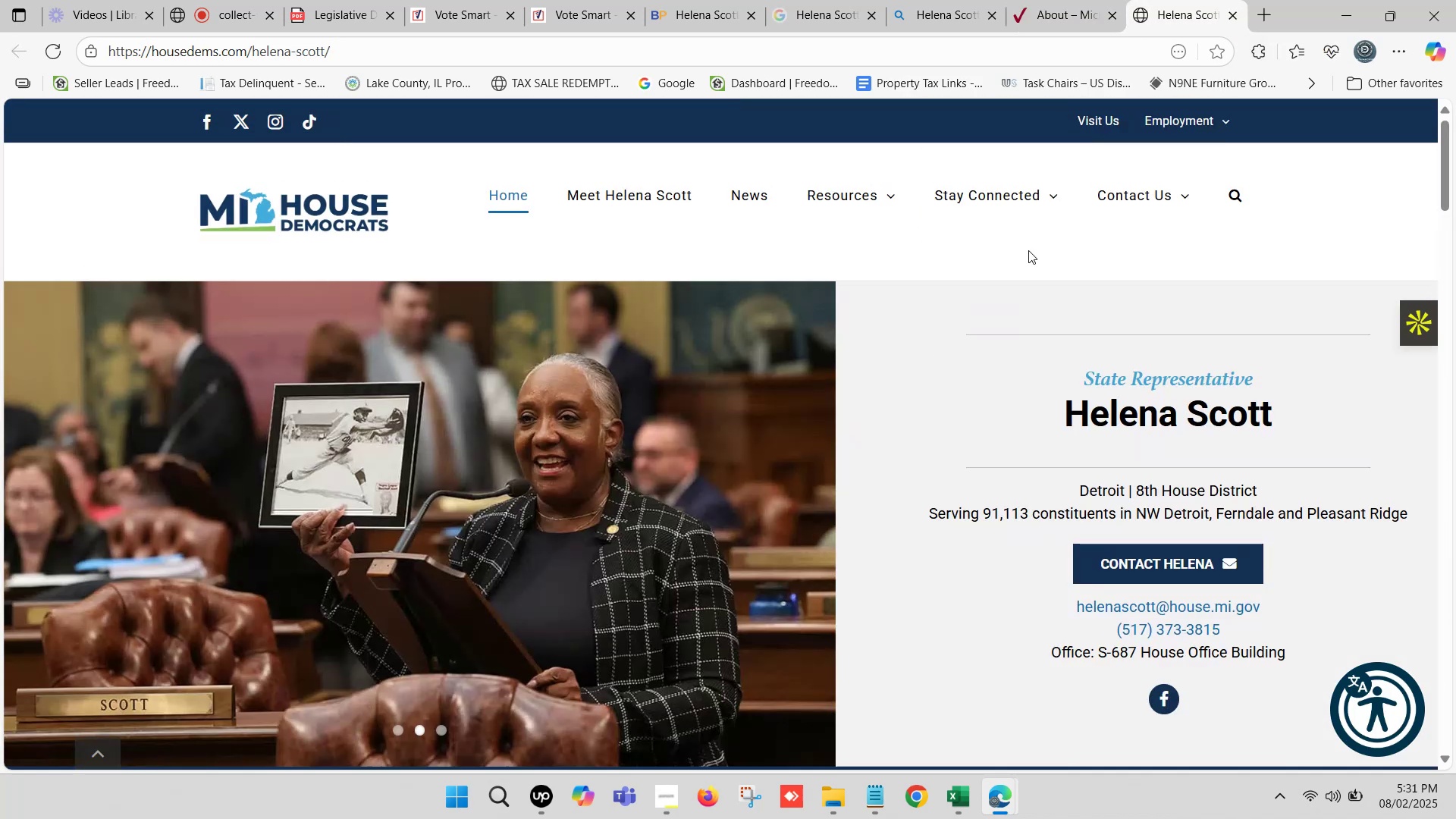 
mouse_move([1087, 203])
 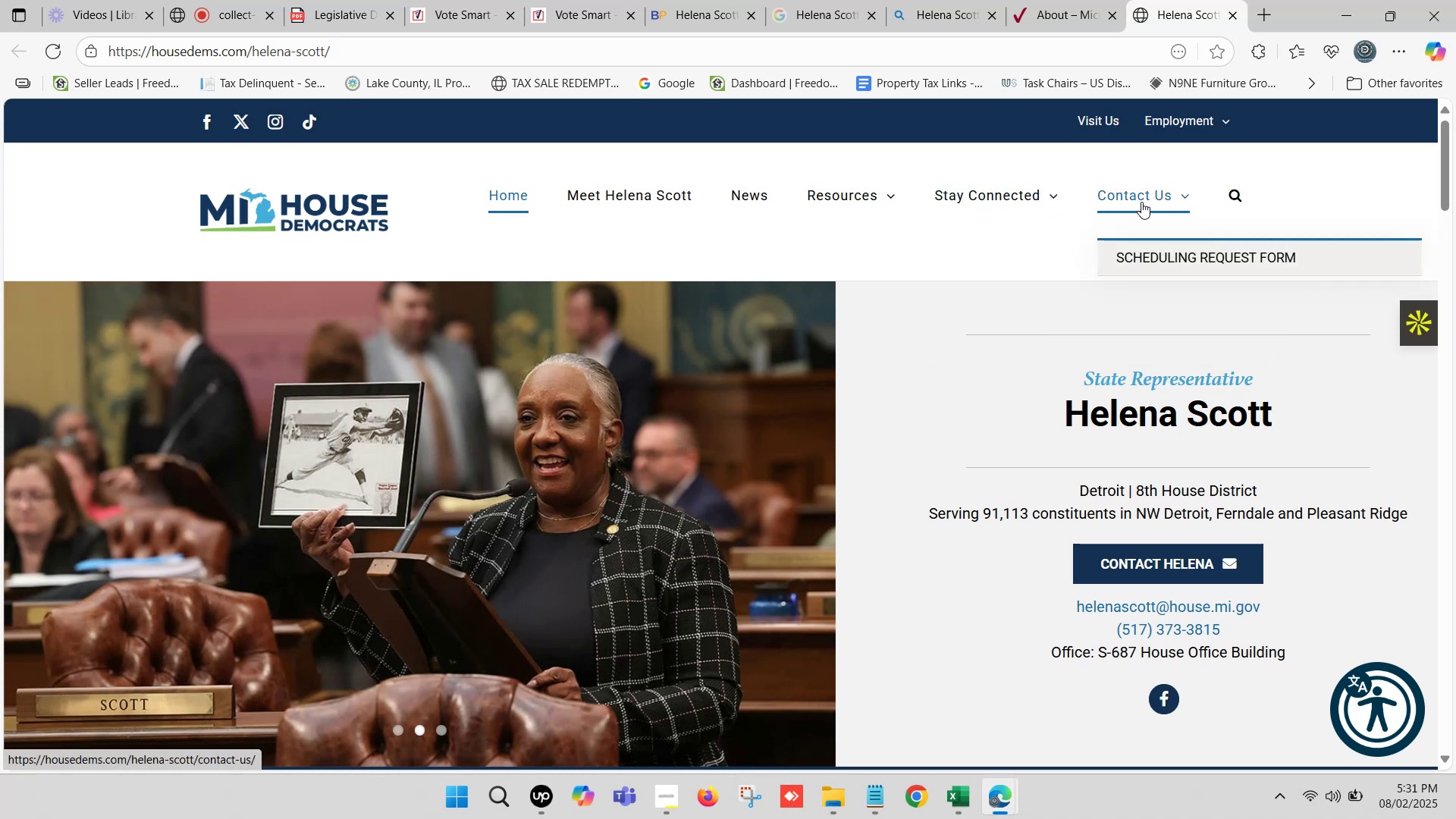 
mouse_move([874, 199])
 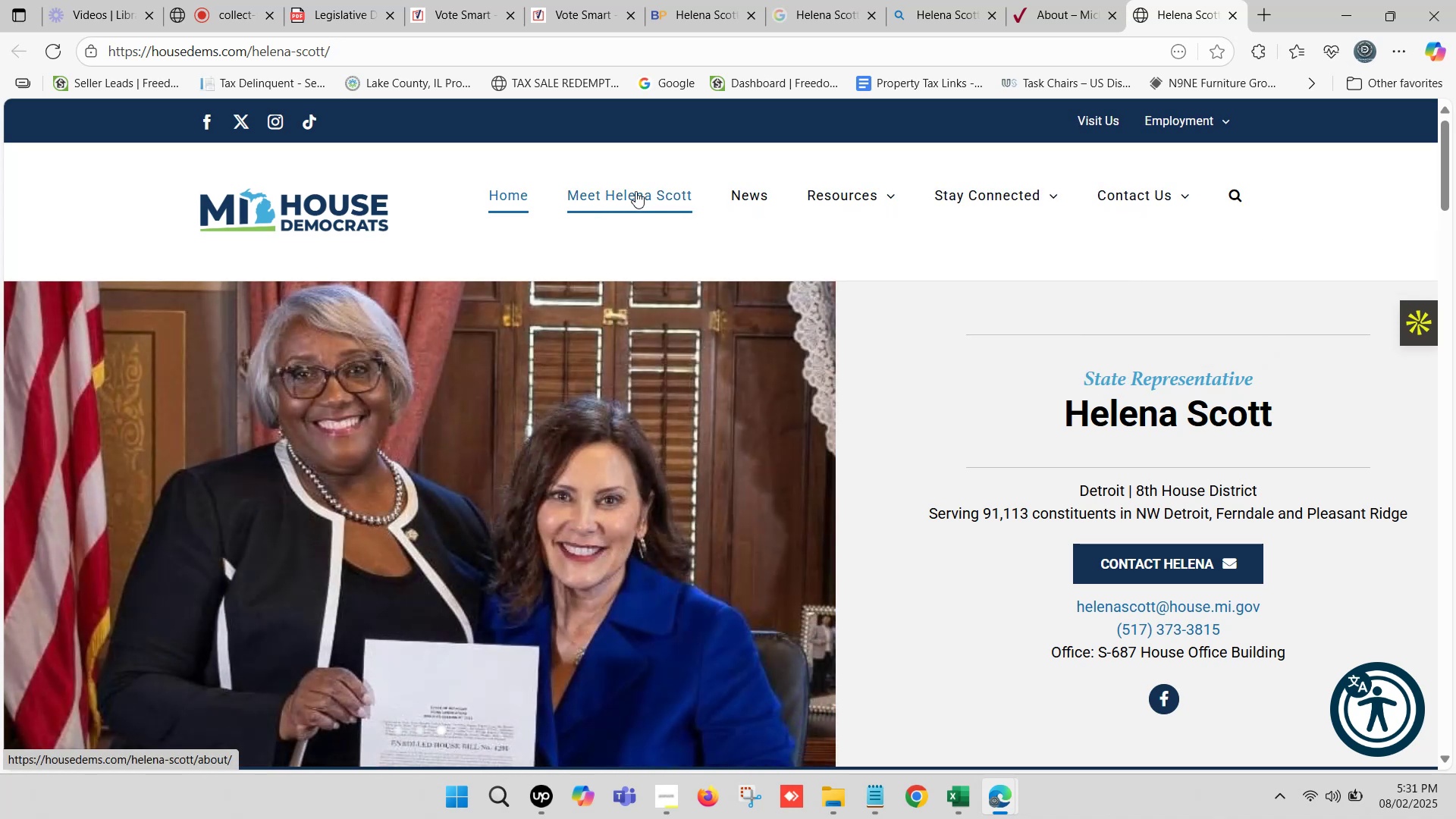 
key(Control+F)
 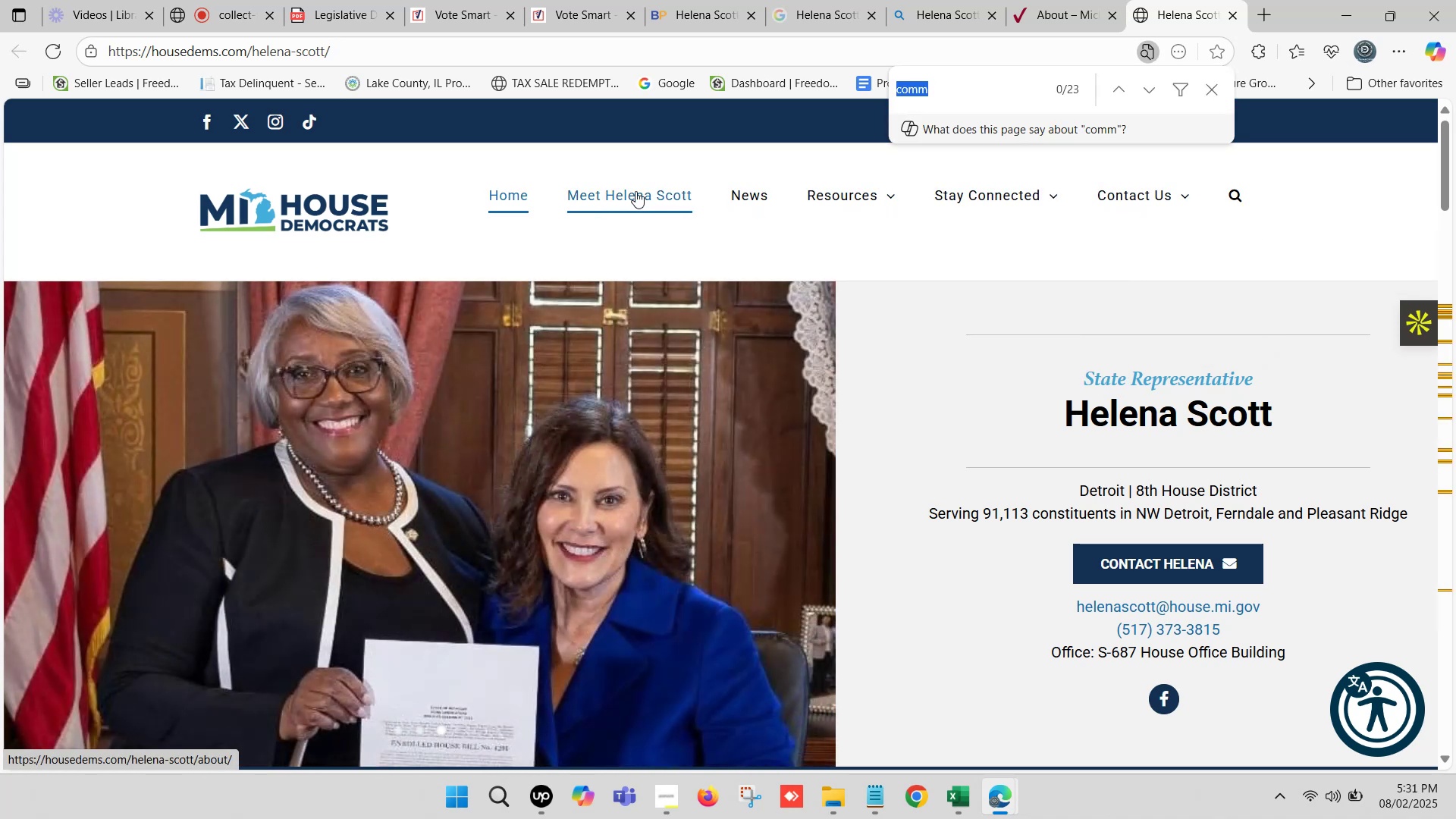 
type(comm)
 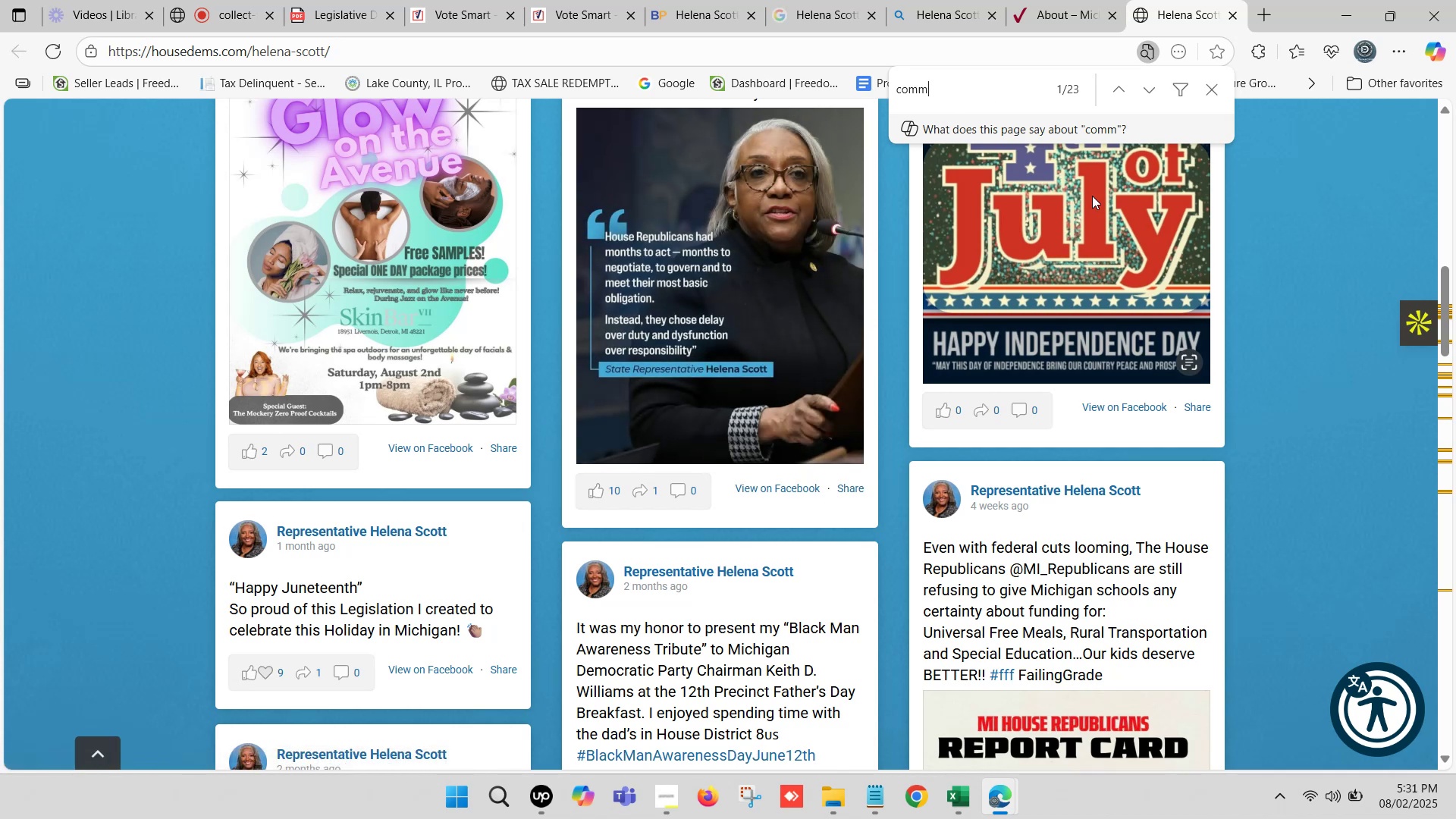 
scroll: coordinate [1255, 349], scroll_direction: up, amount: 14.0
 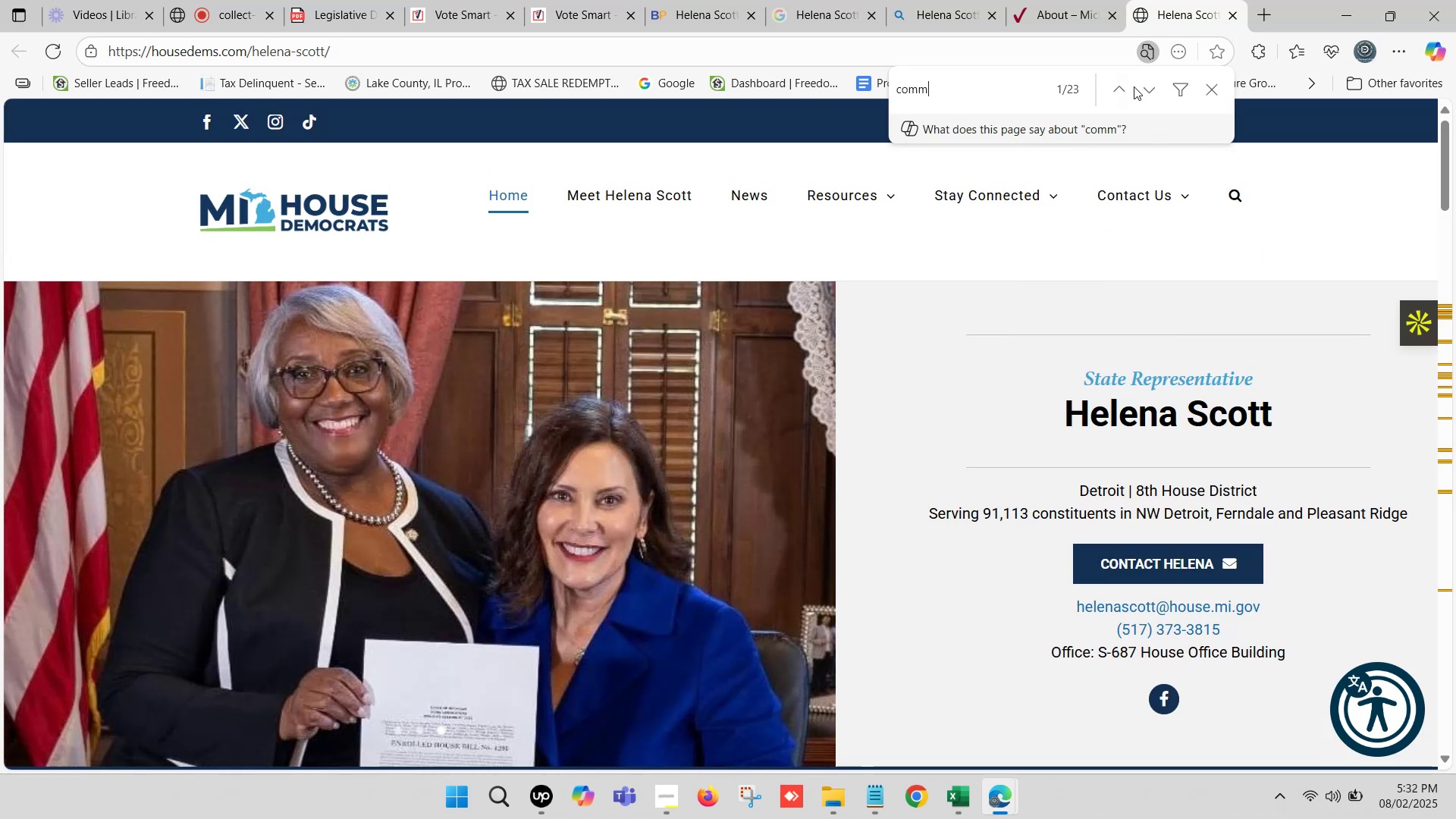 
left_click([1138, 84])
 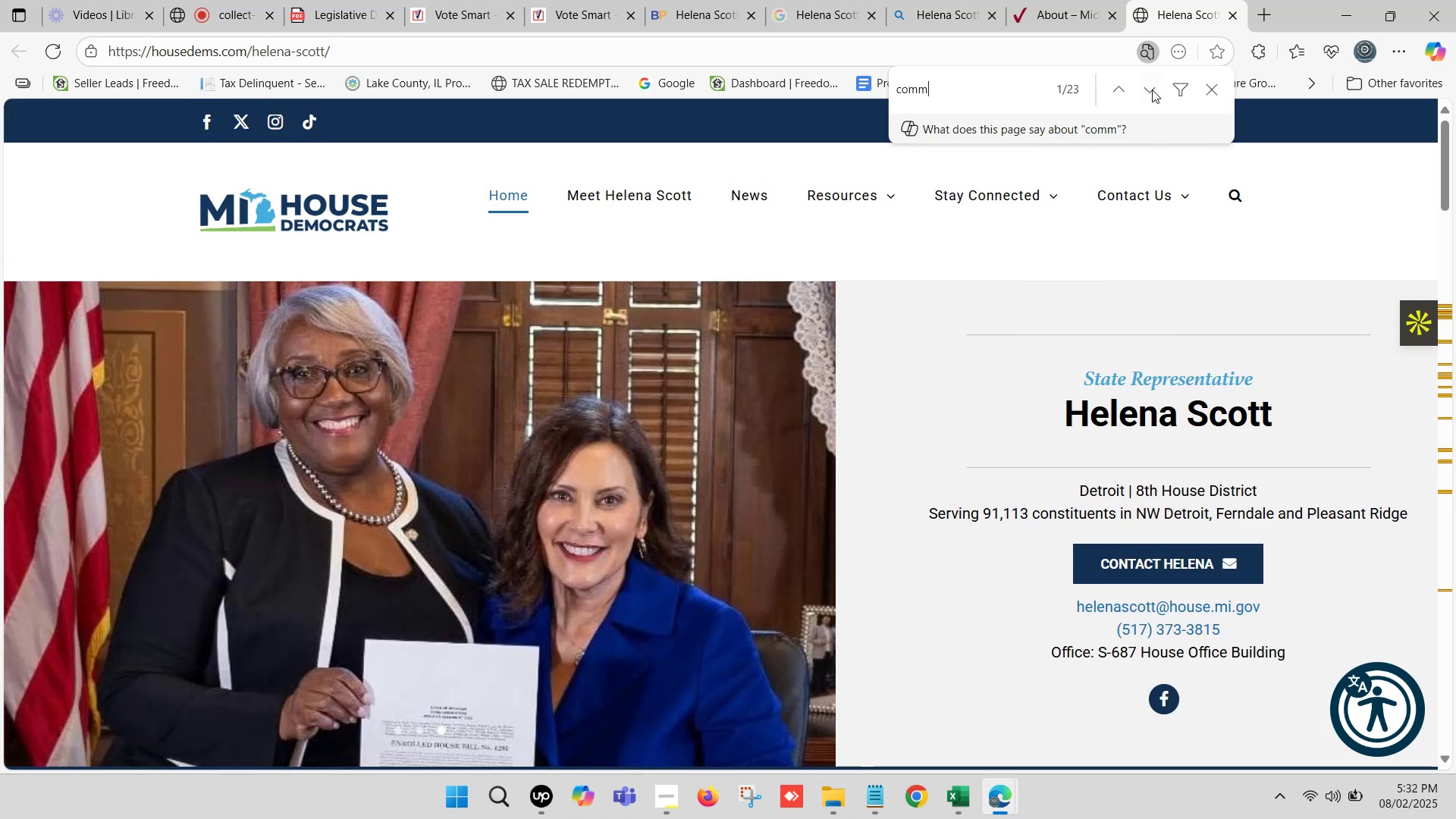 
left_click([1153, 89])
 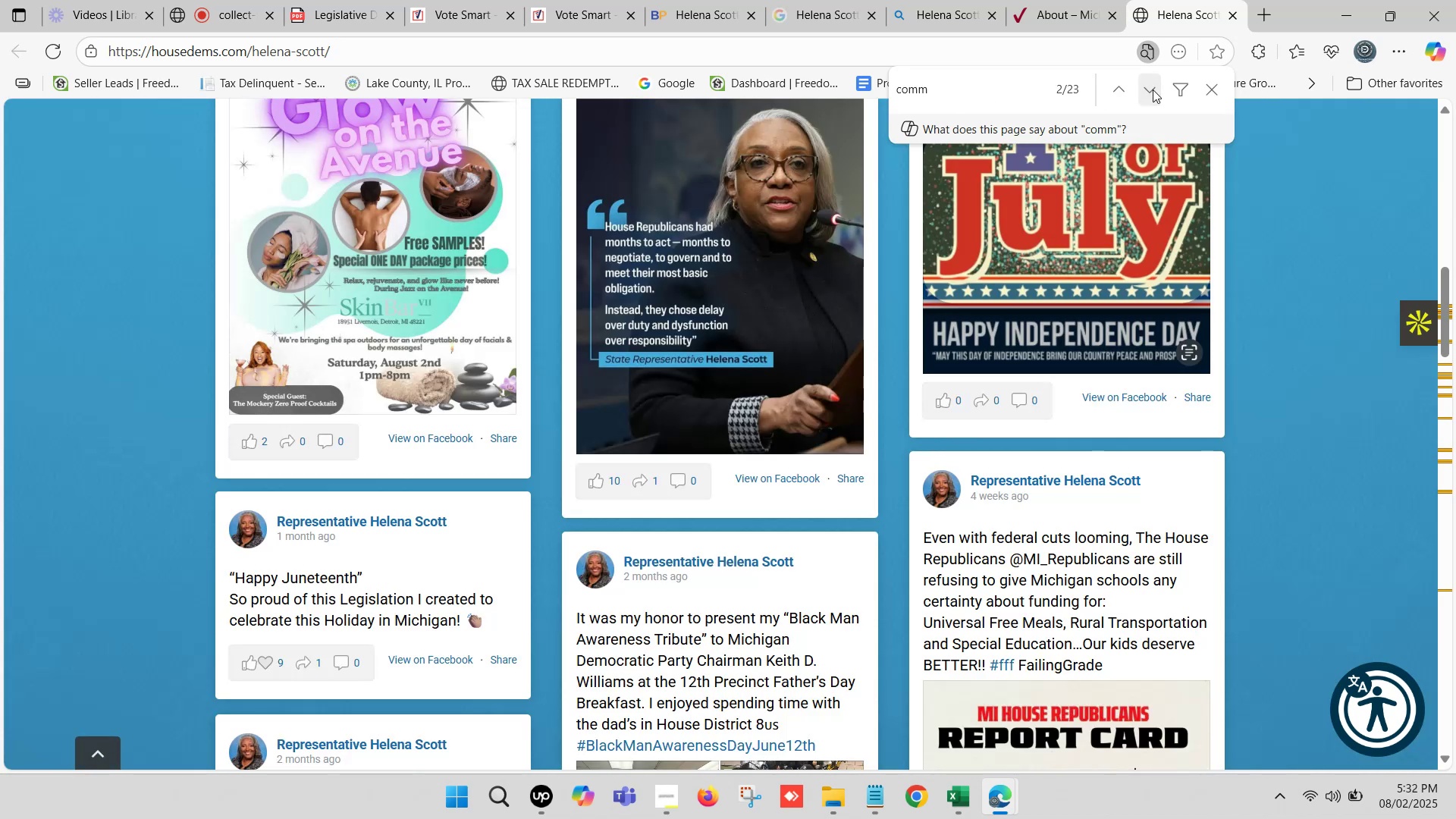 
left_click([1153, 89])
 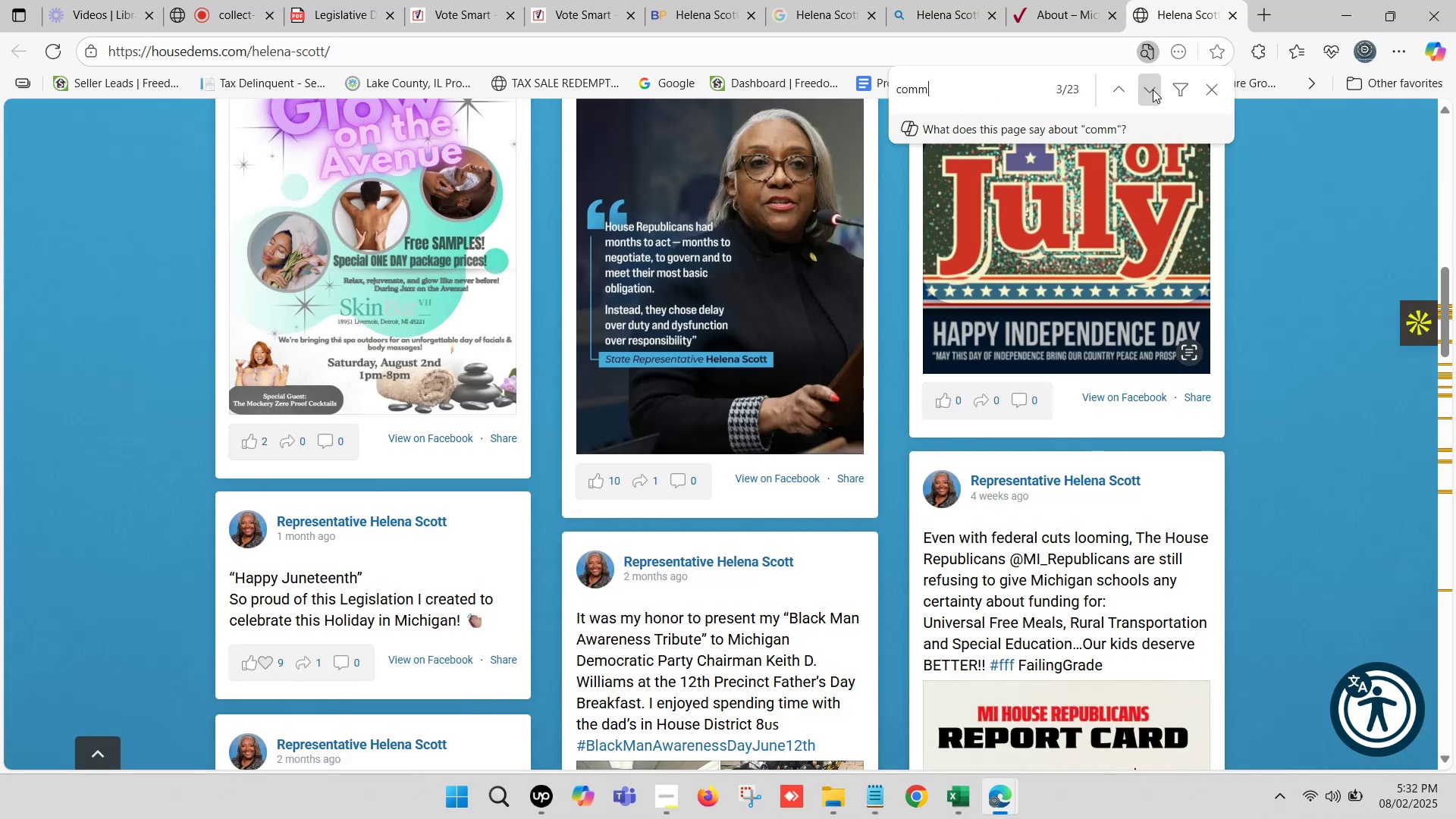 
double_click([1153, 89])
 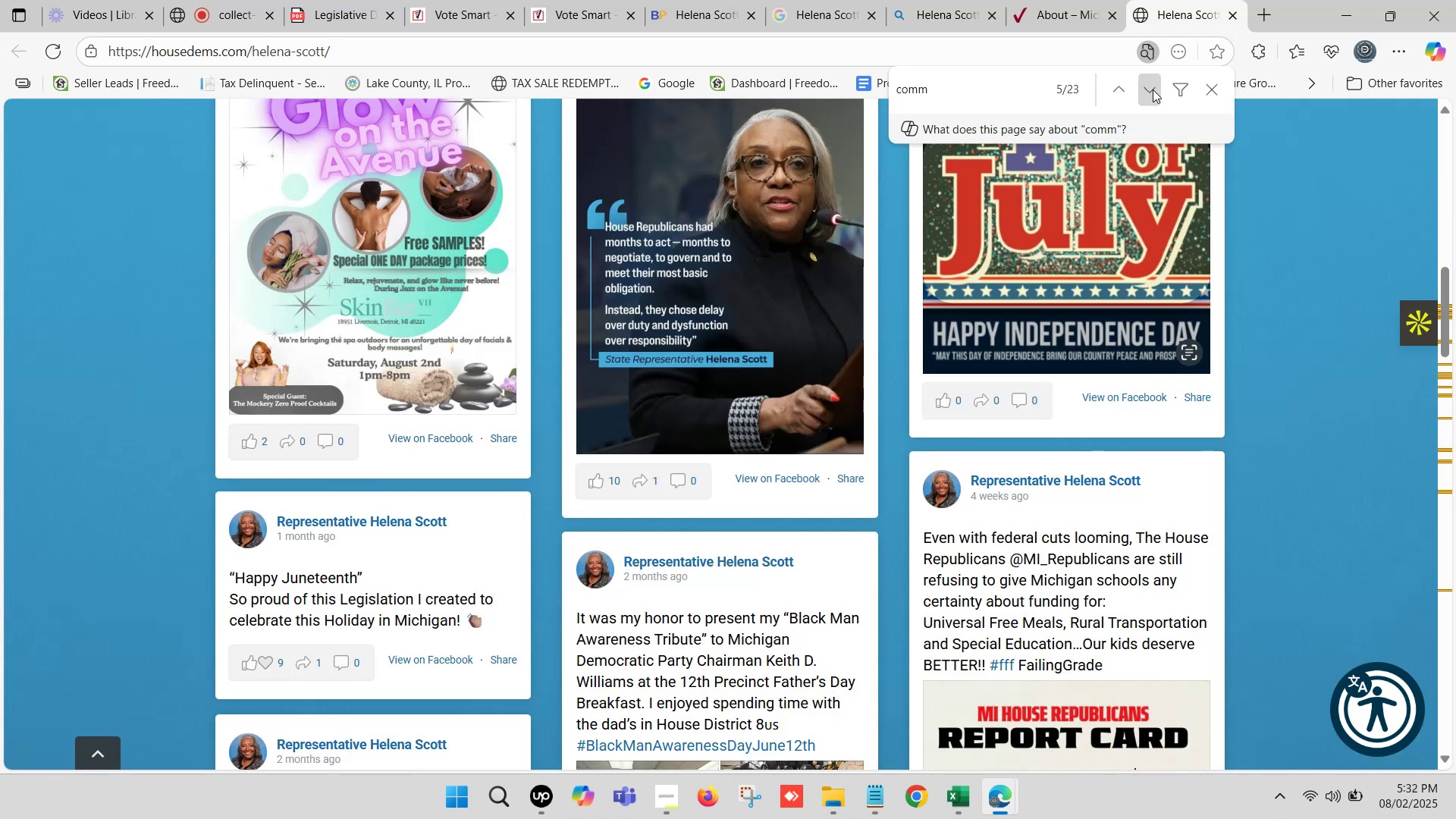 
triple_click([1153, 89])
 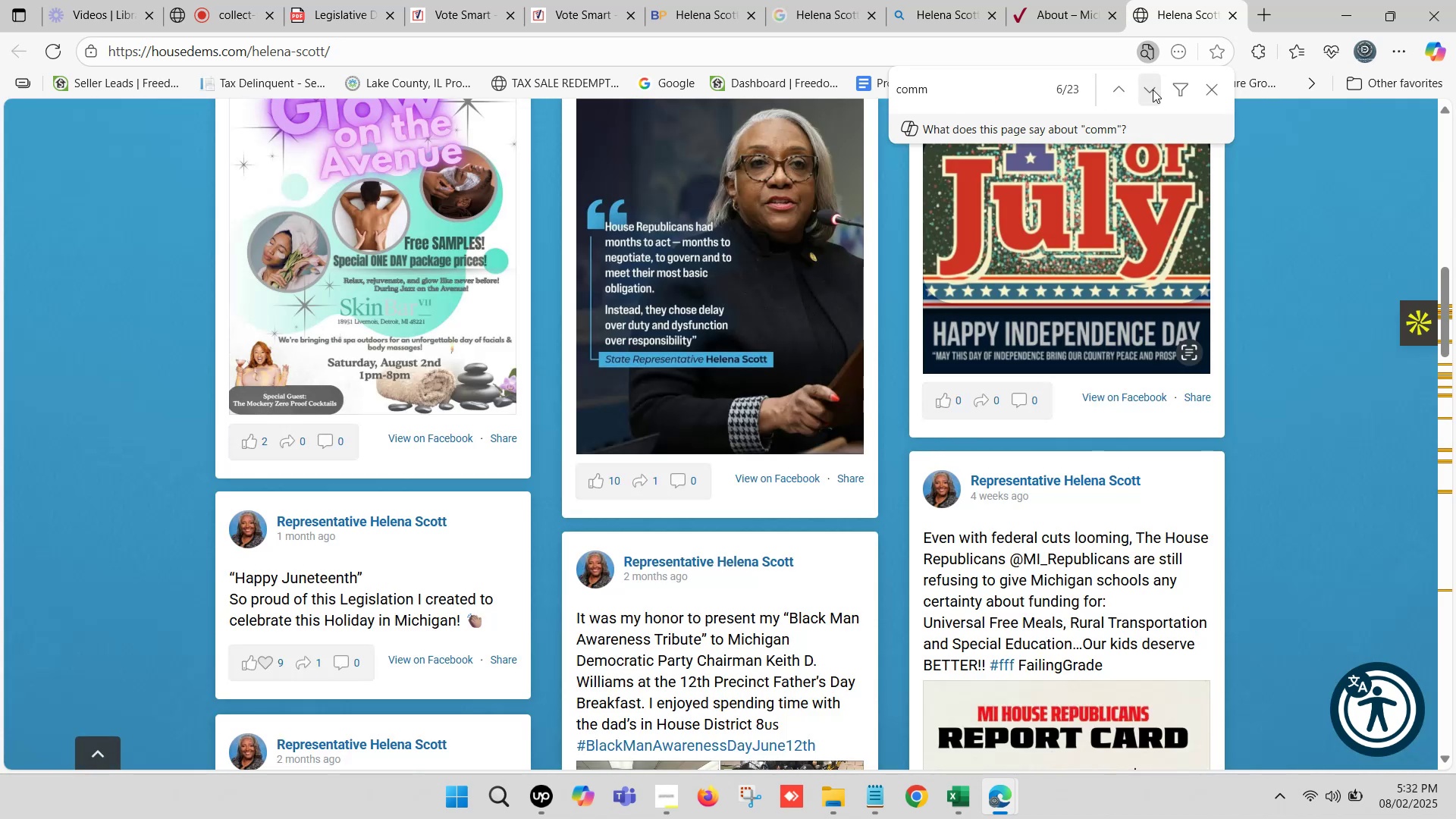 
triple_click([1153, 89])
 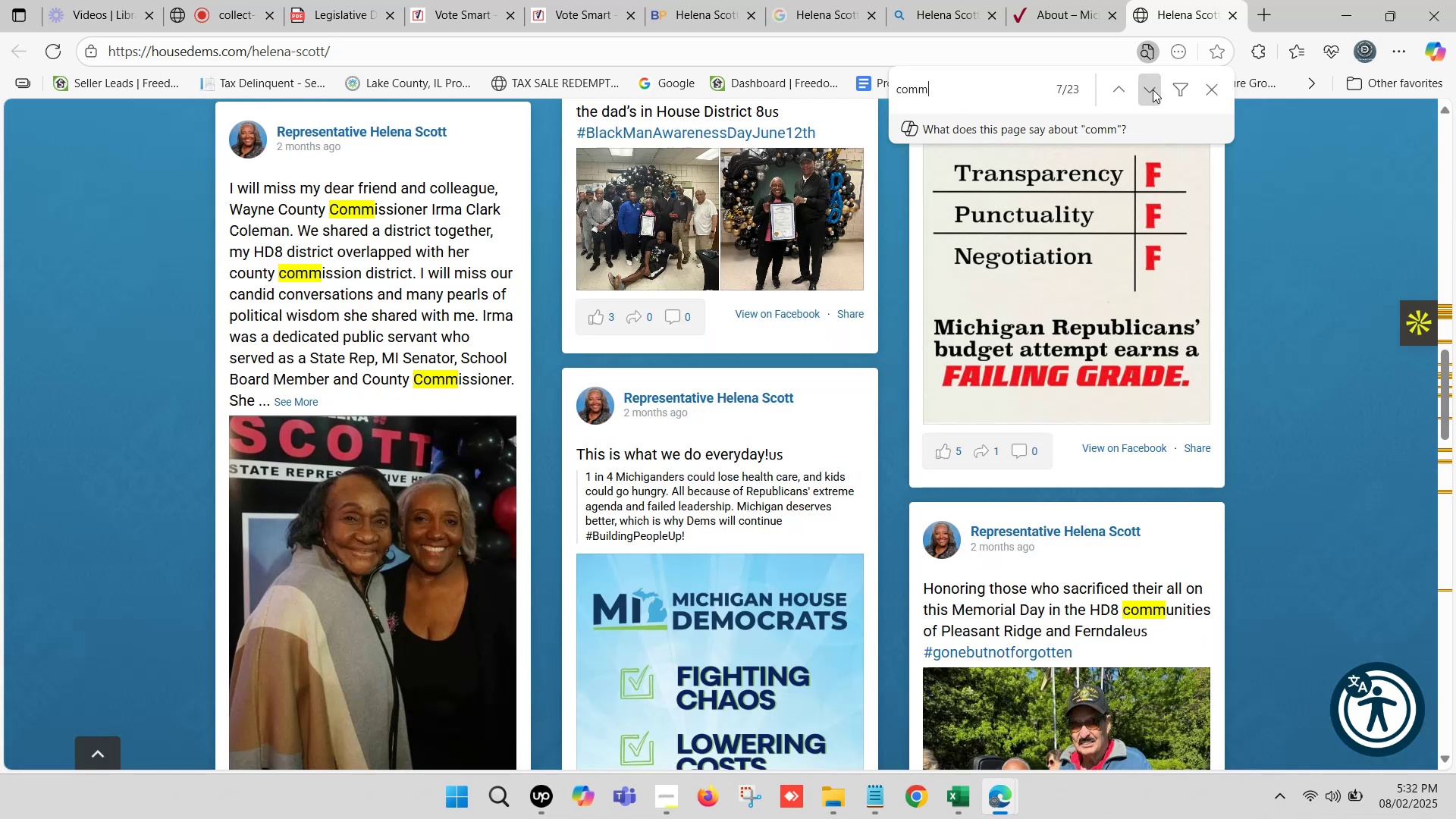 
triple_click([1153, 89])
 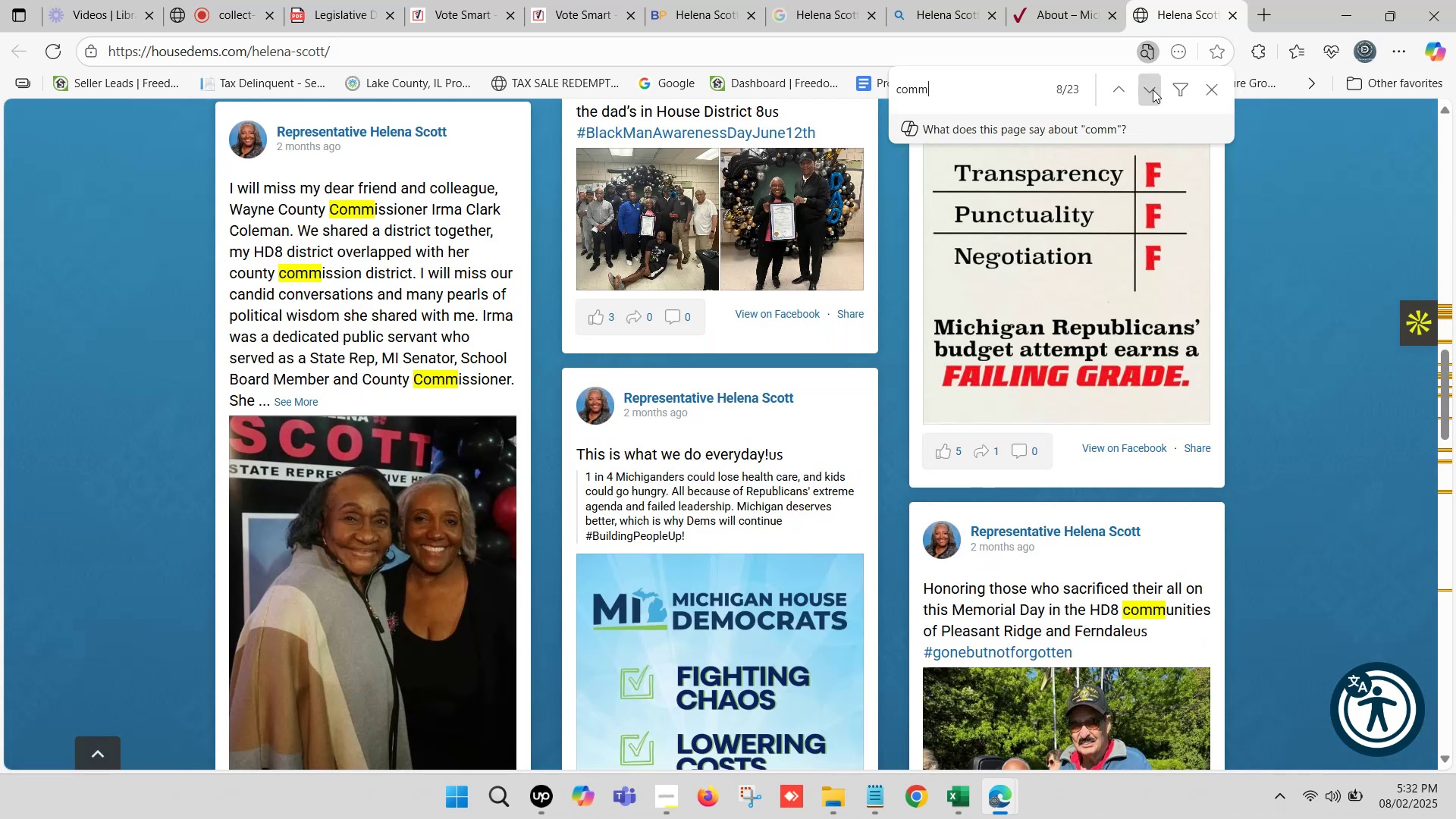 
triple_click([1153, 89])
 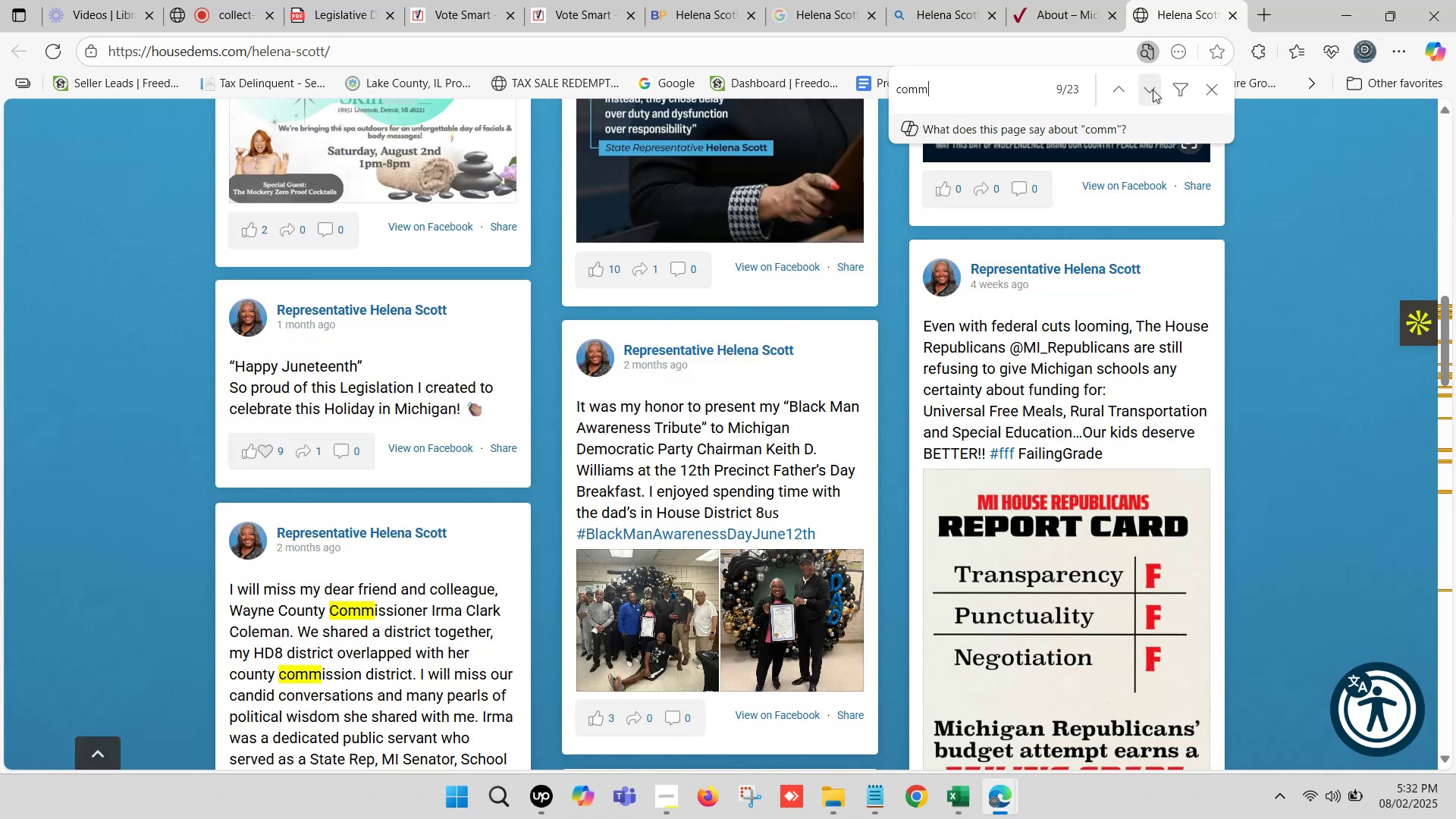 
left_click([1153, 89])
 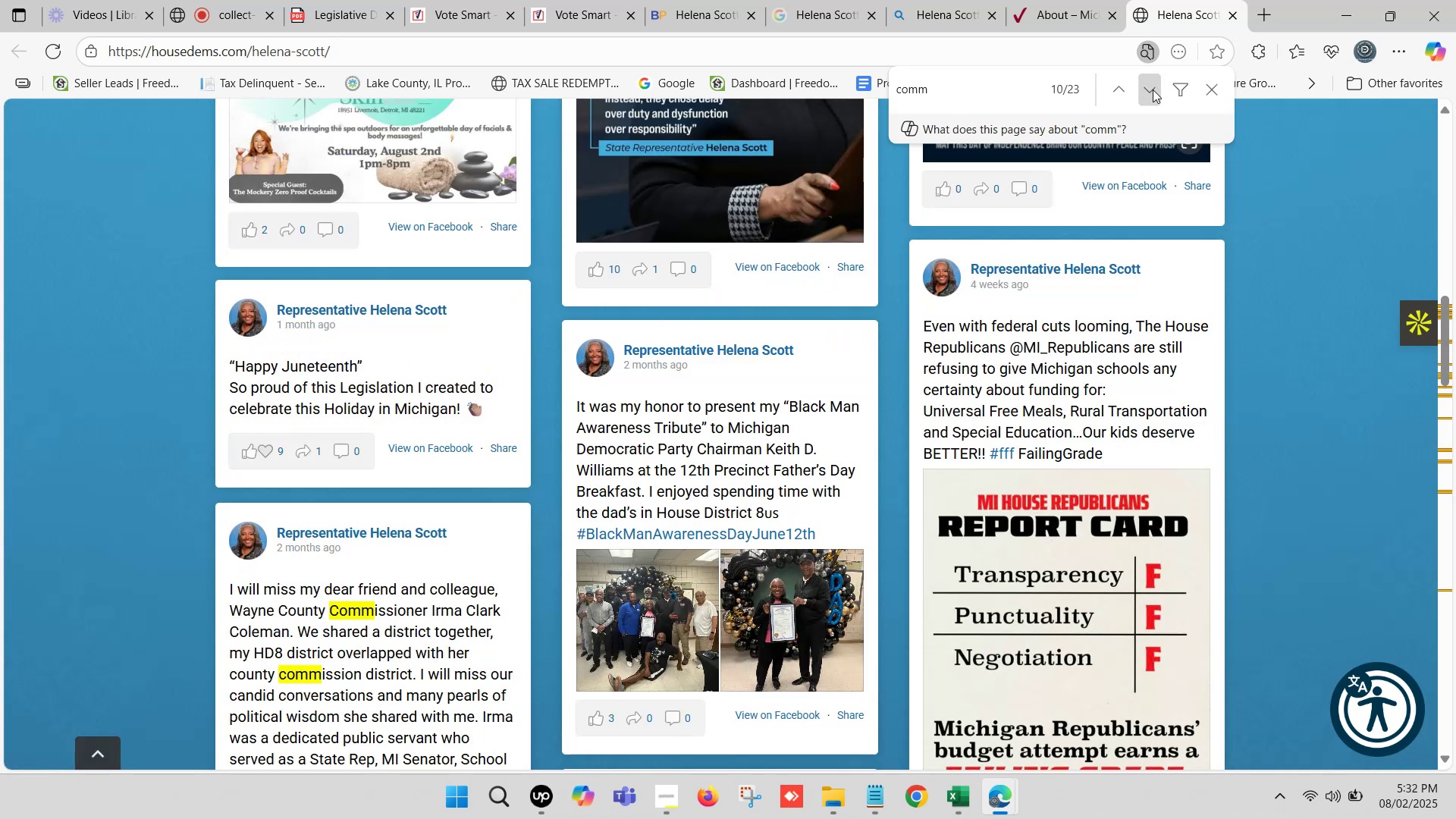 
double_click([1153, 89])
 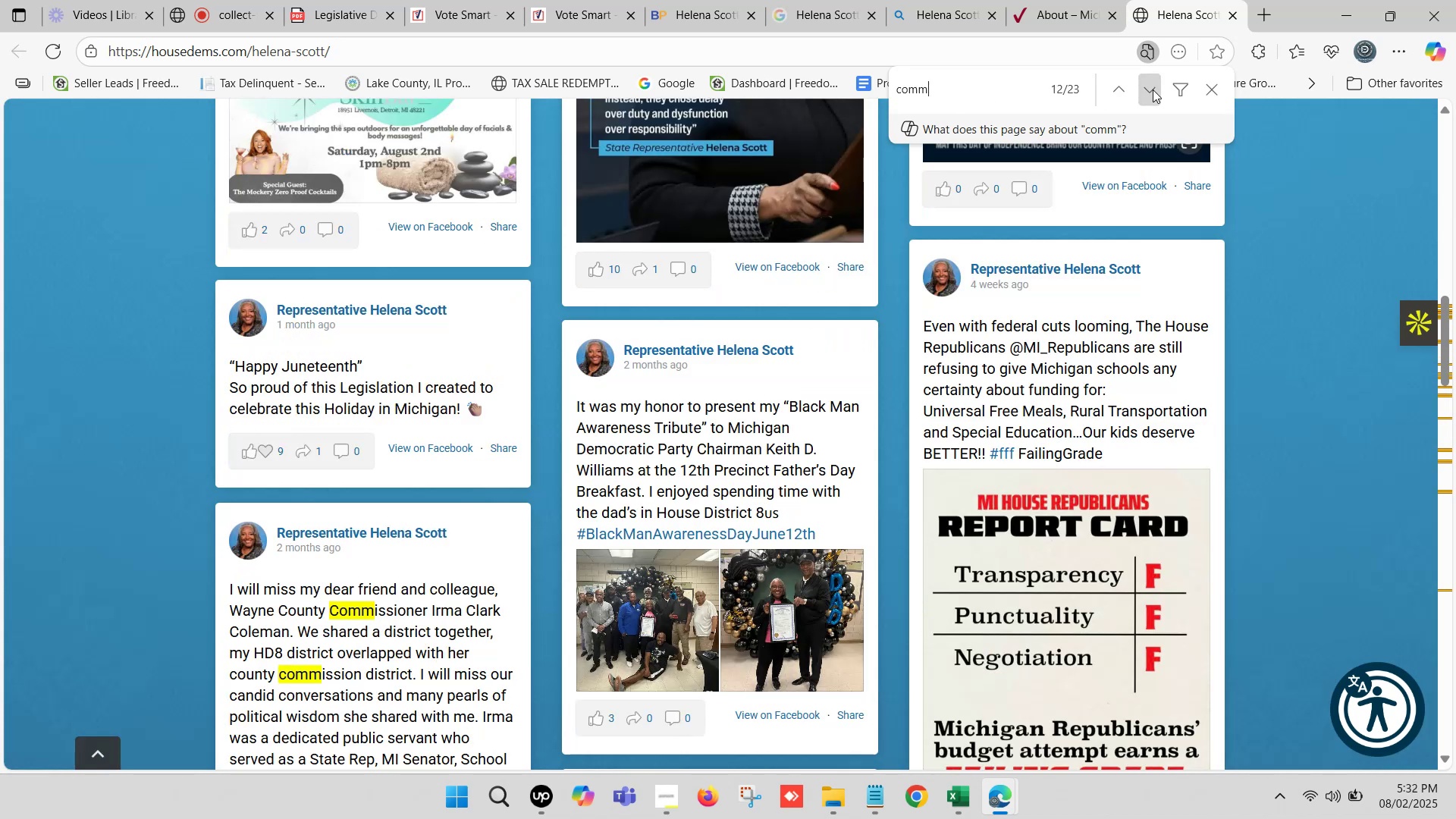 
triple_click([1153, 89])
 